 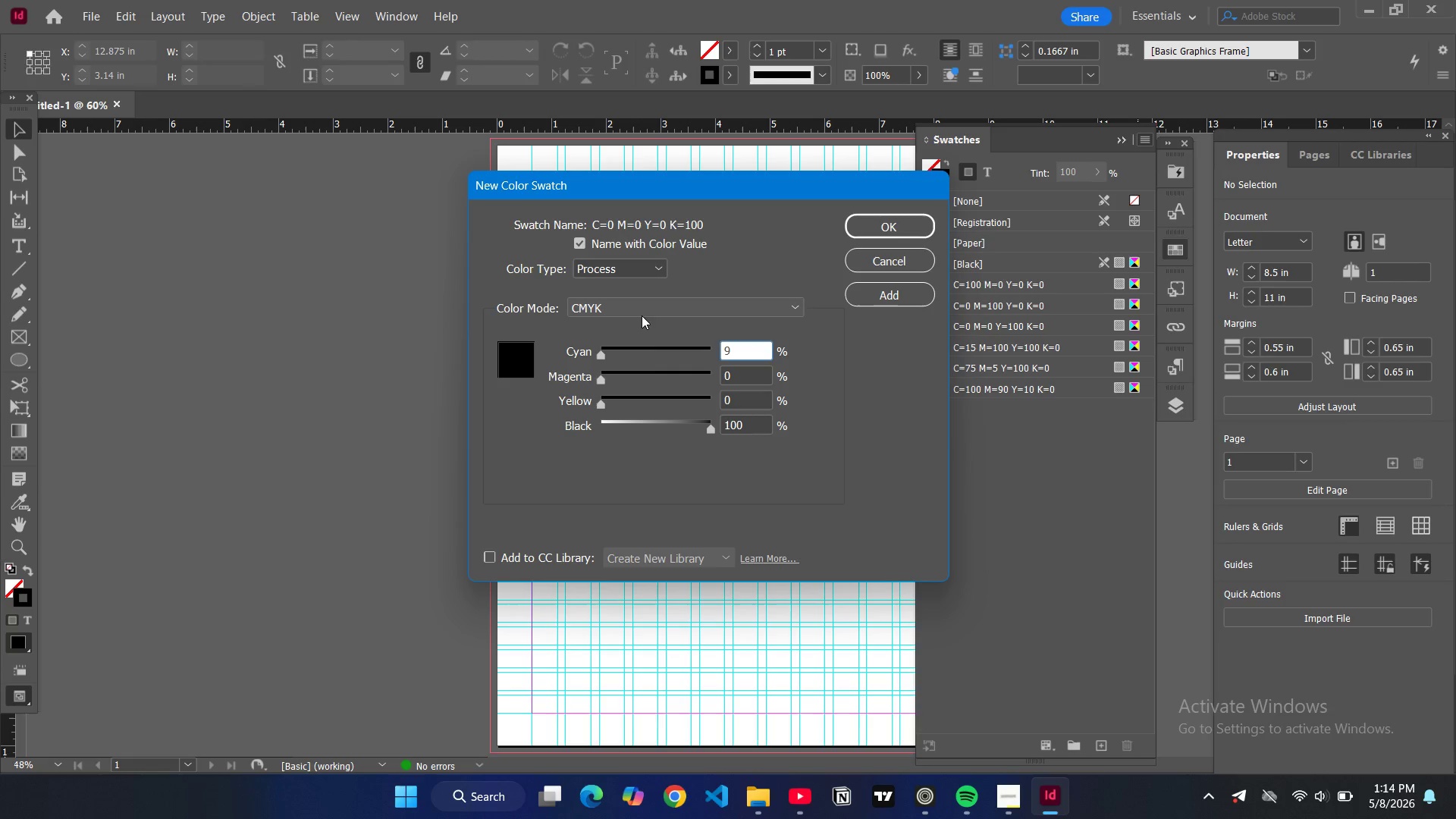 
key(2)
 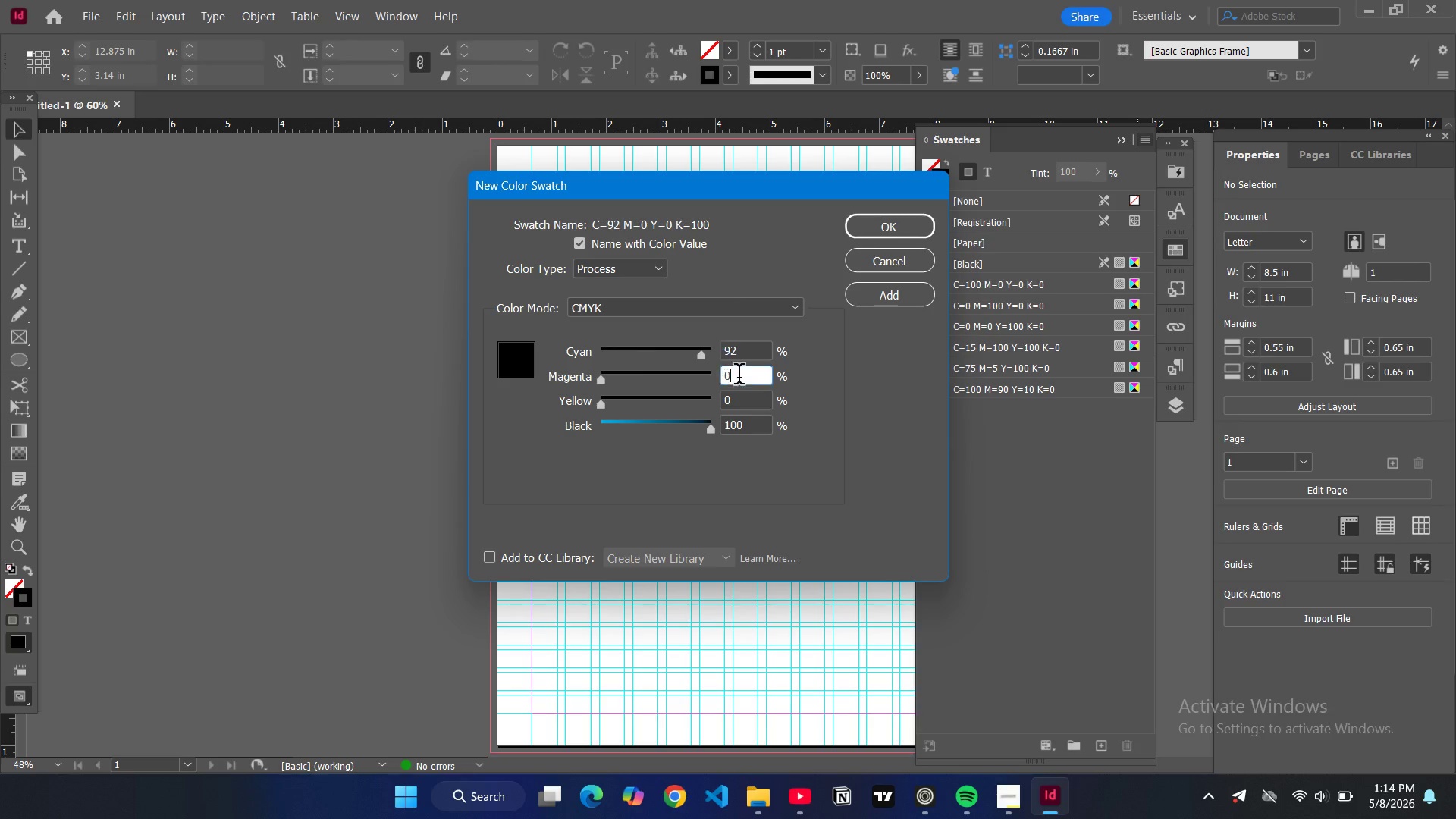 
double_click([739, 377])
 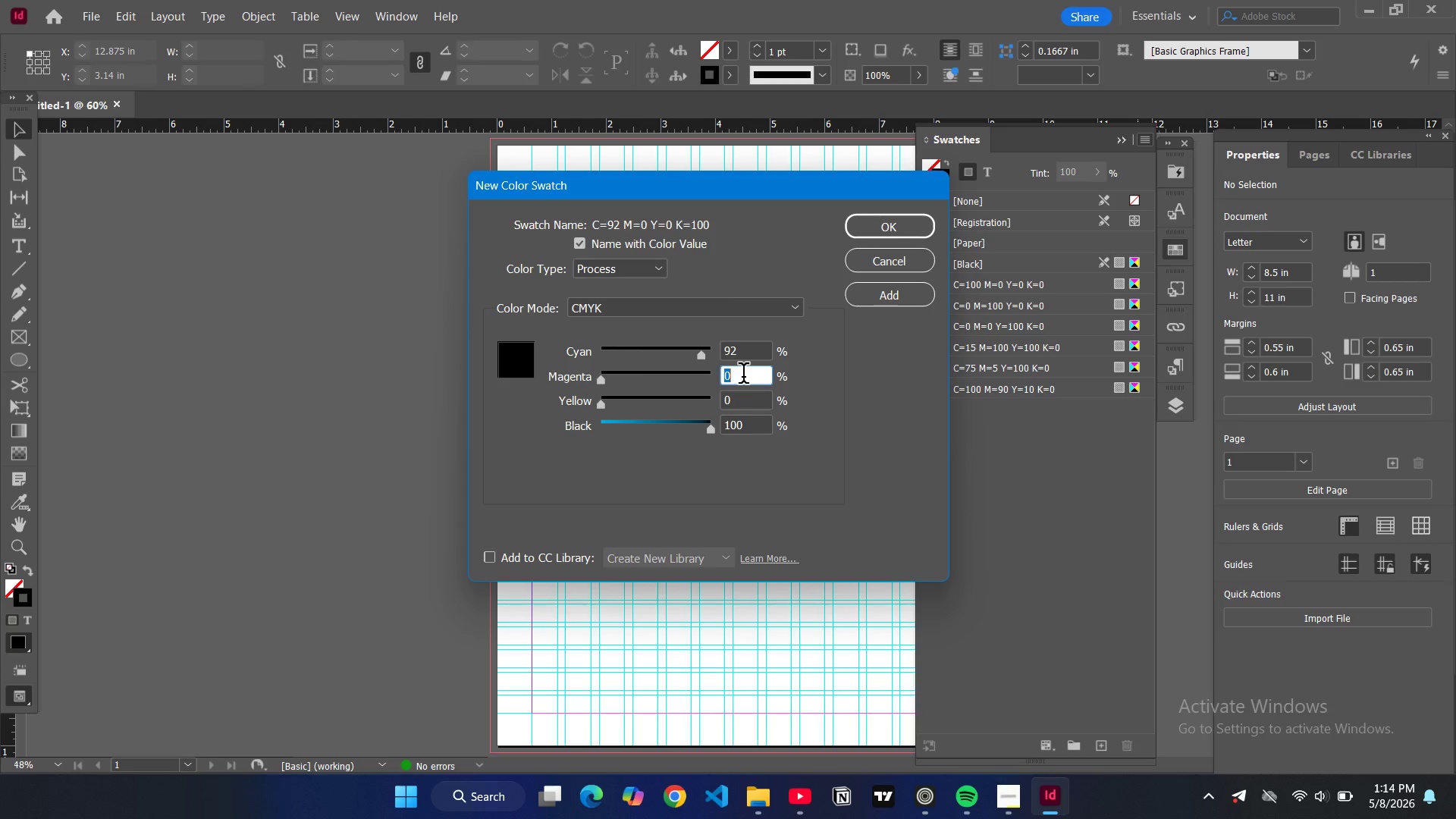 
type(77)
 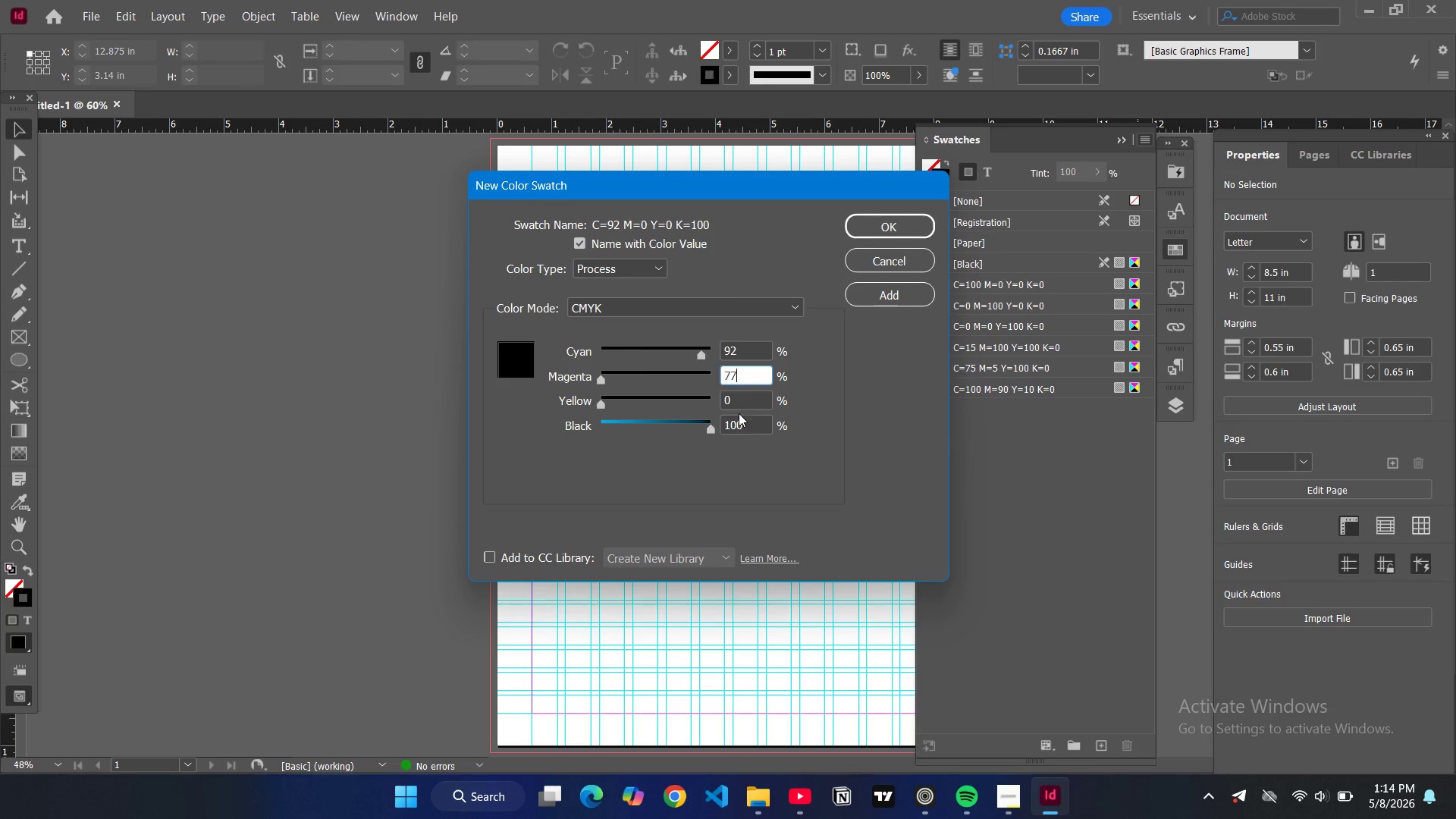 
double_click([727, 404])
 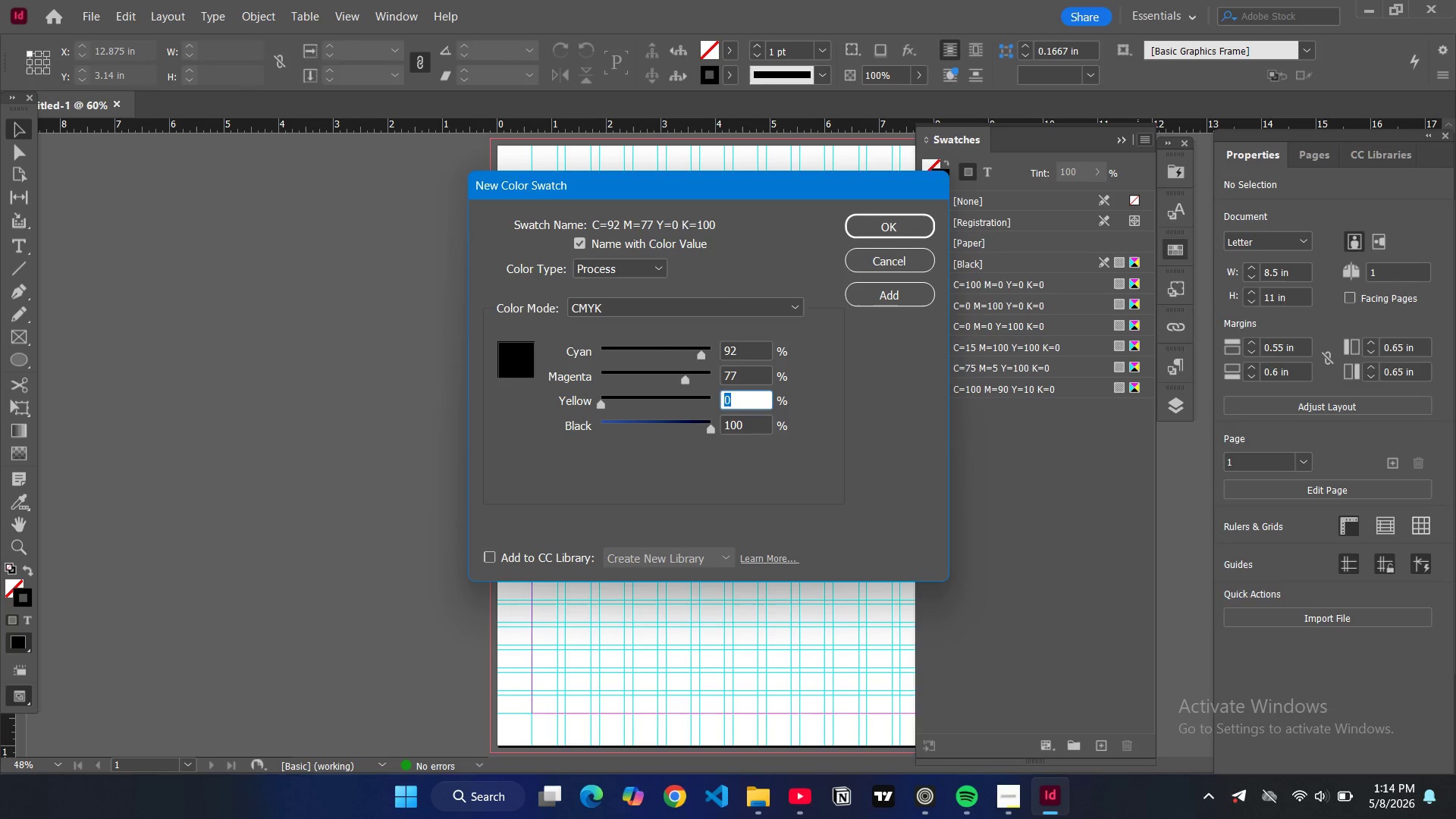 
type(42)
 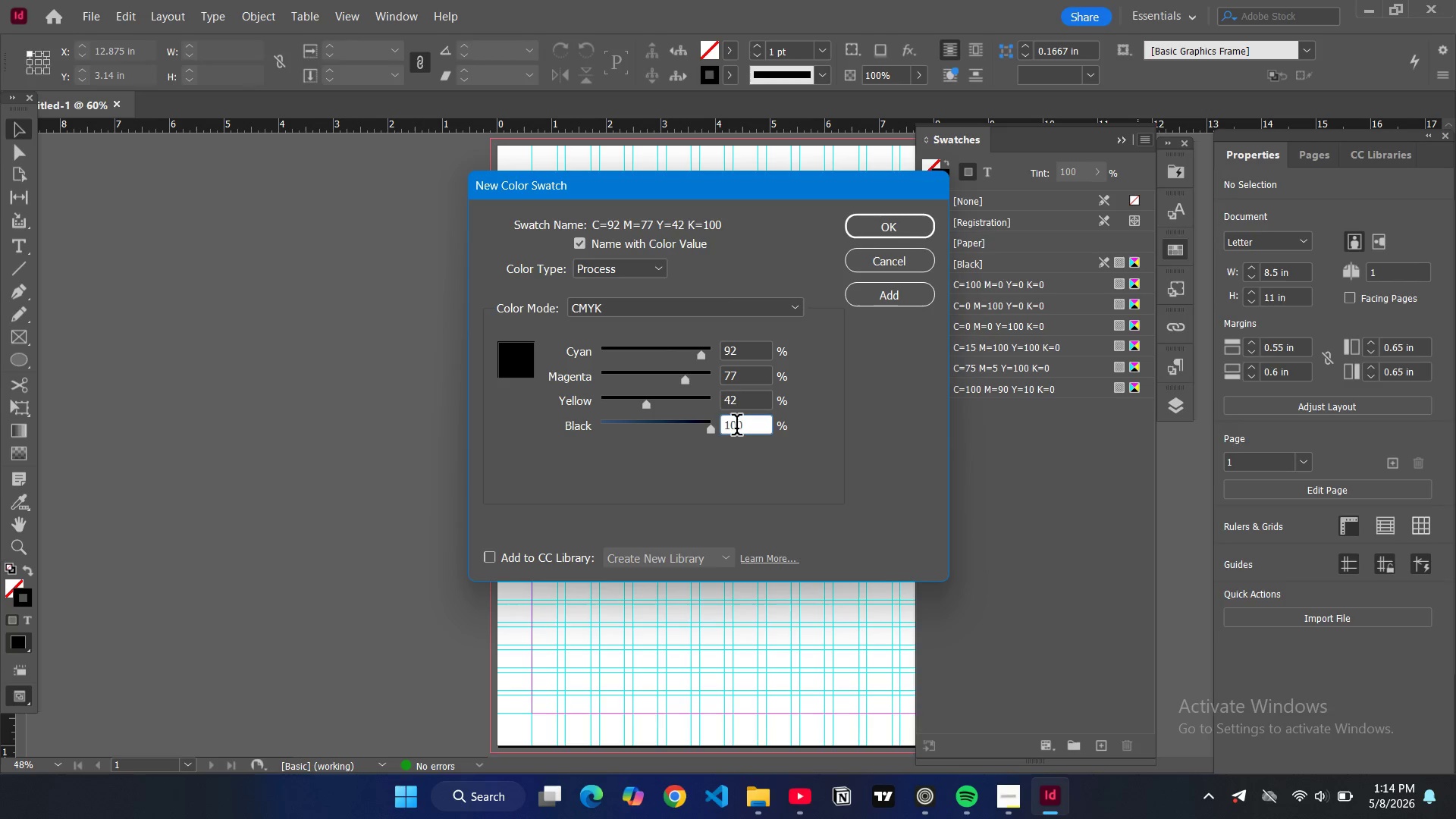 
double_click([736, 428])
 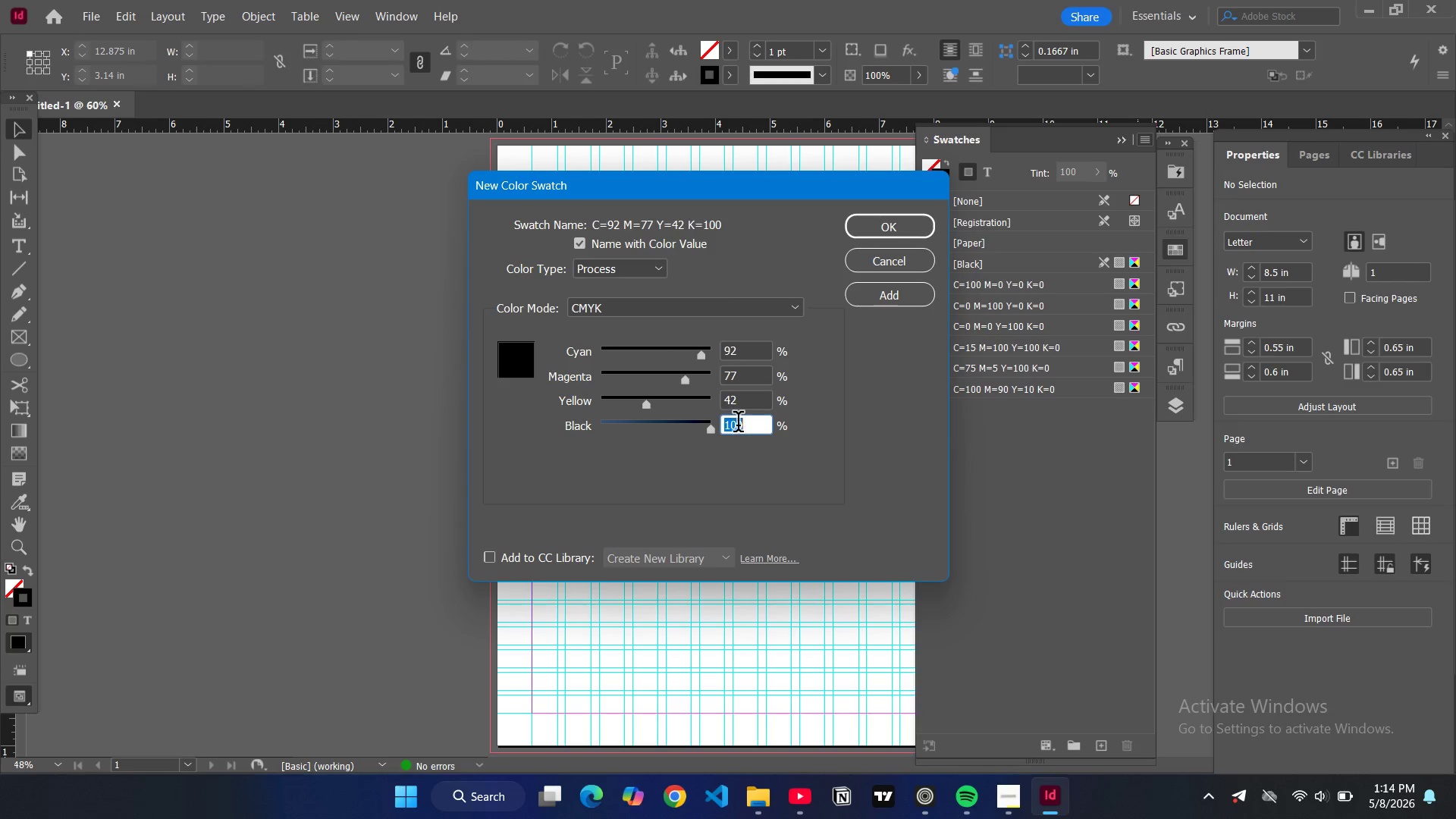 
type(46)
 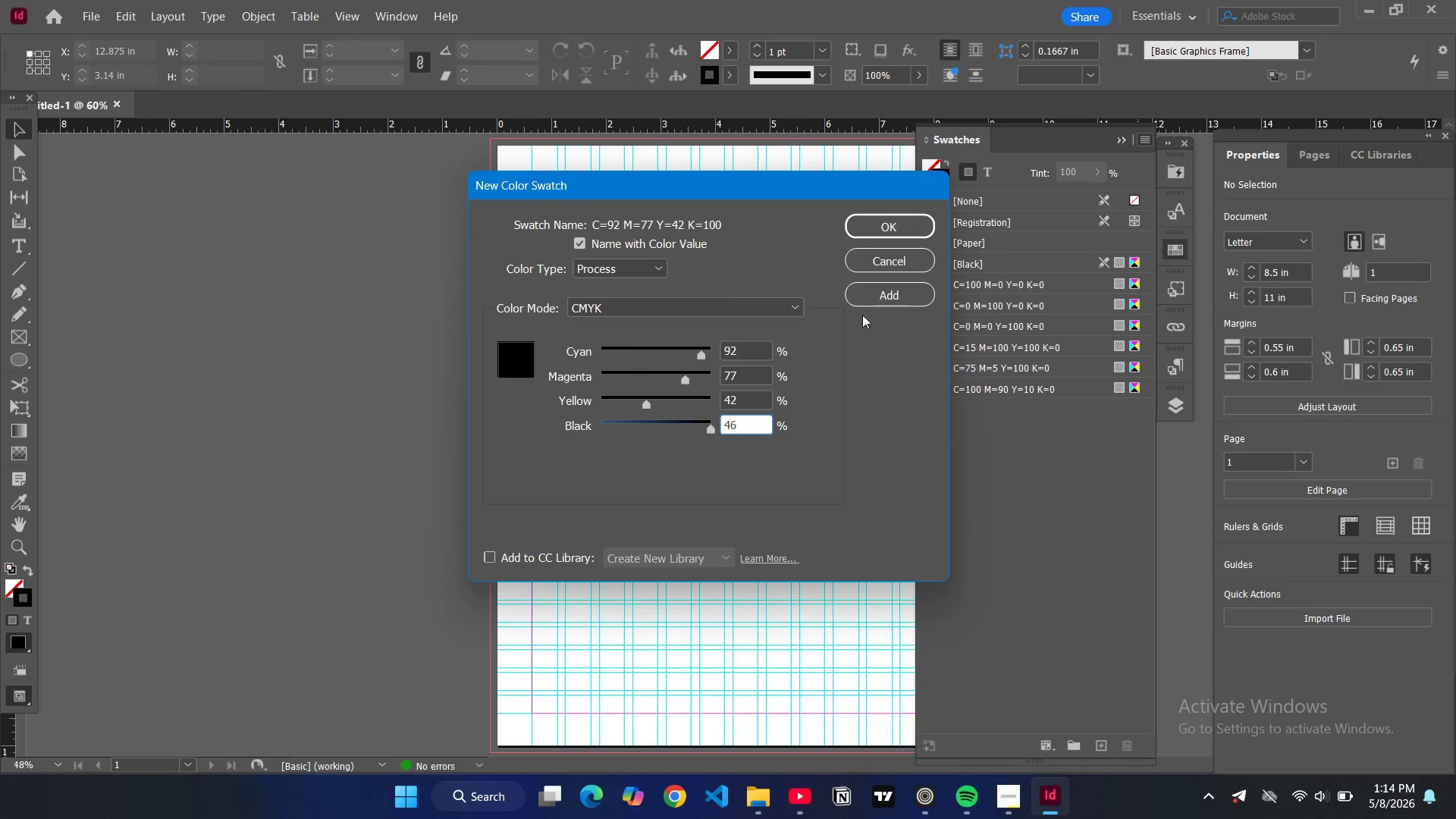 
left_click([867, 294])
 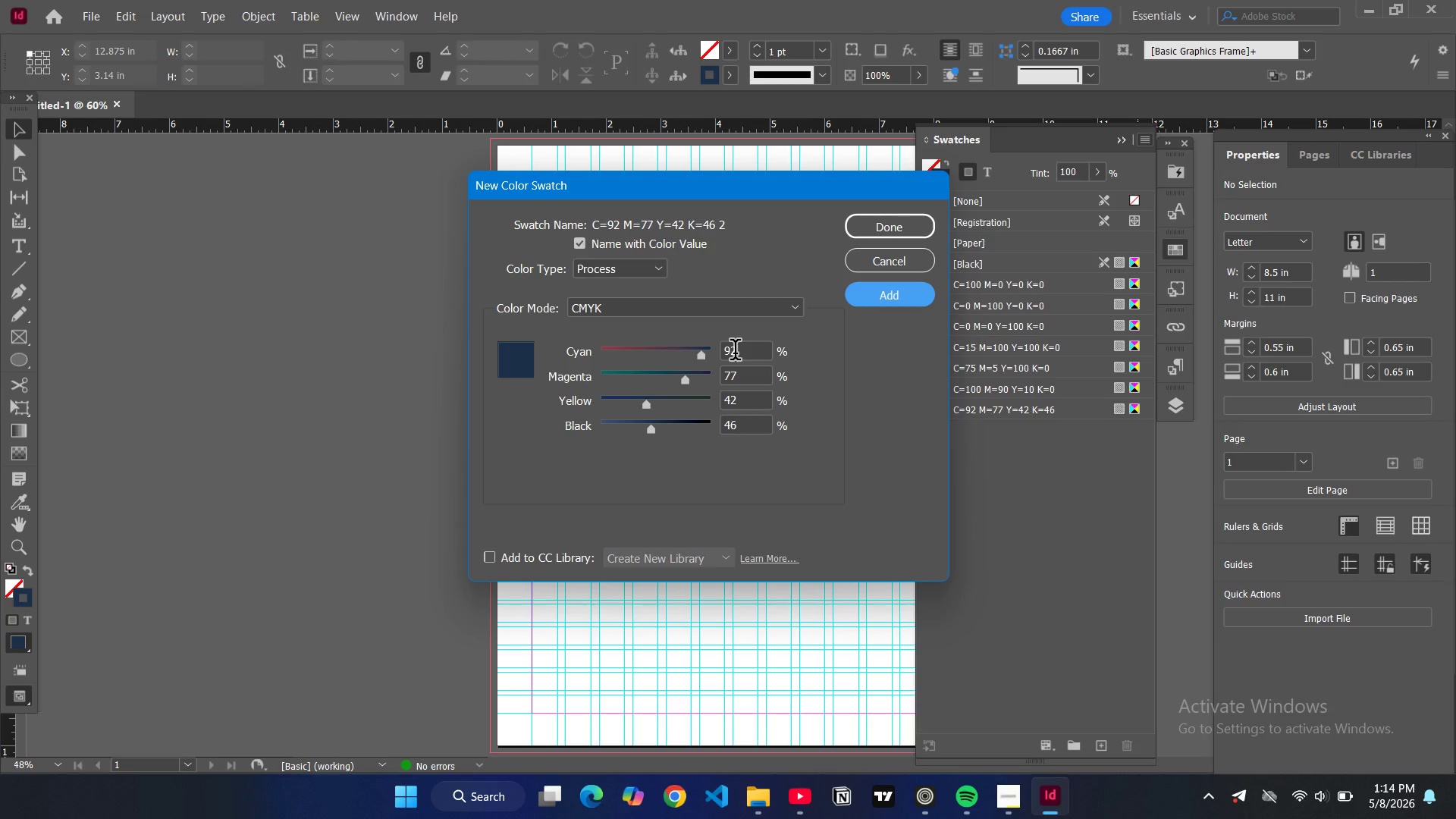 
double_click([735, 353])
 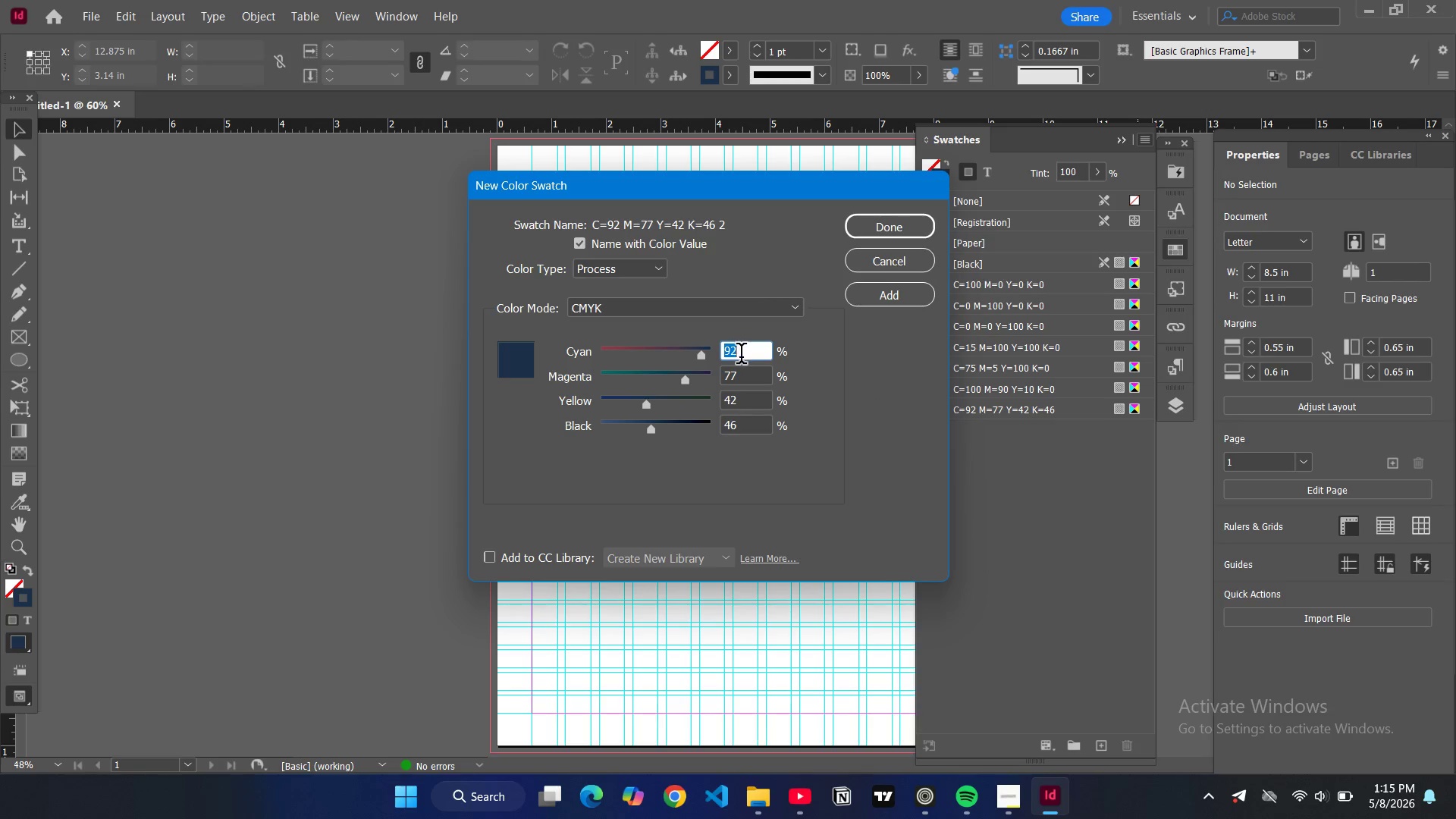 
type(77)
 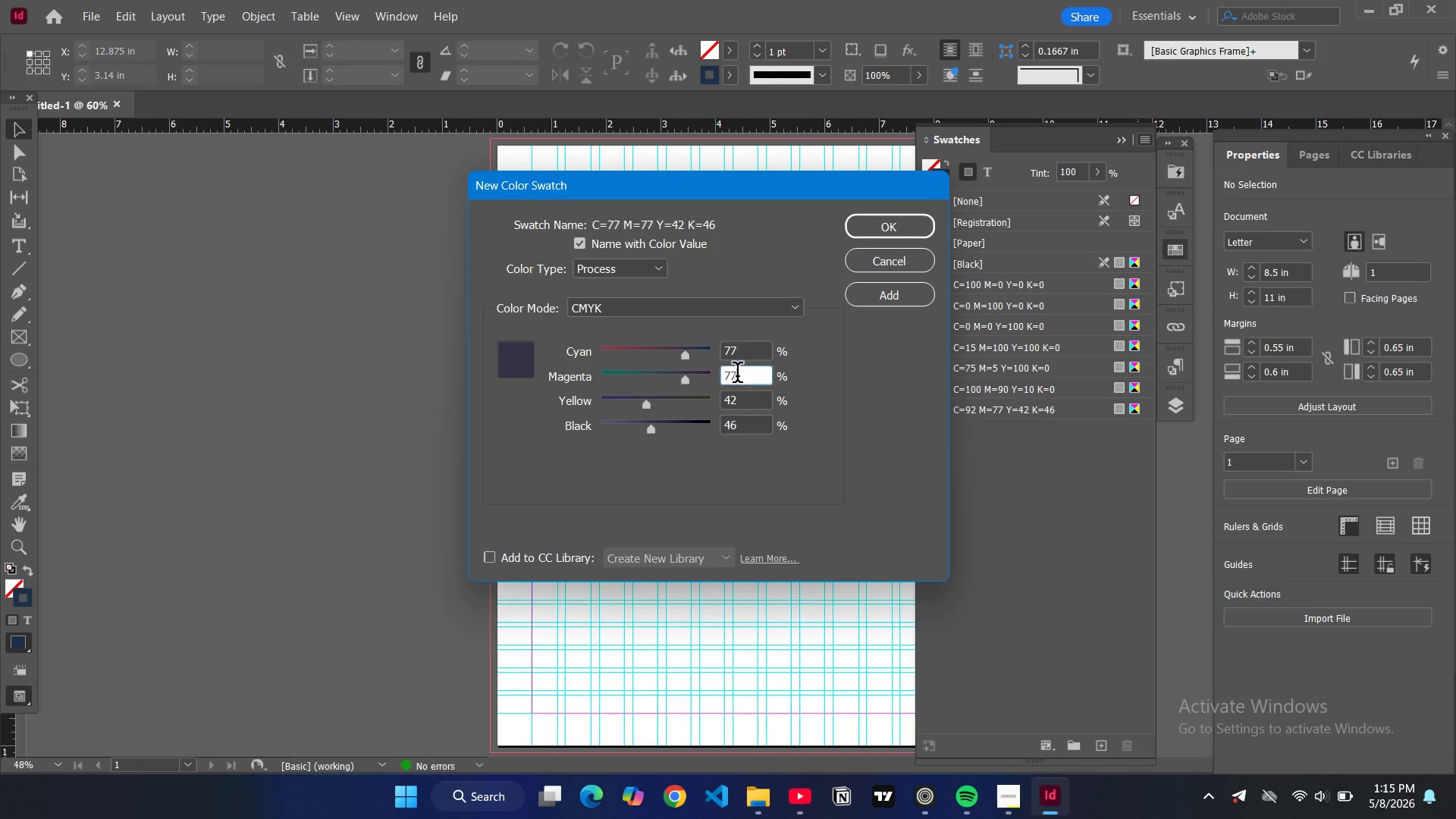 
double_click([737, 375])
 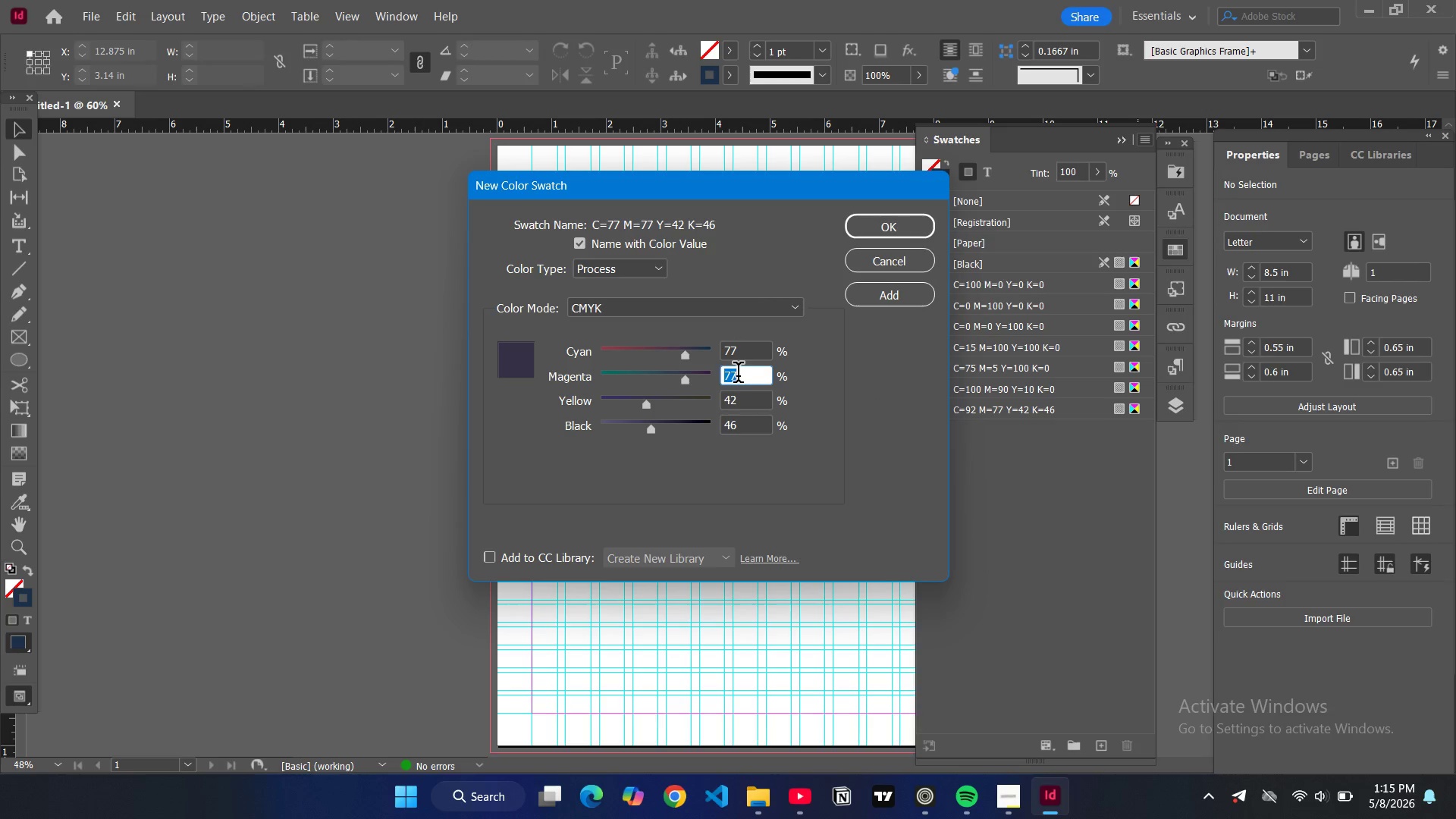 
type(49)
 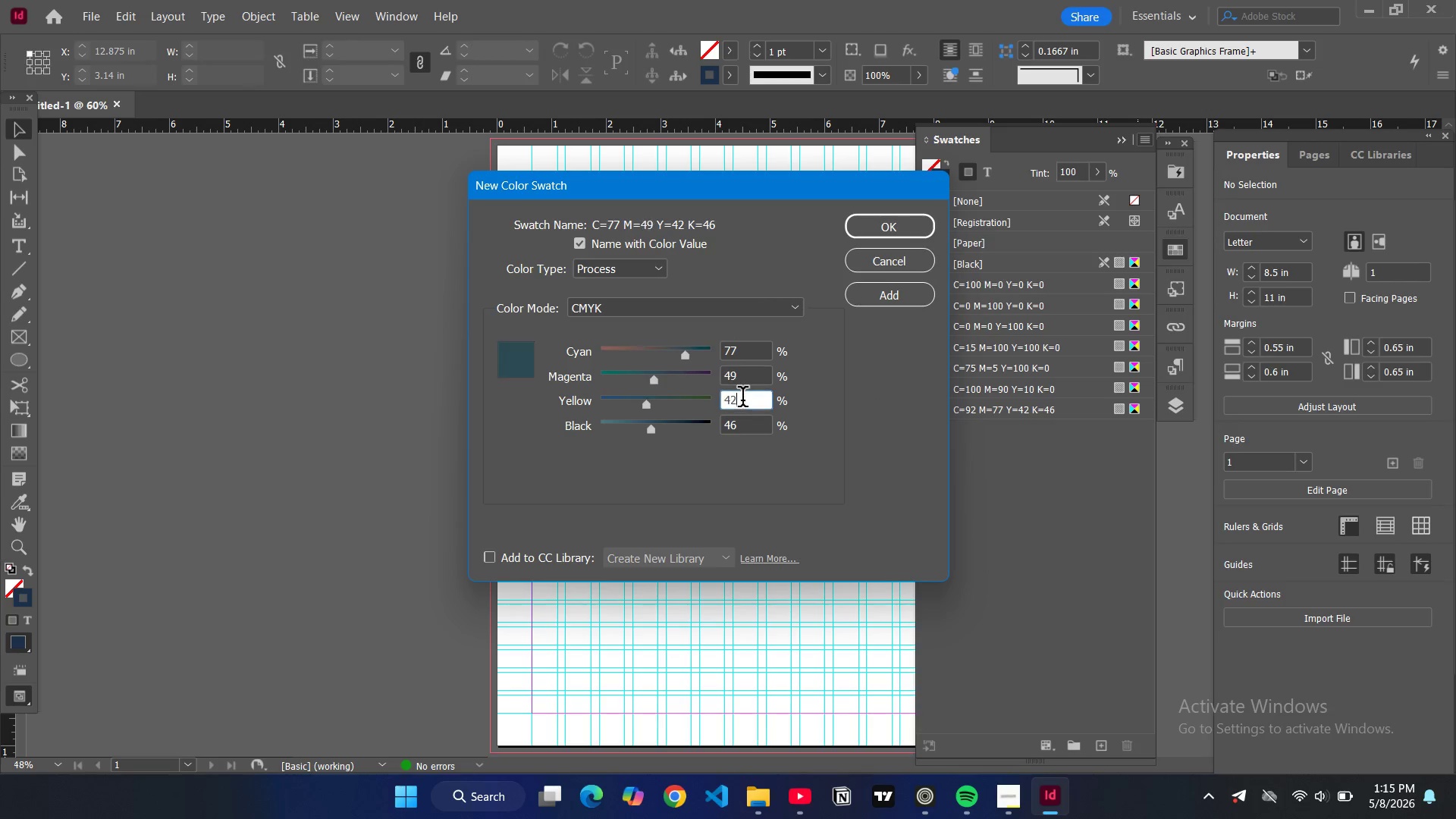 
double_click([742, 400])
 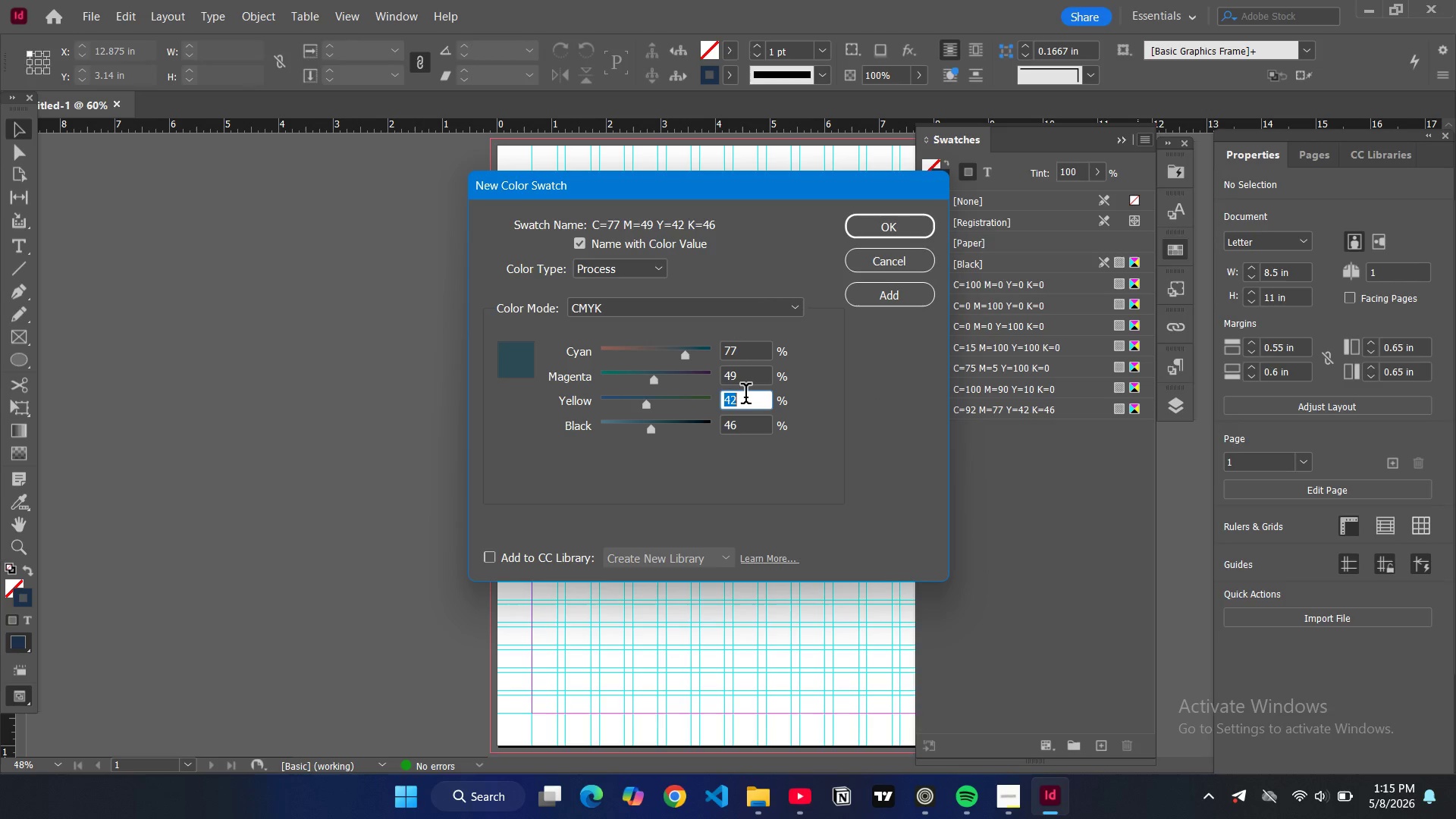 
type(68)
 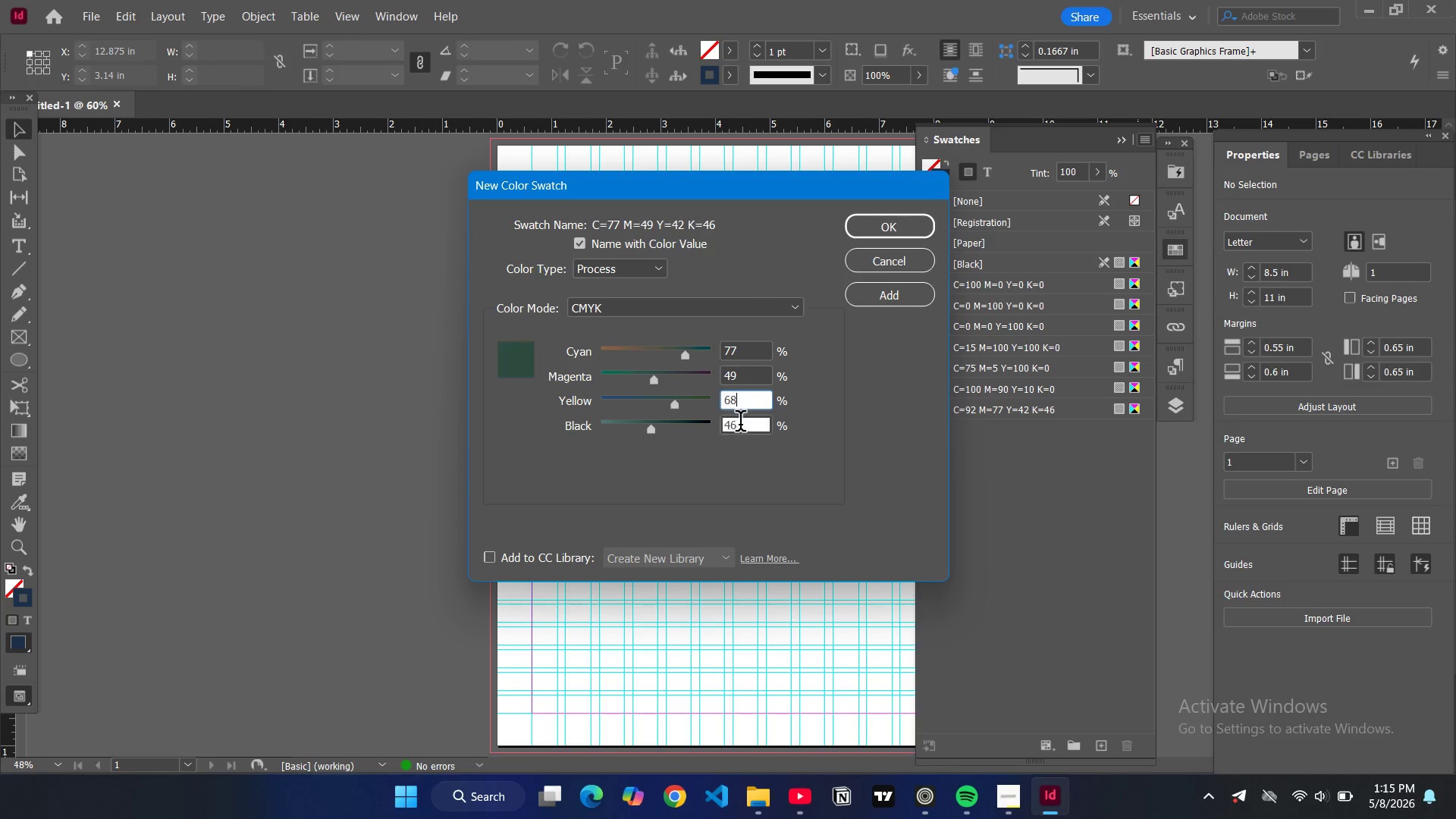 
left_click([740, 424])
 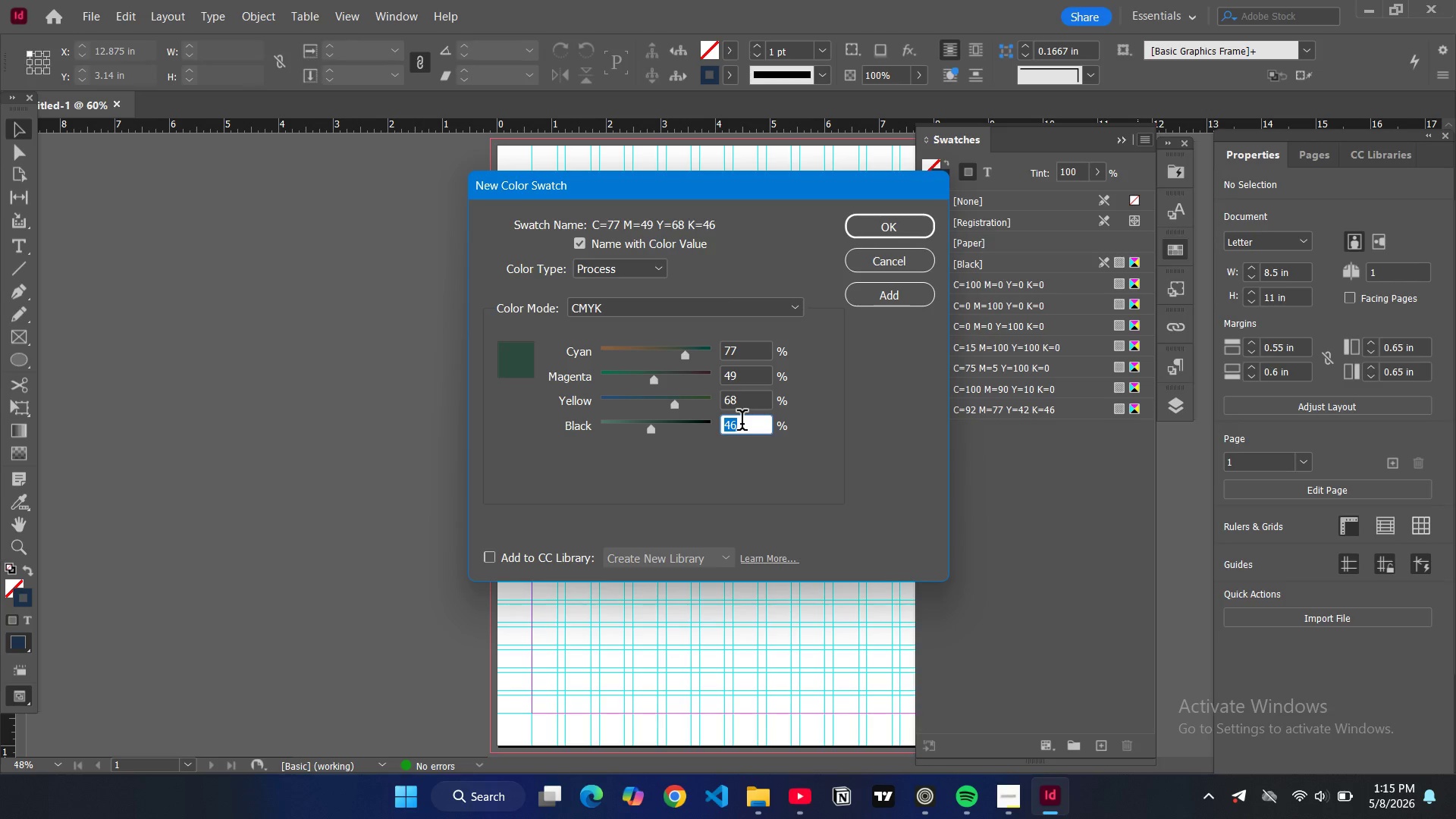 
type(43)
 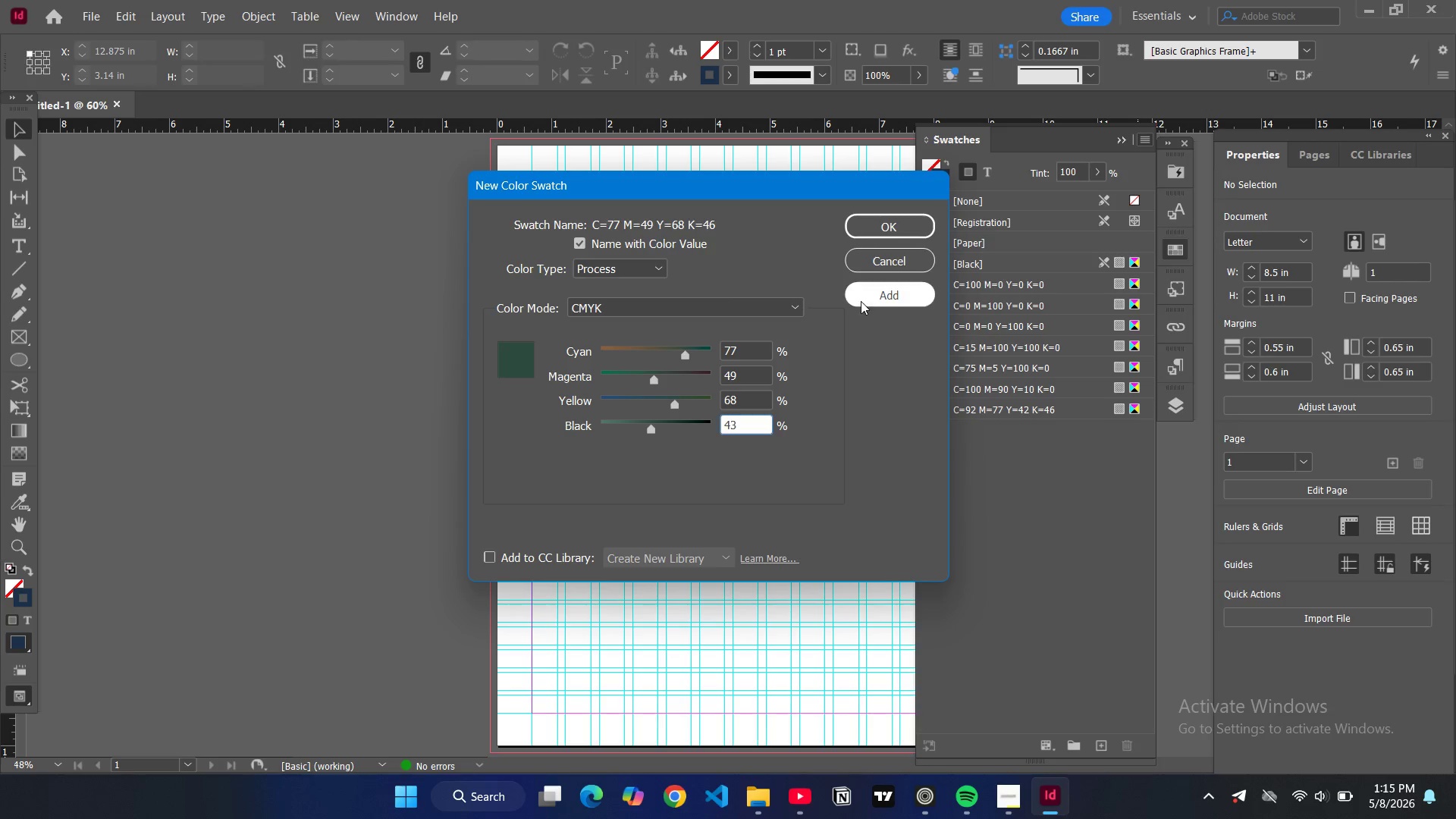 
left_click([865, 297])
 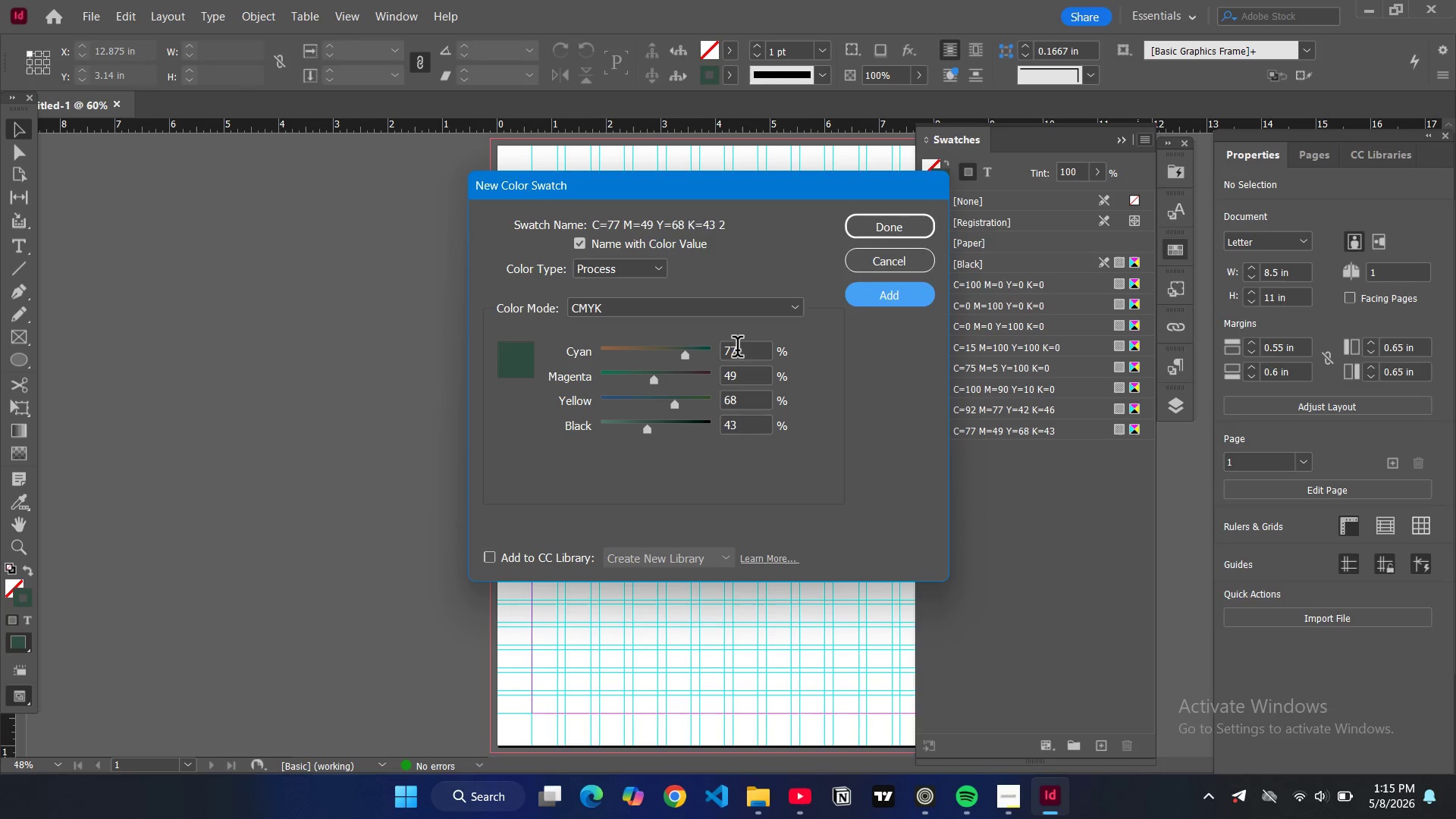 
double_click([737, 350])
 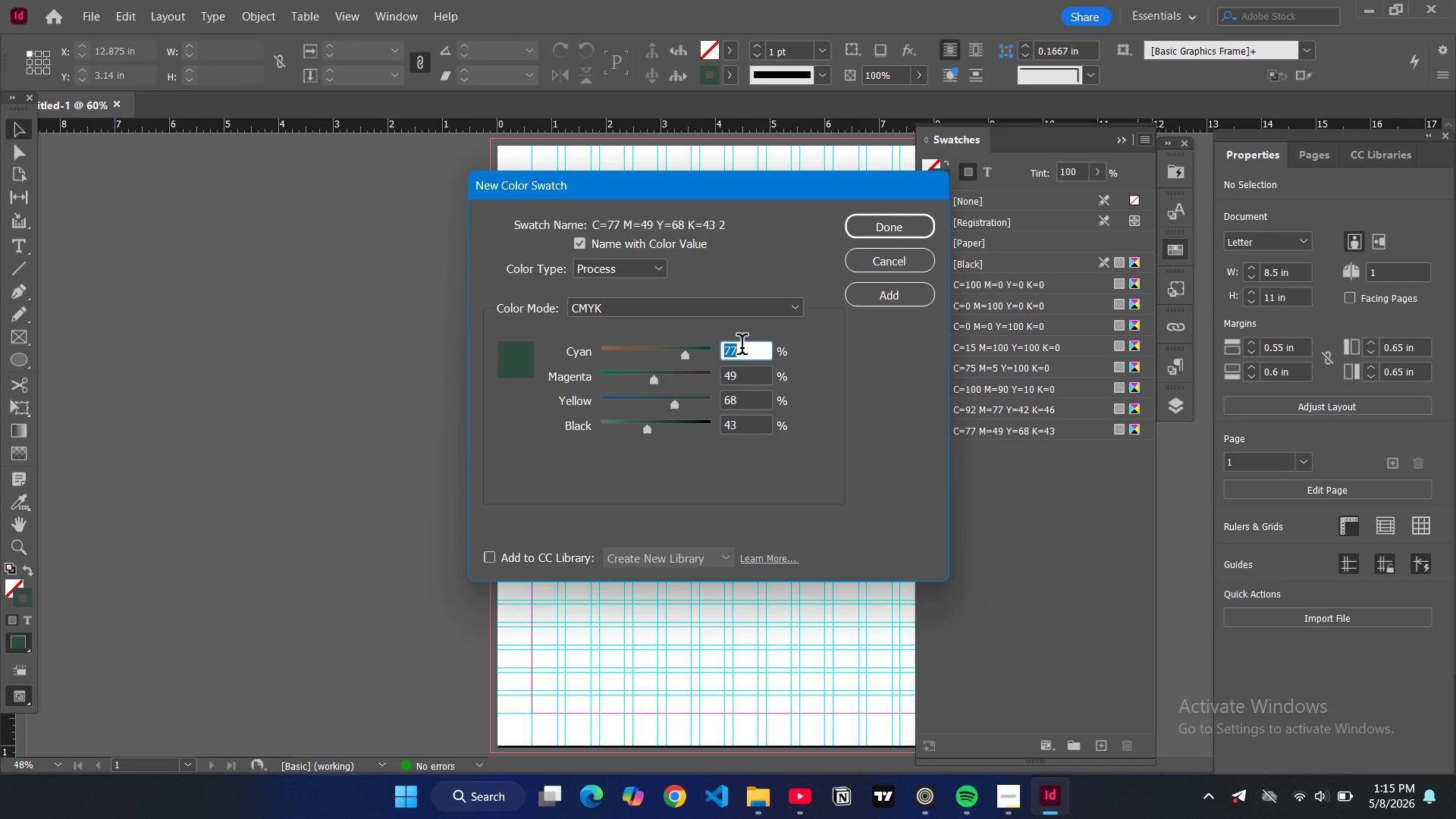 
type(23)
 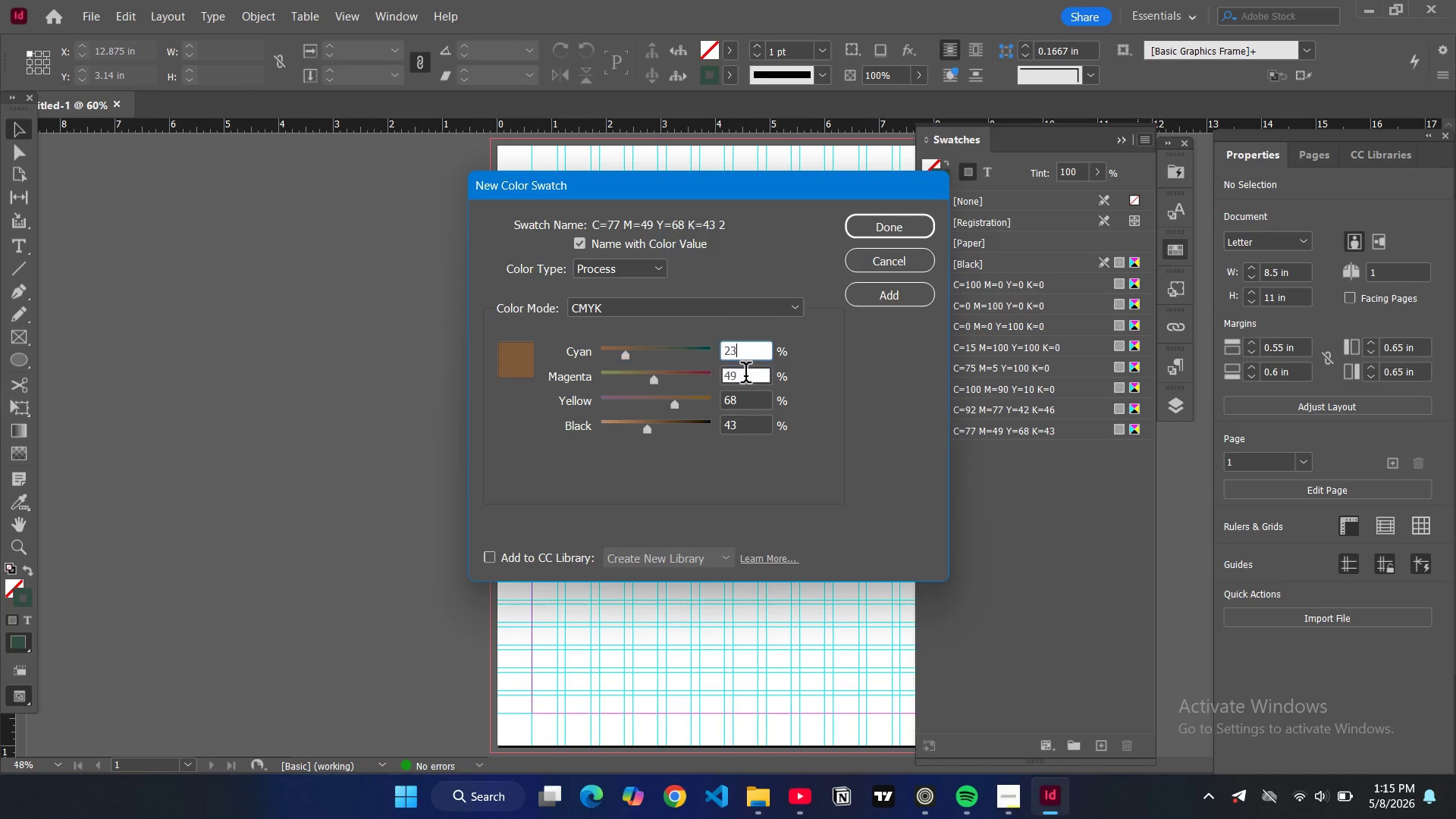 
double_click([745, 375])
 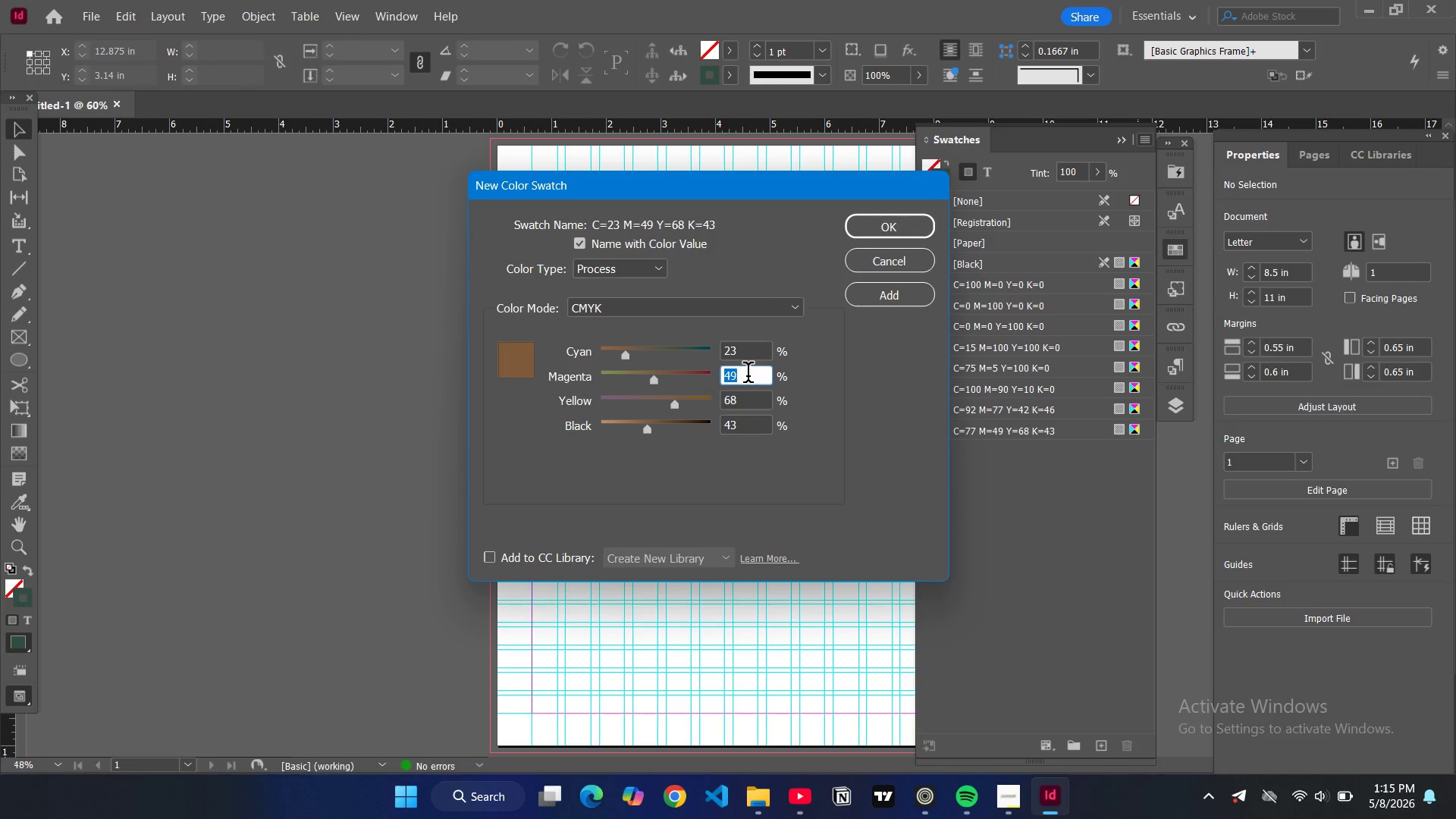 
type(33)
 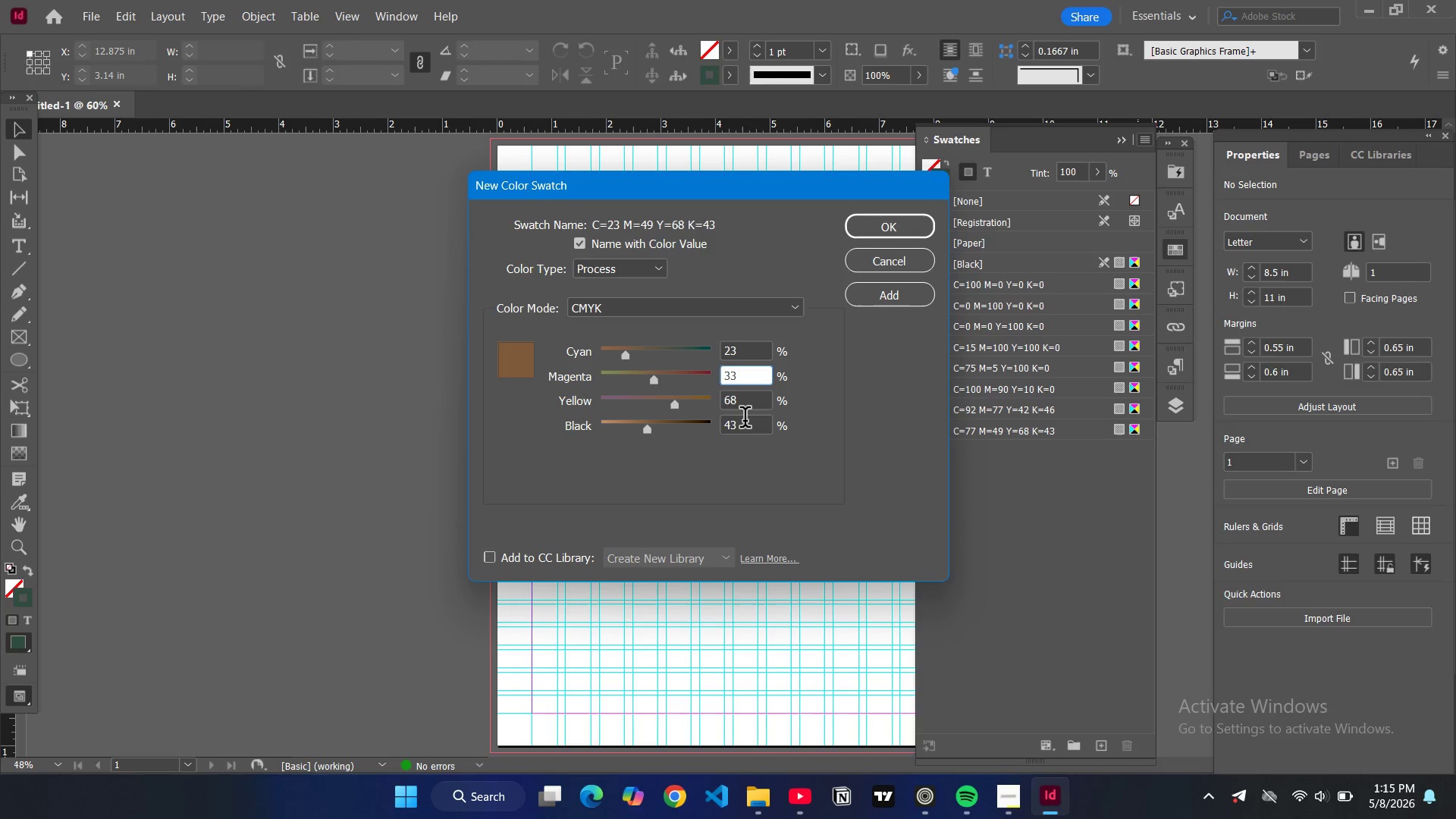 
left_click([747, 428])
 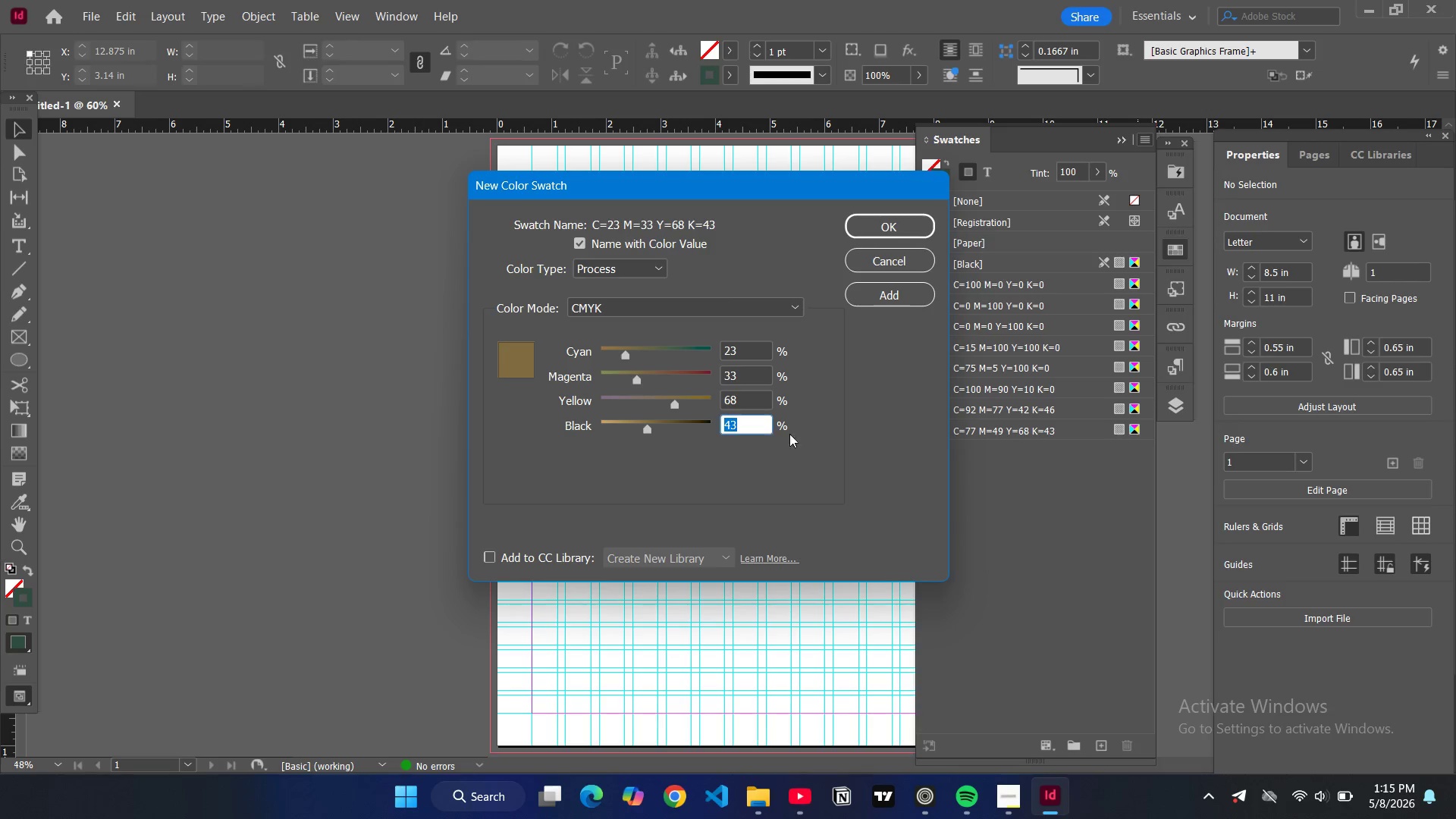 
key(7)
 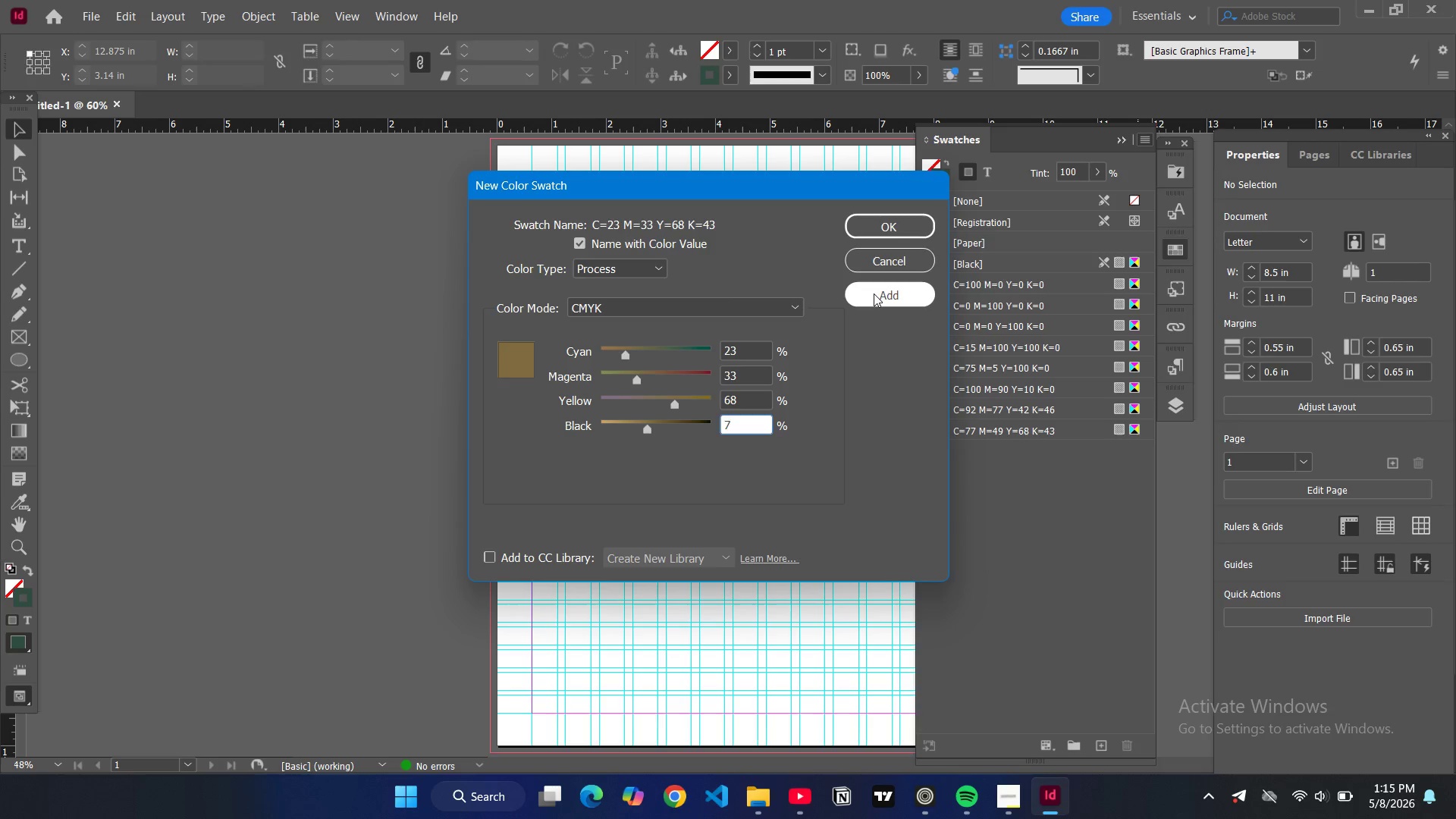 
left_click([874, 293])
 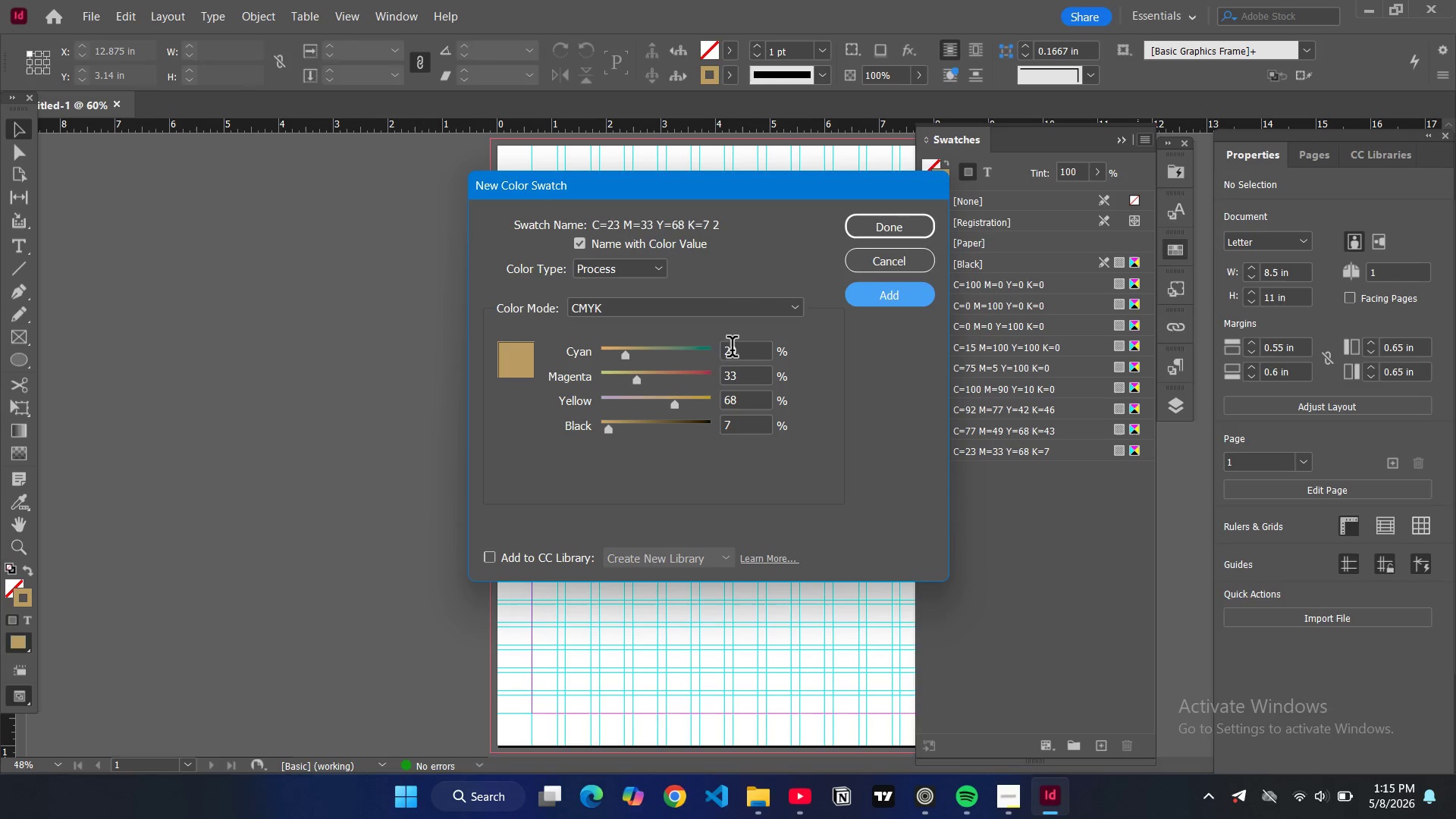 
double_click([732, 350])
 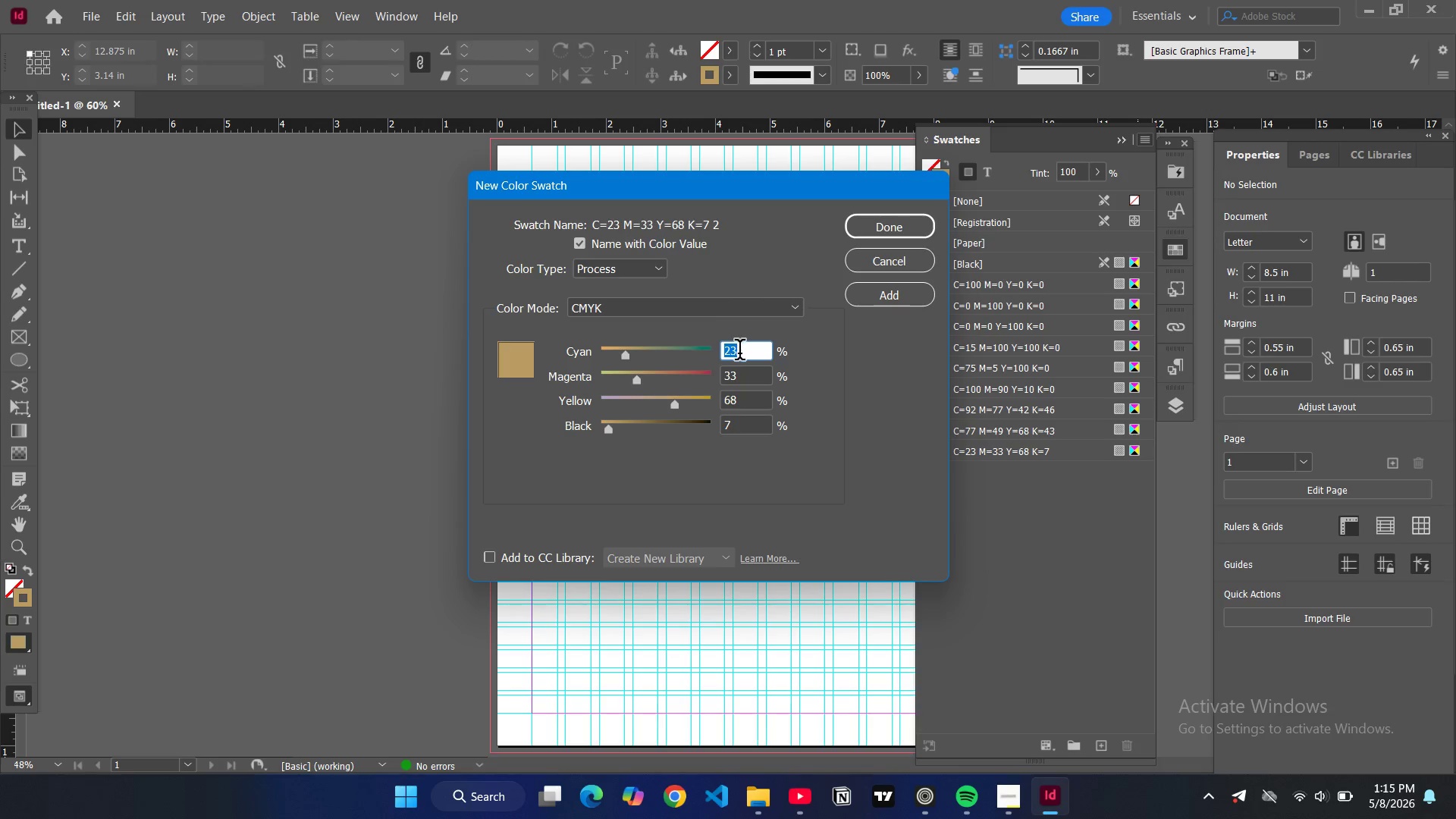 
key(3)
 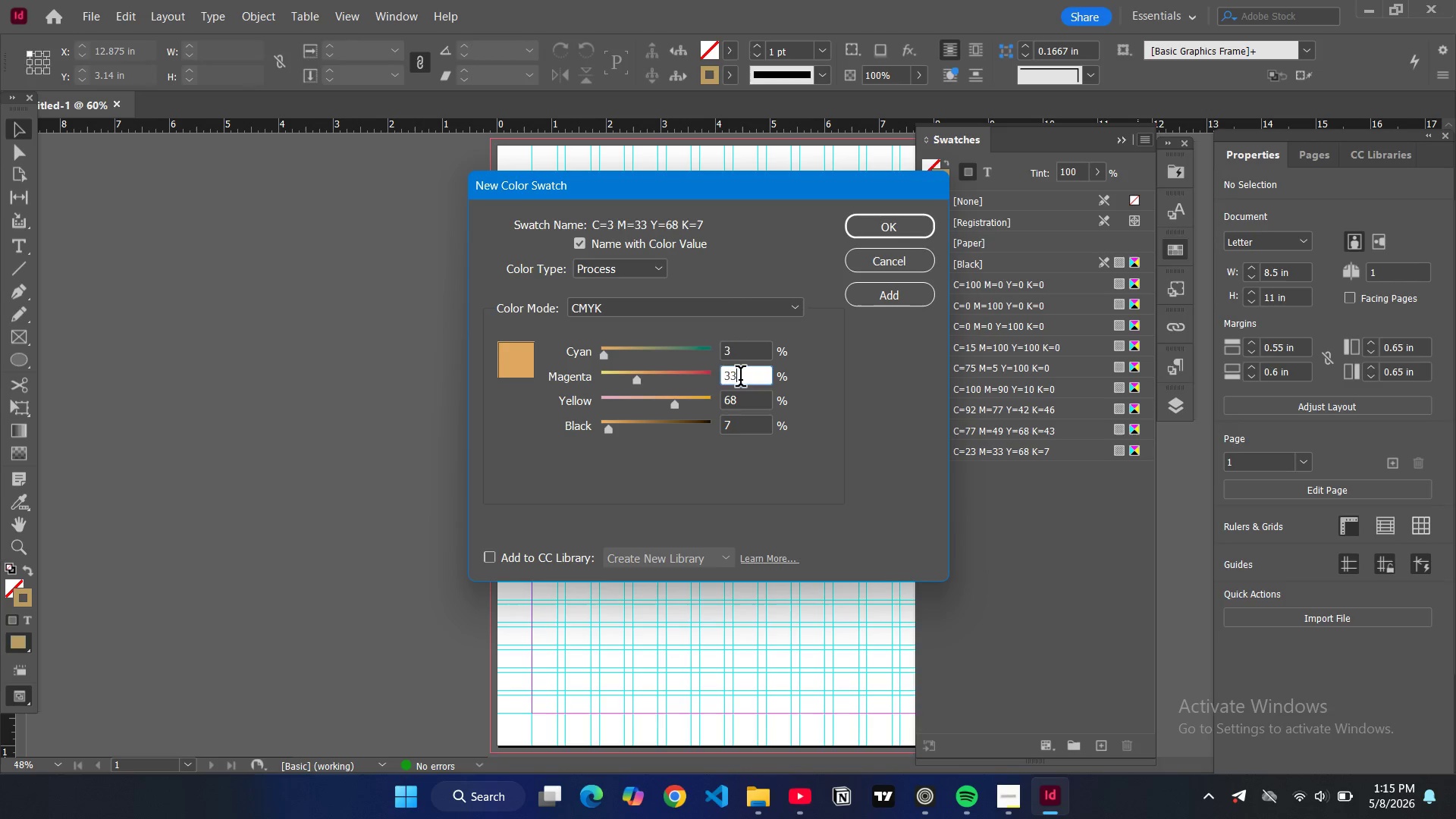 
double_click([740, 379])
 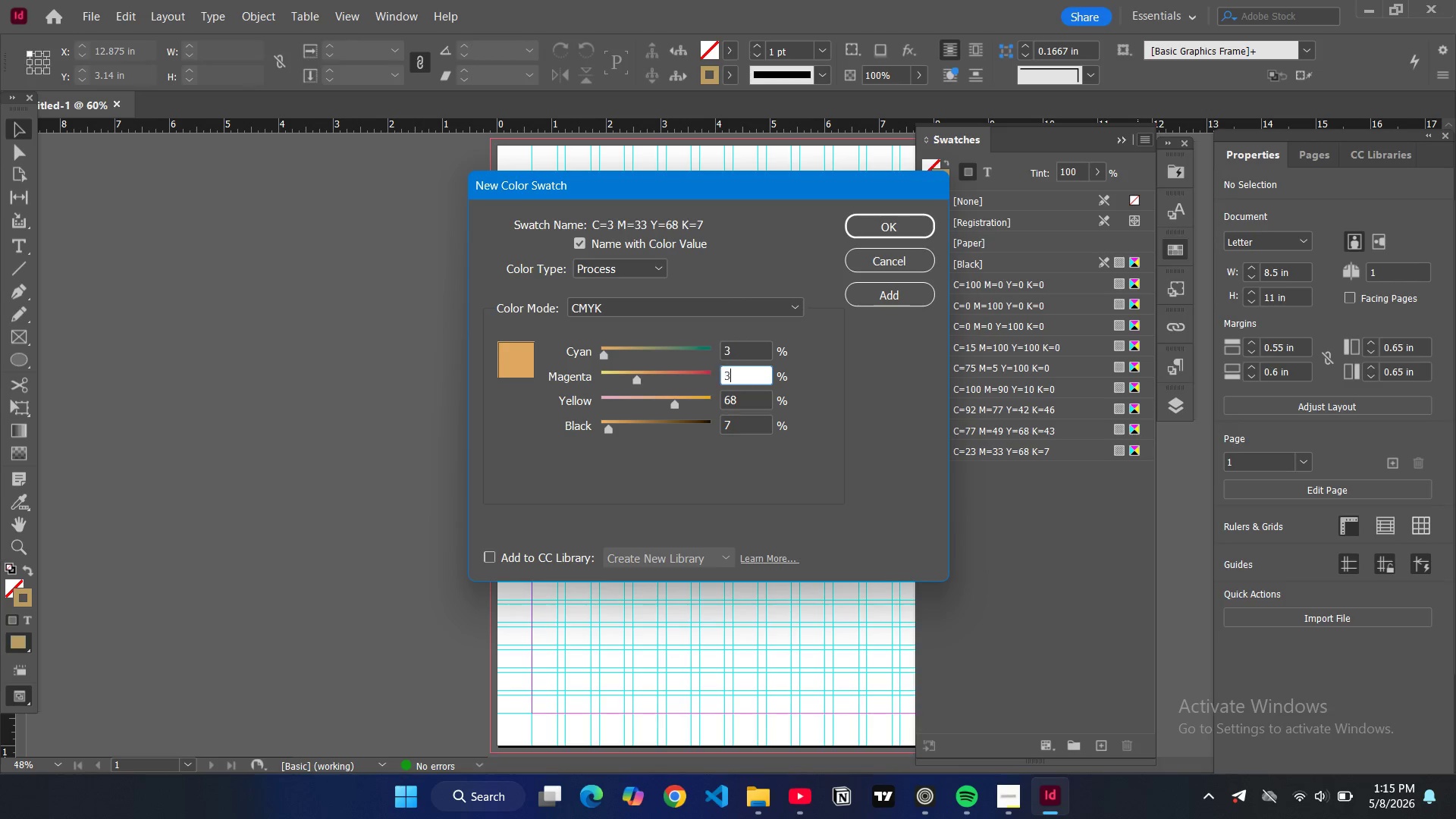 
key(3)
 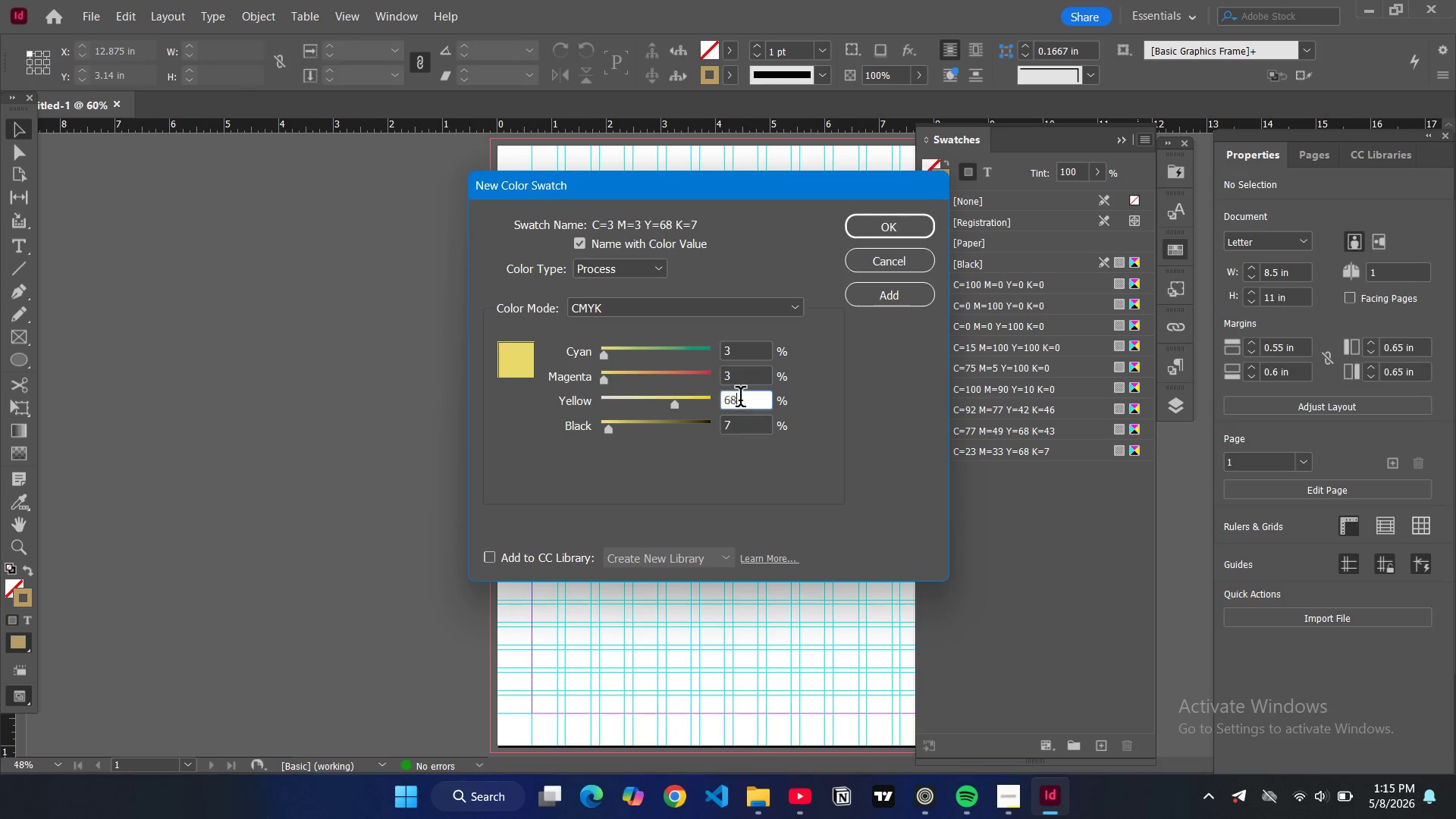 
double_click([740, 400])
 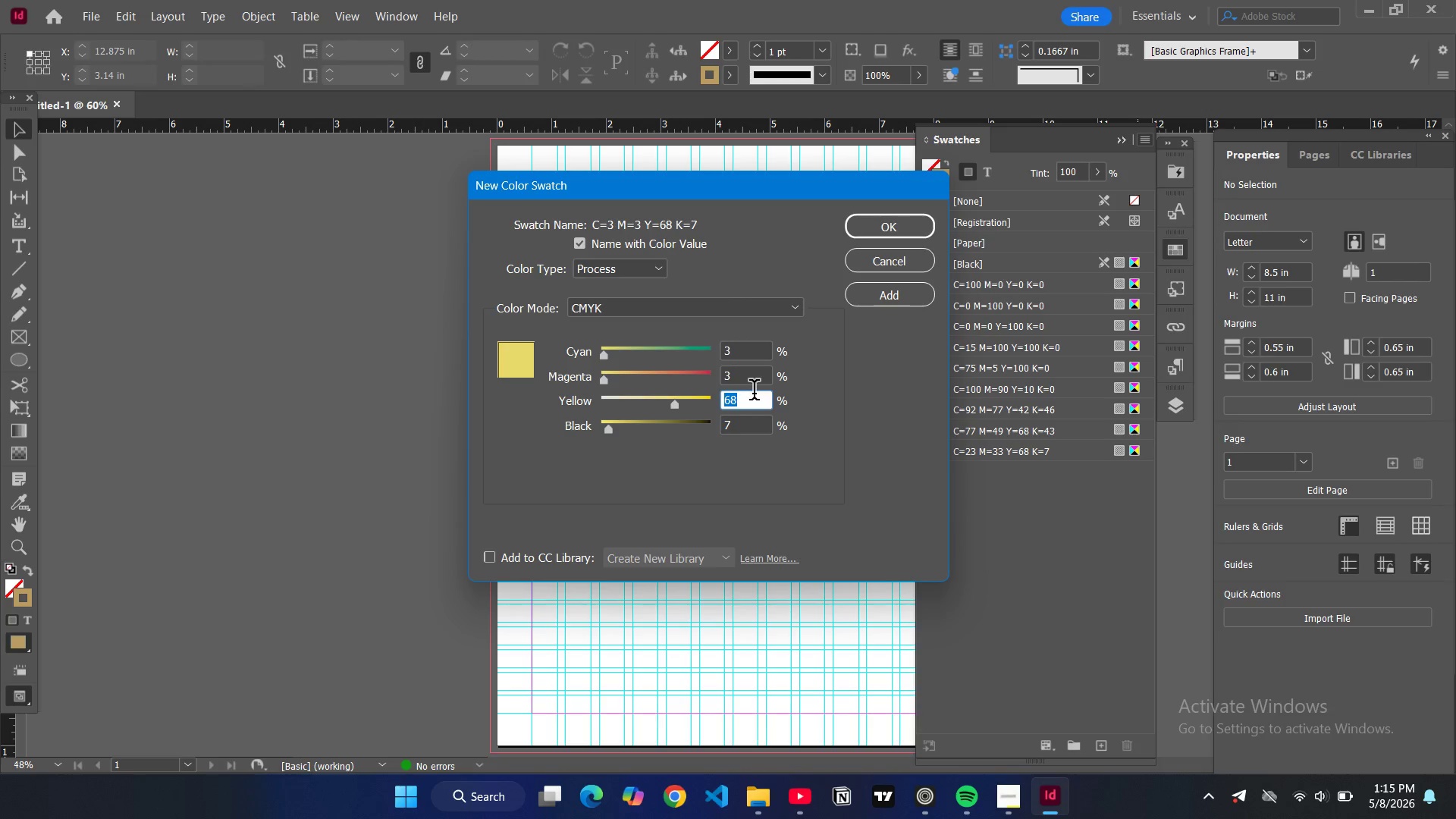 
key(6)
 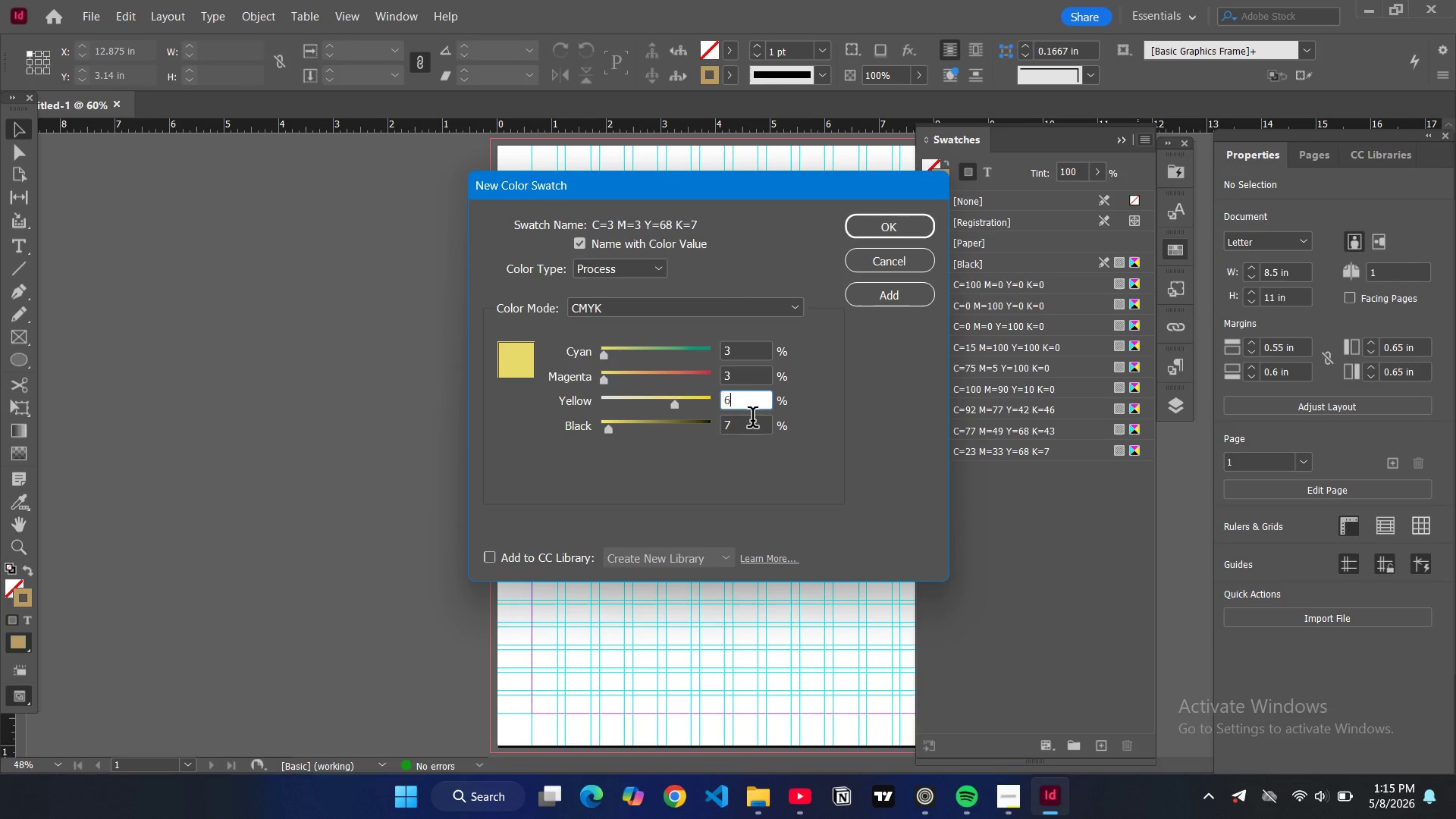 
double_click([752, 420])
 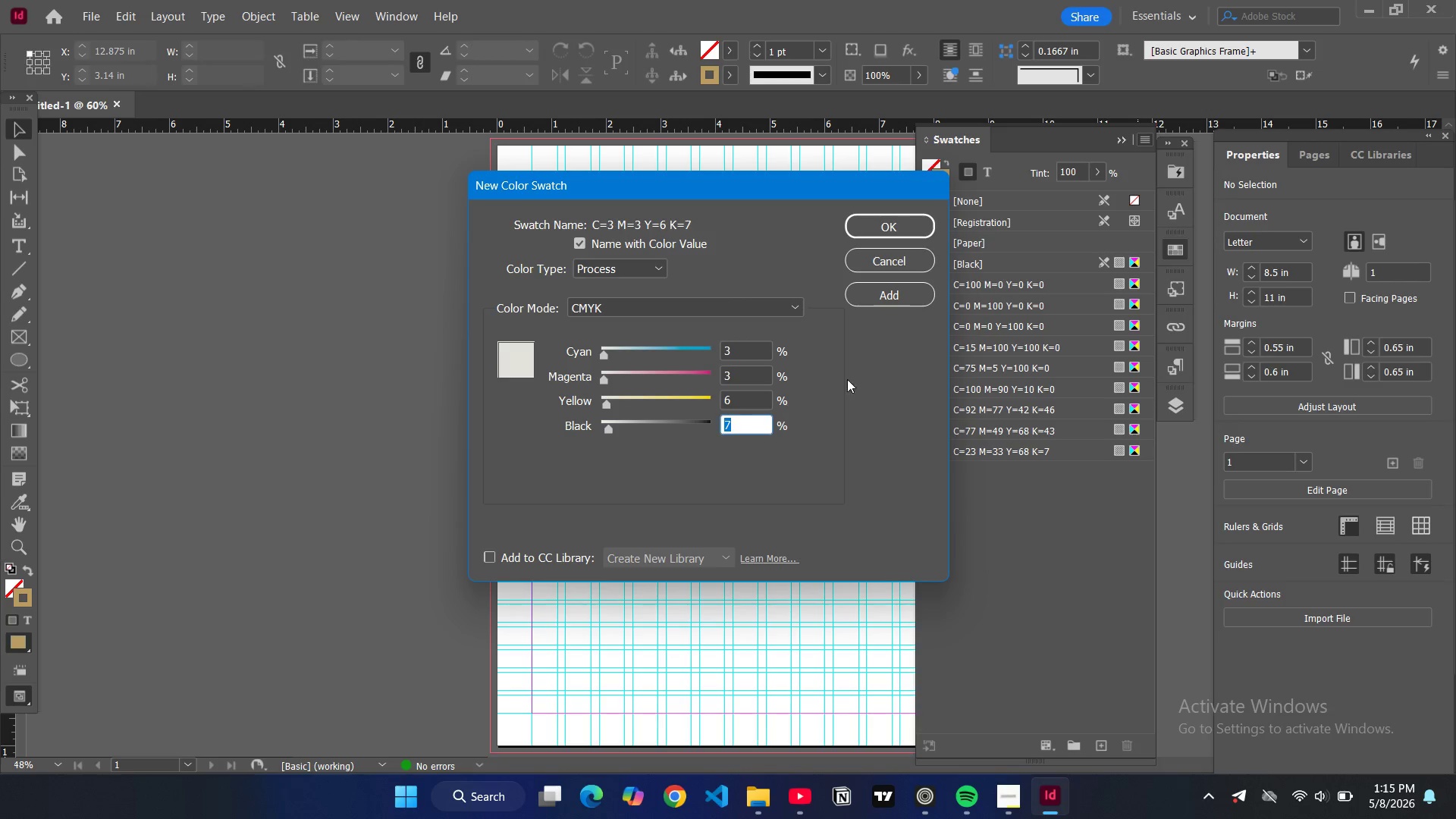 
key(0)
 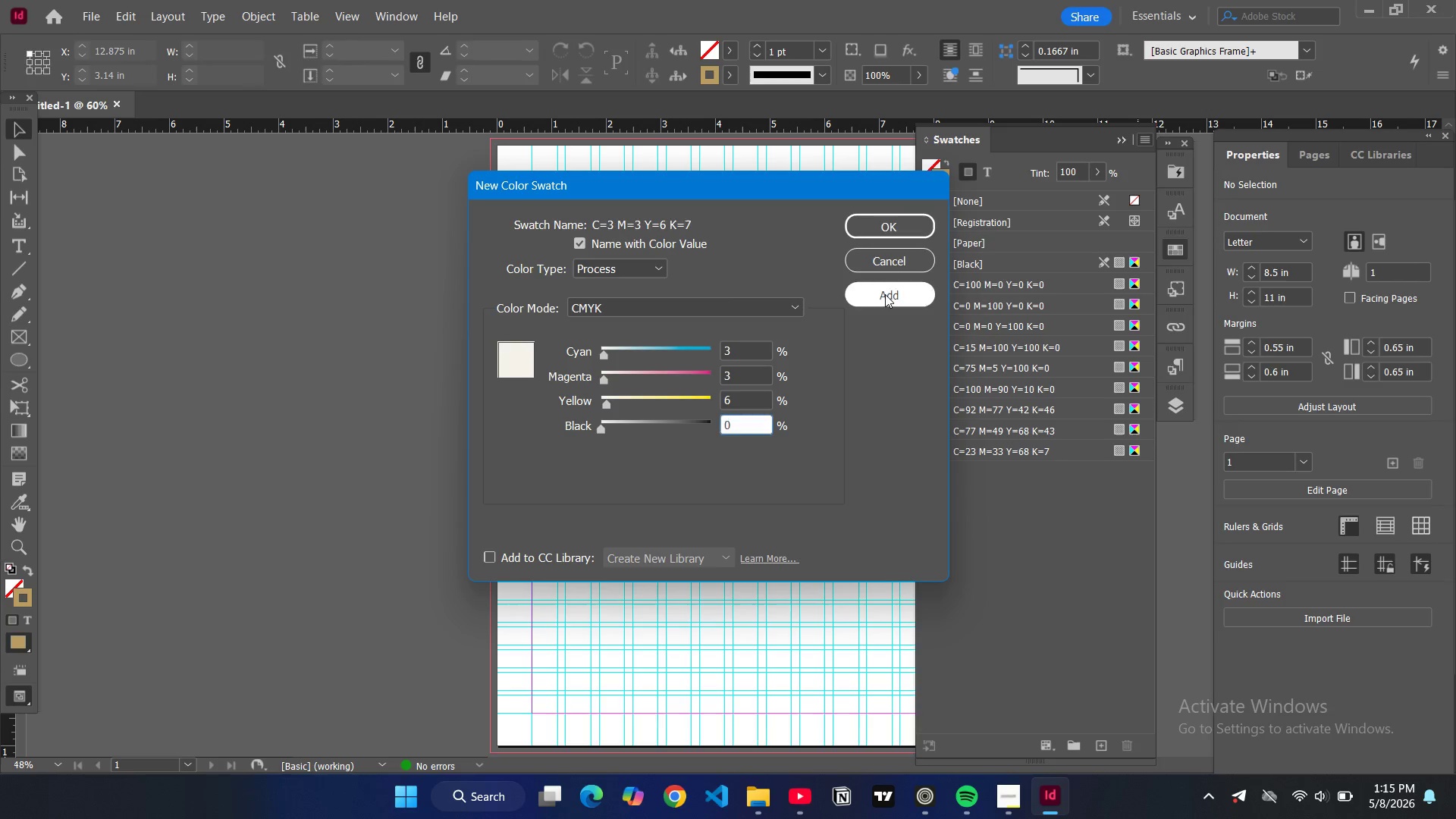 
left_click([885, 294])
 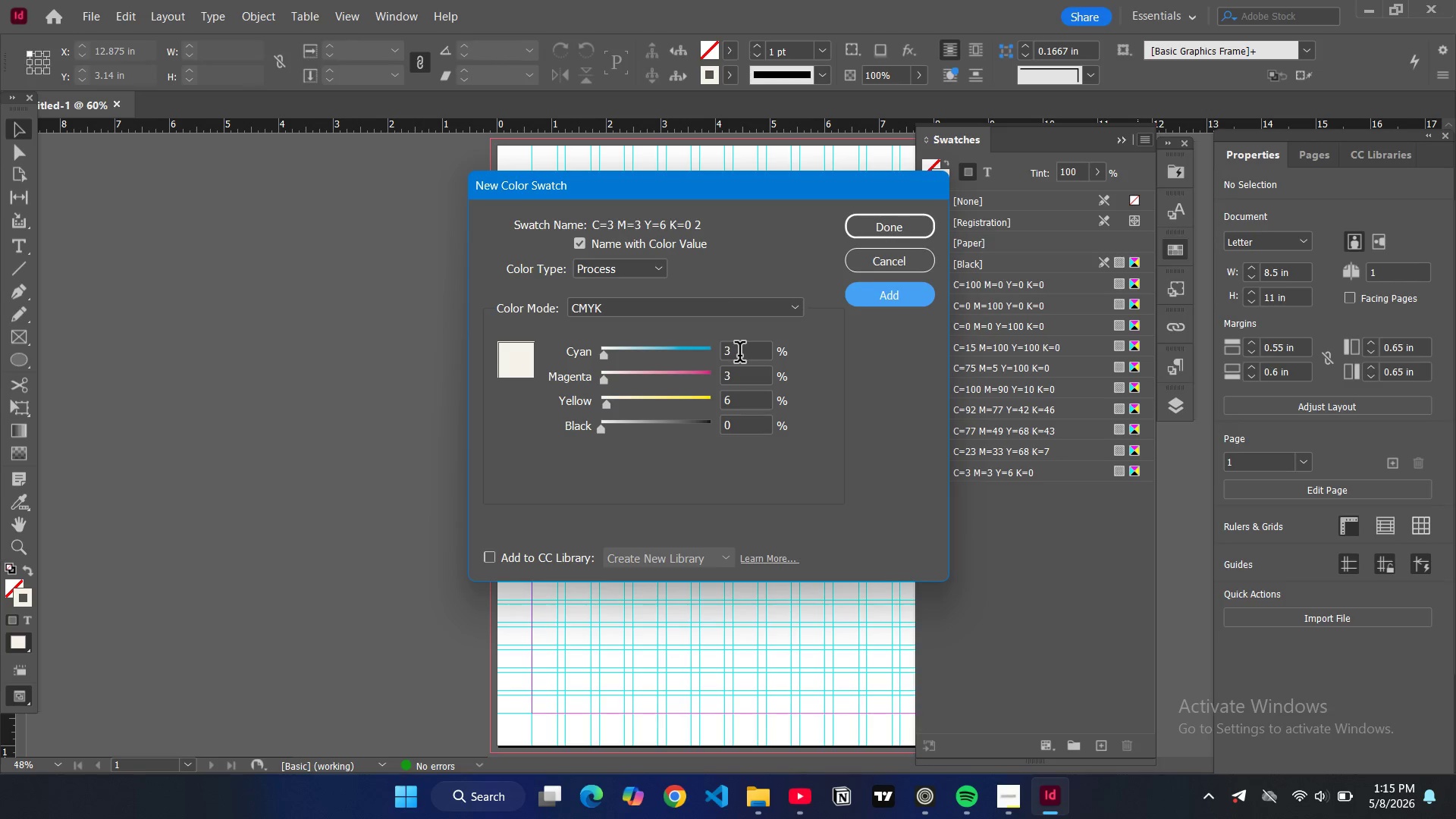 
double_click([739, 355])
 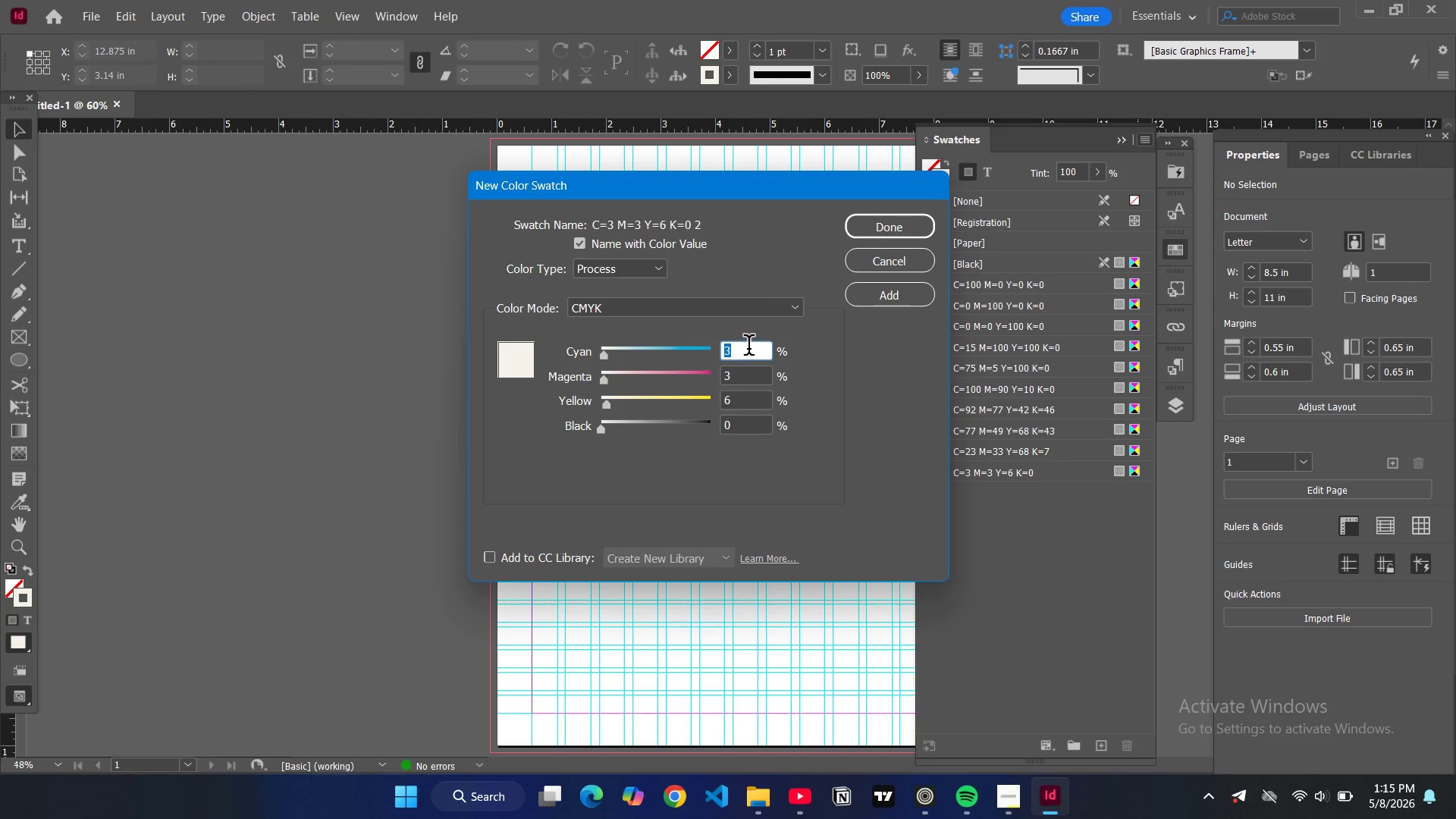 
type(72)
 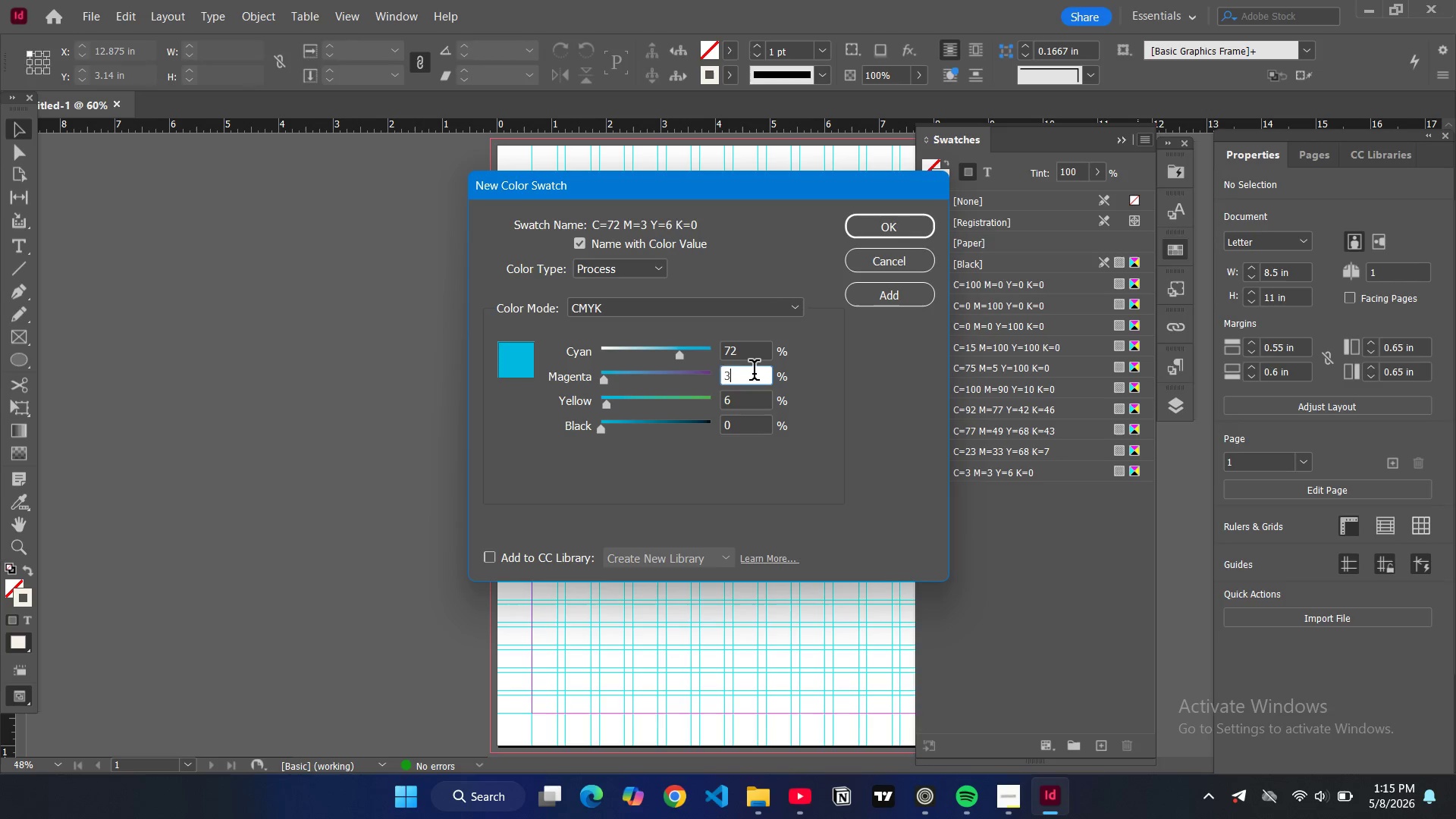 
double_click([754, 373])
 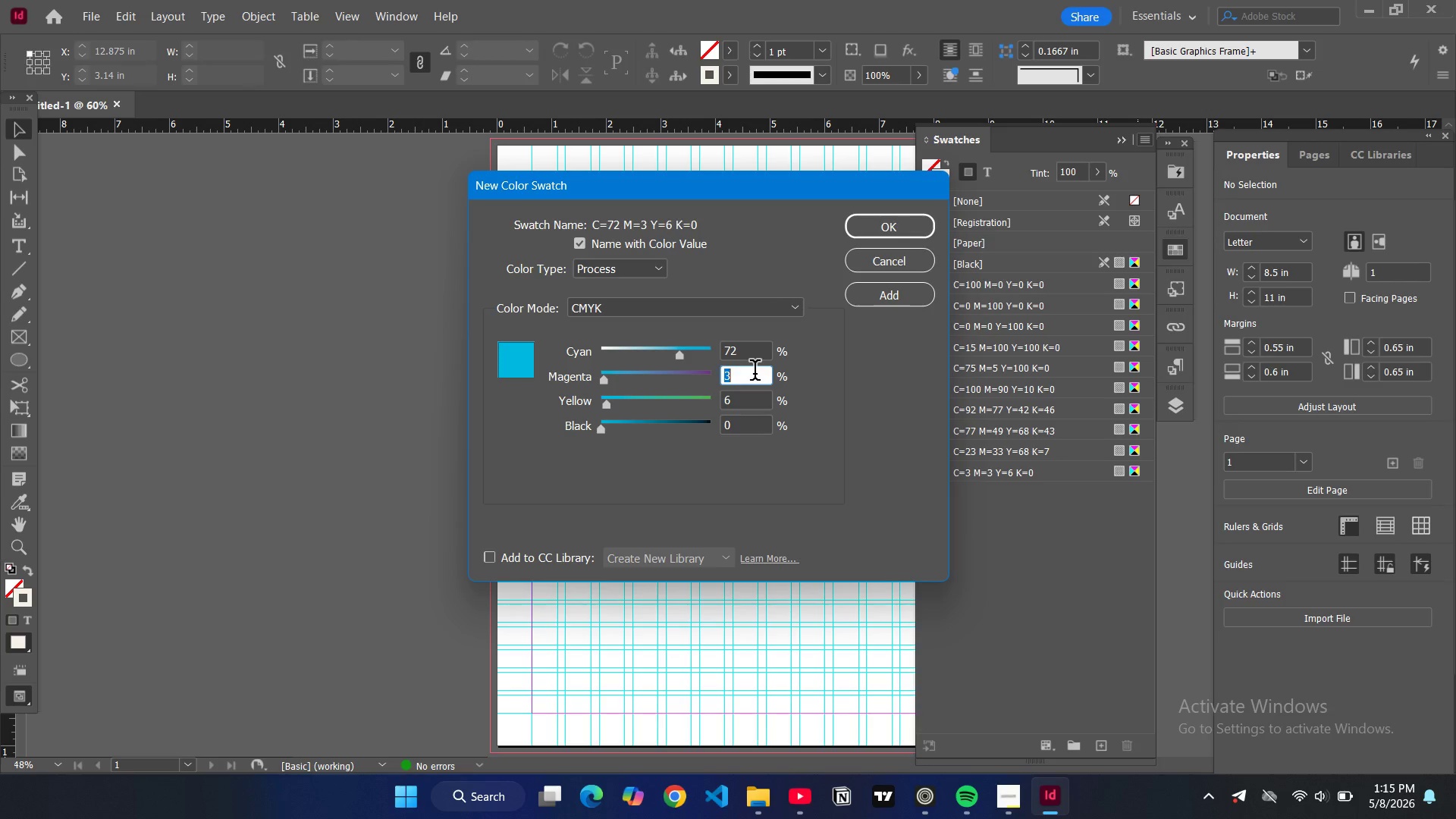 
type(65)
 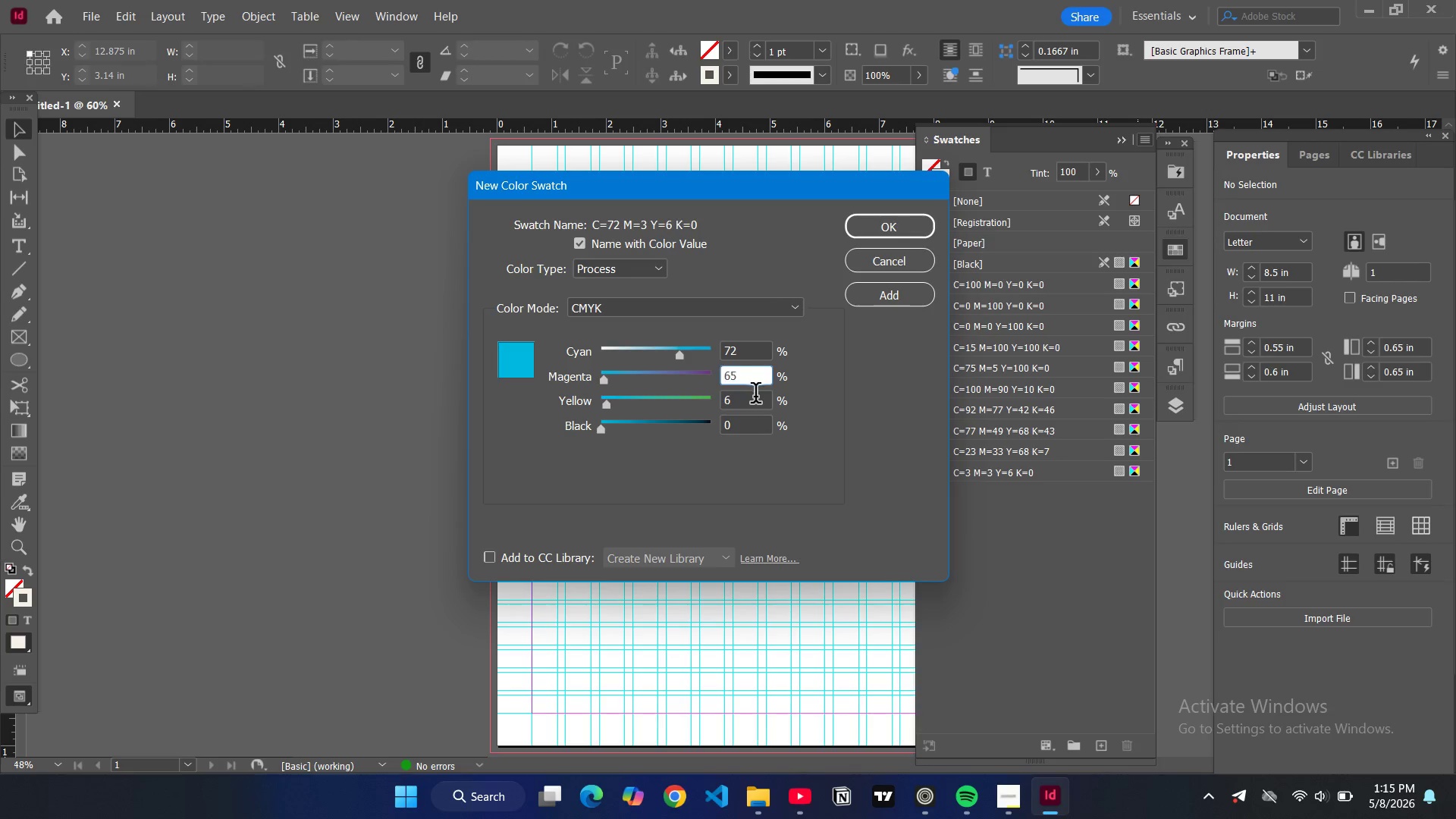 
double_click([755, 396])
 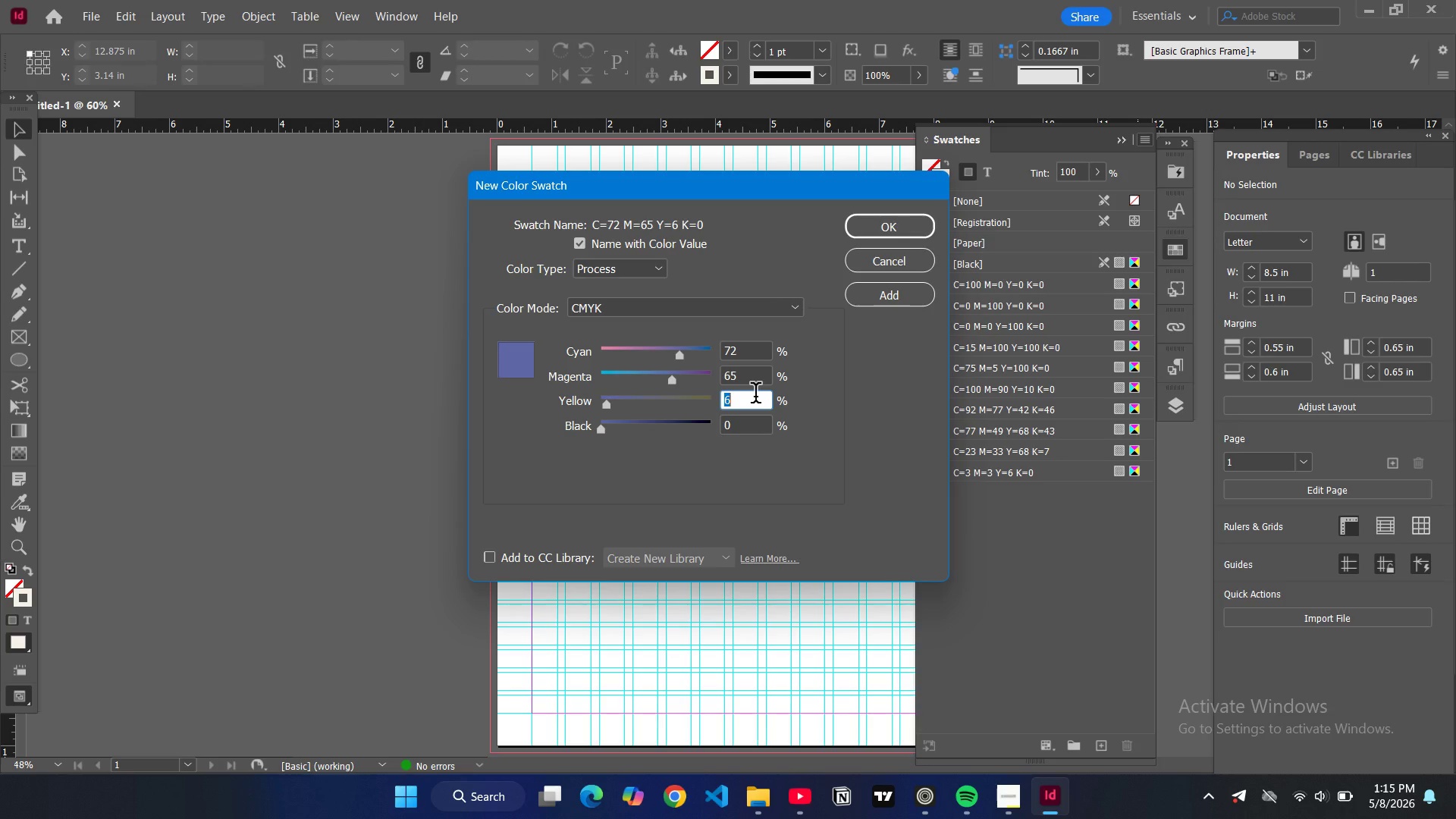 
type(64)
 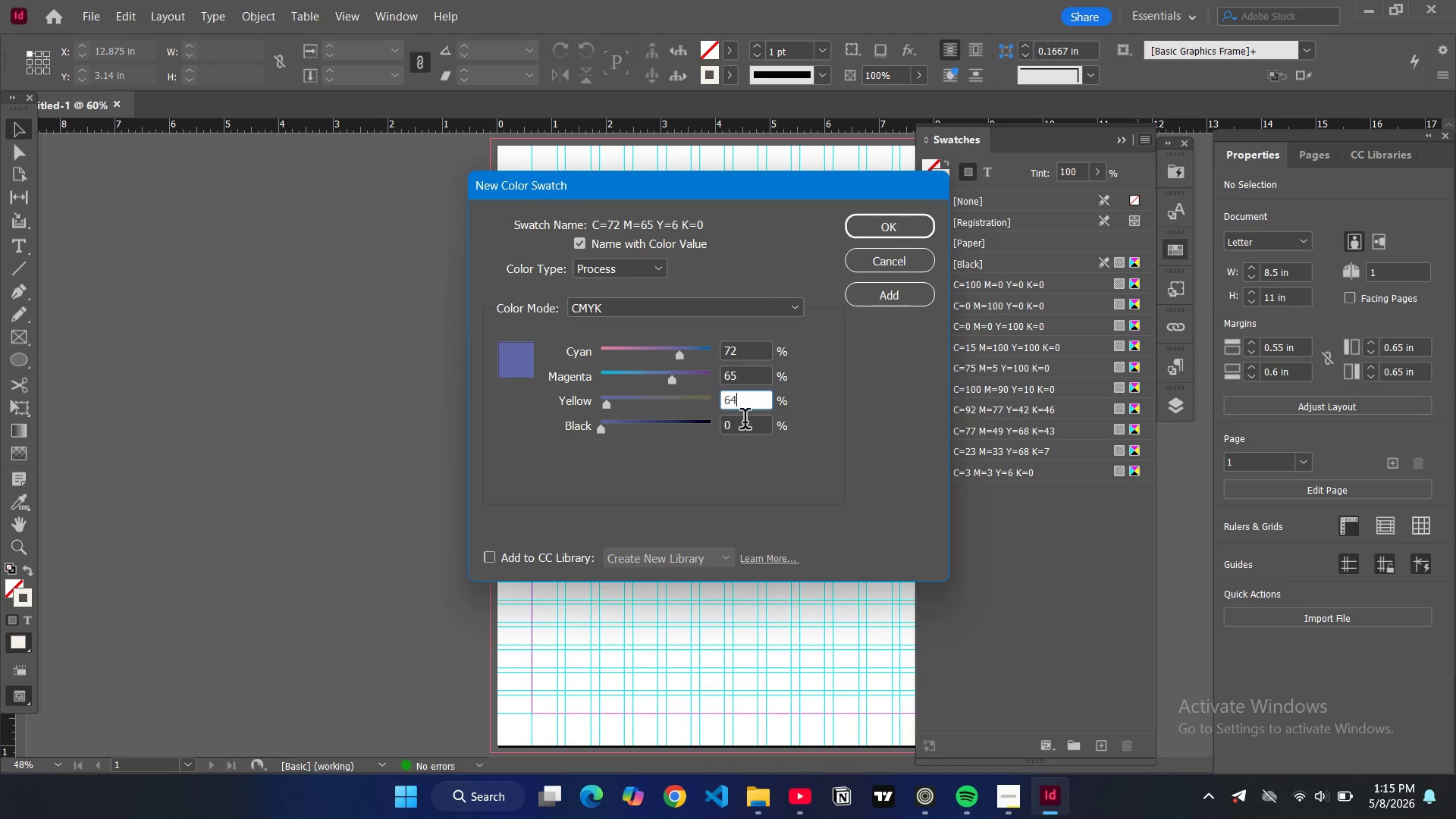 
double_click([745, 422])
 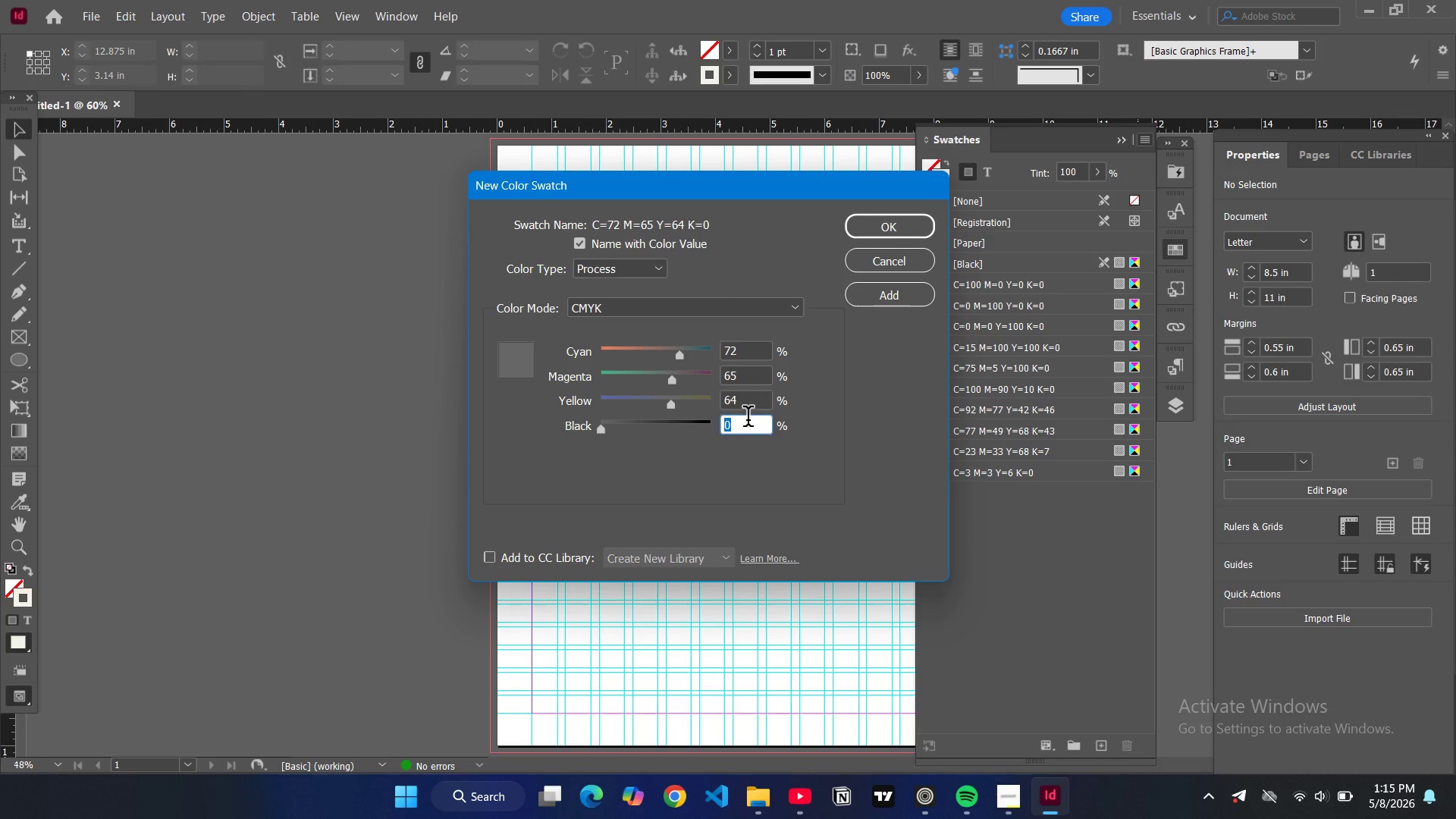 
type(67)
 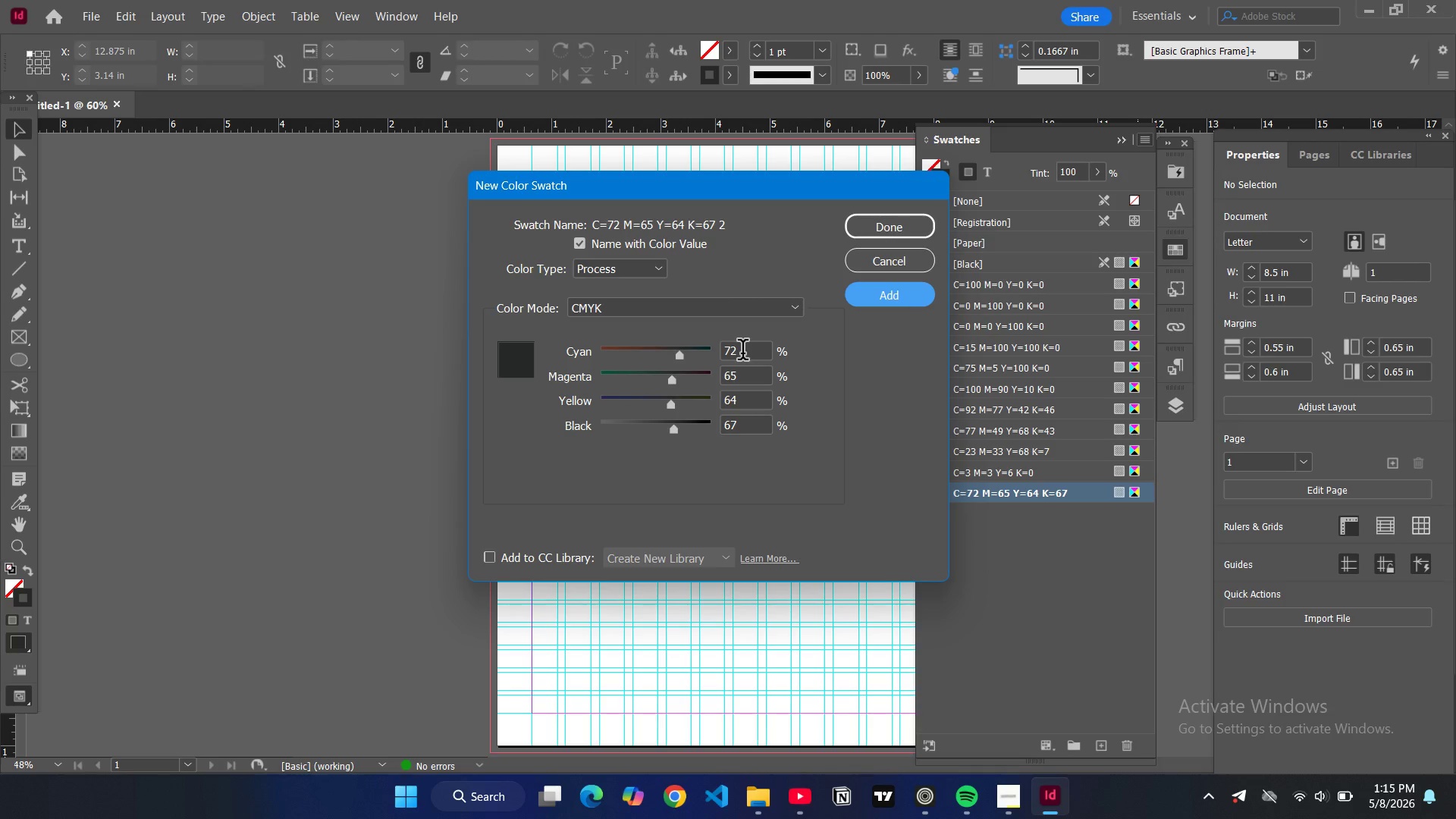 
double_click([742, 353])
 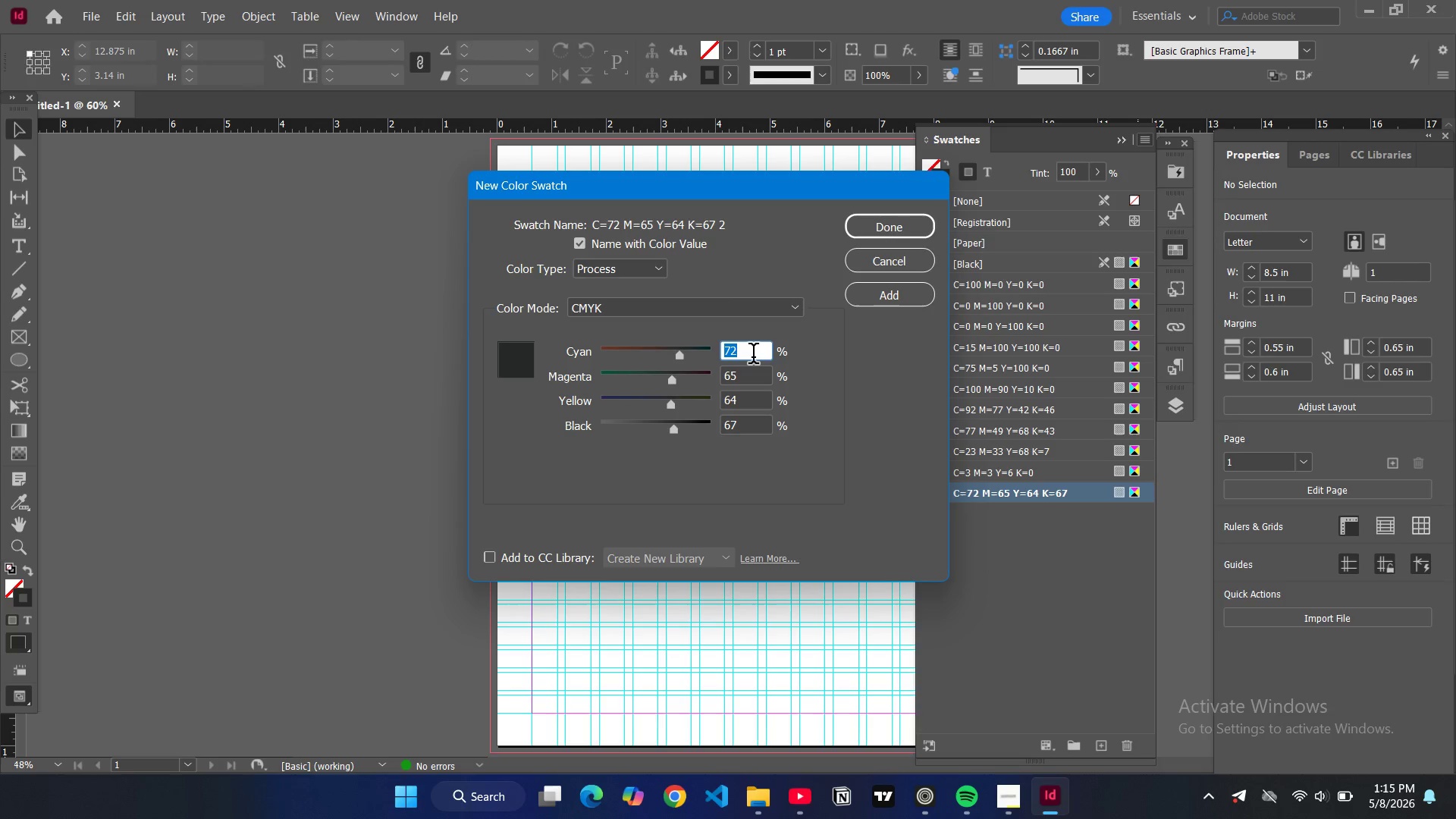 
type(10)
 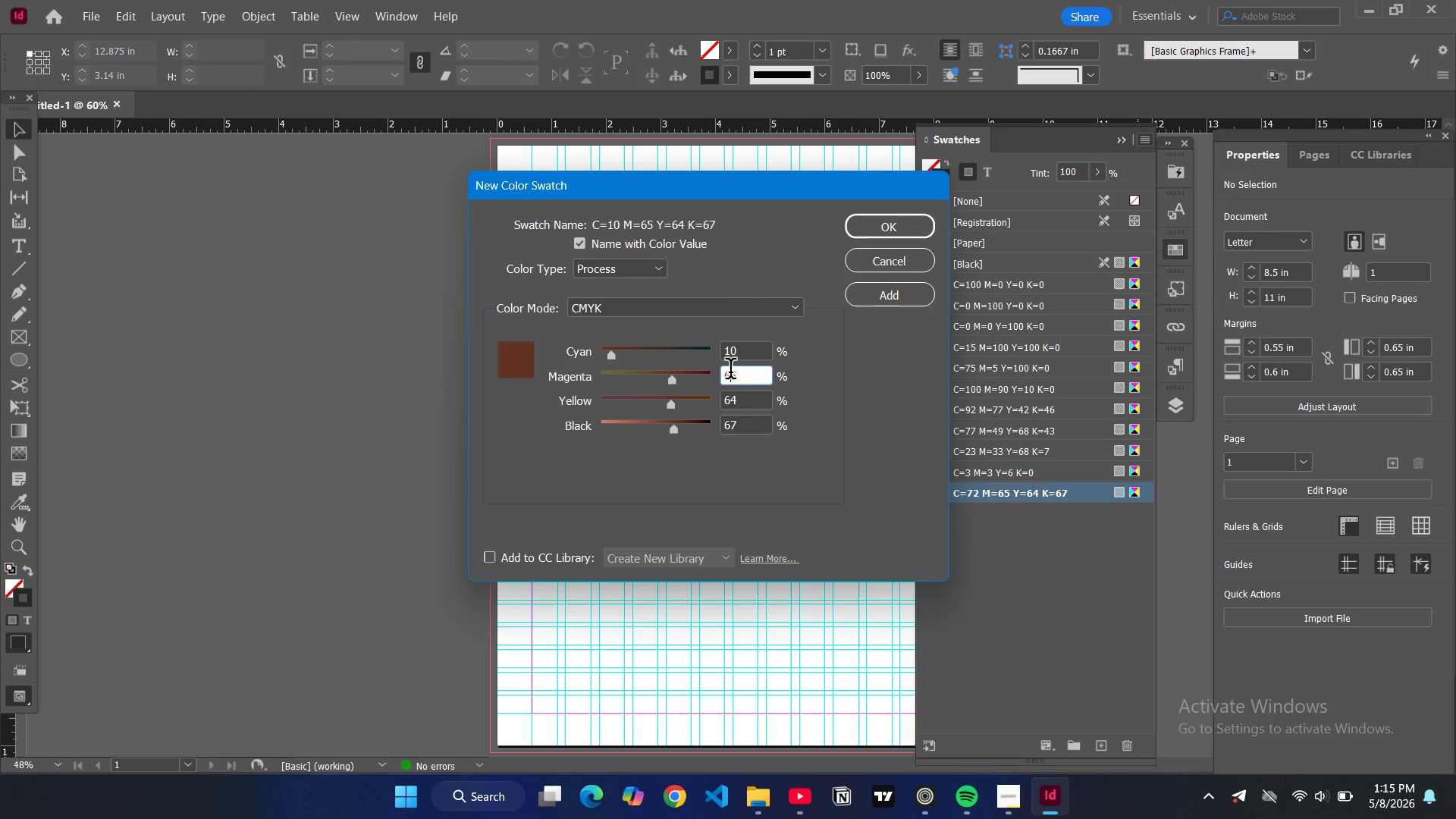 
double_click([730, 372])
 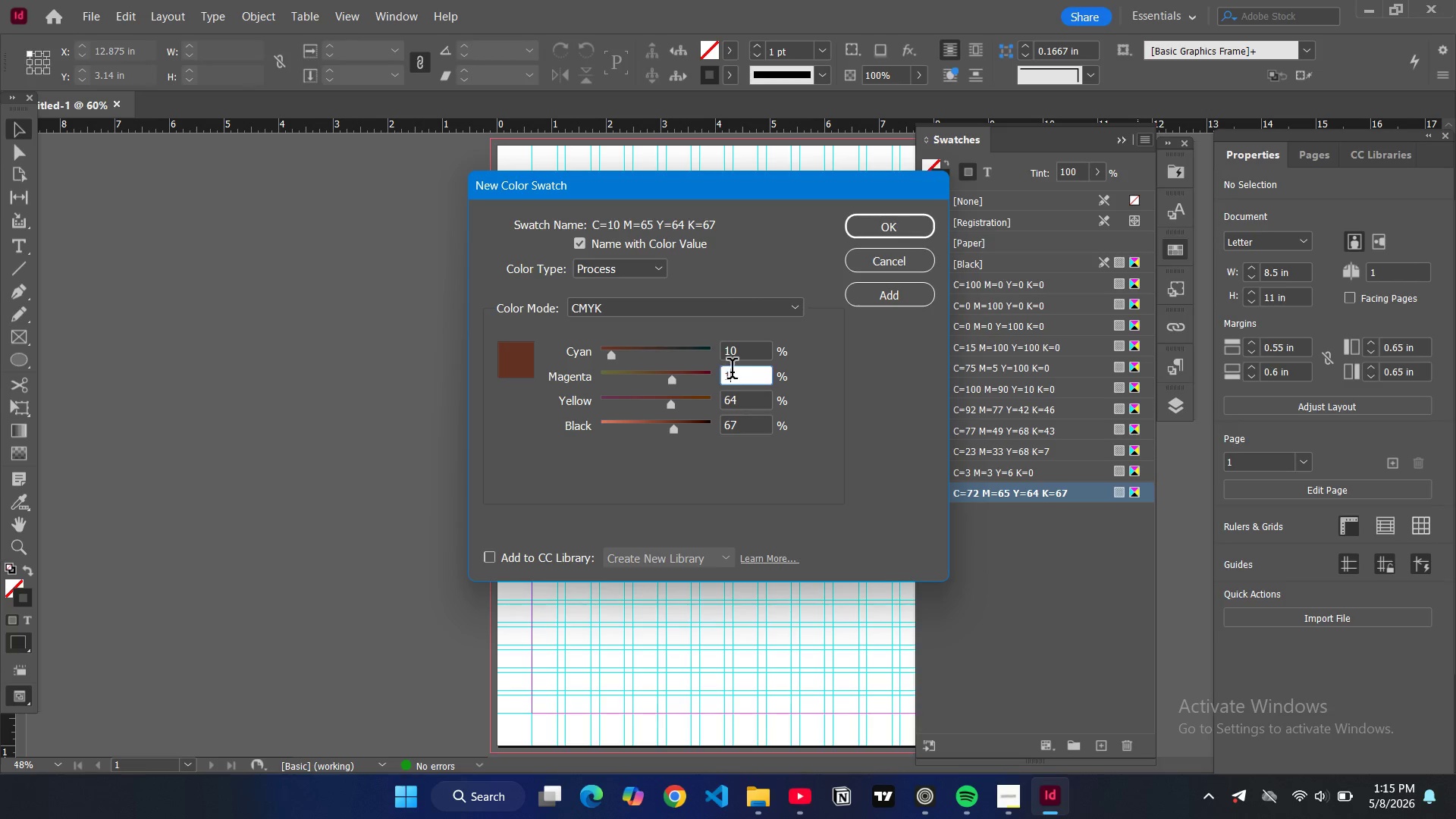 
type(10)
 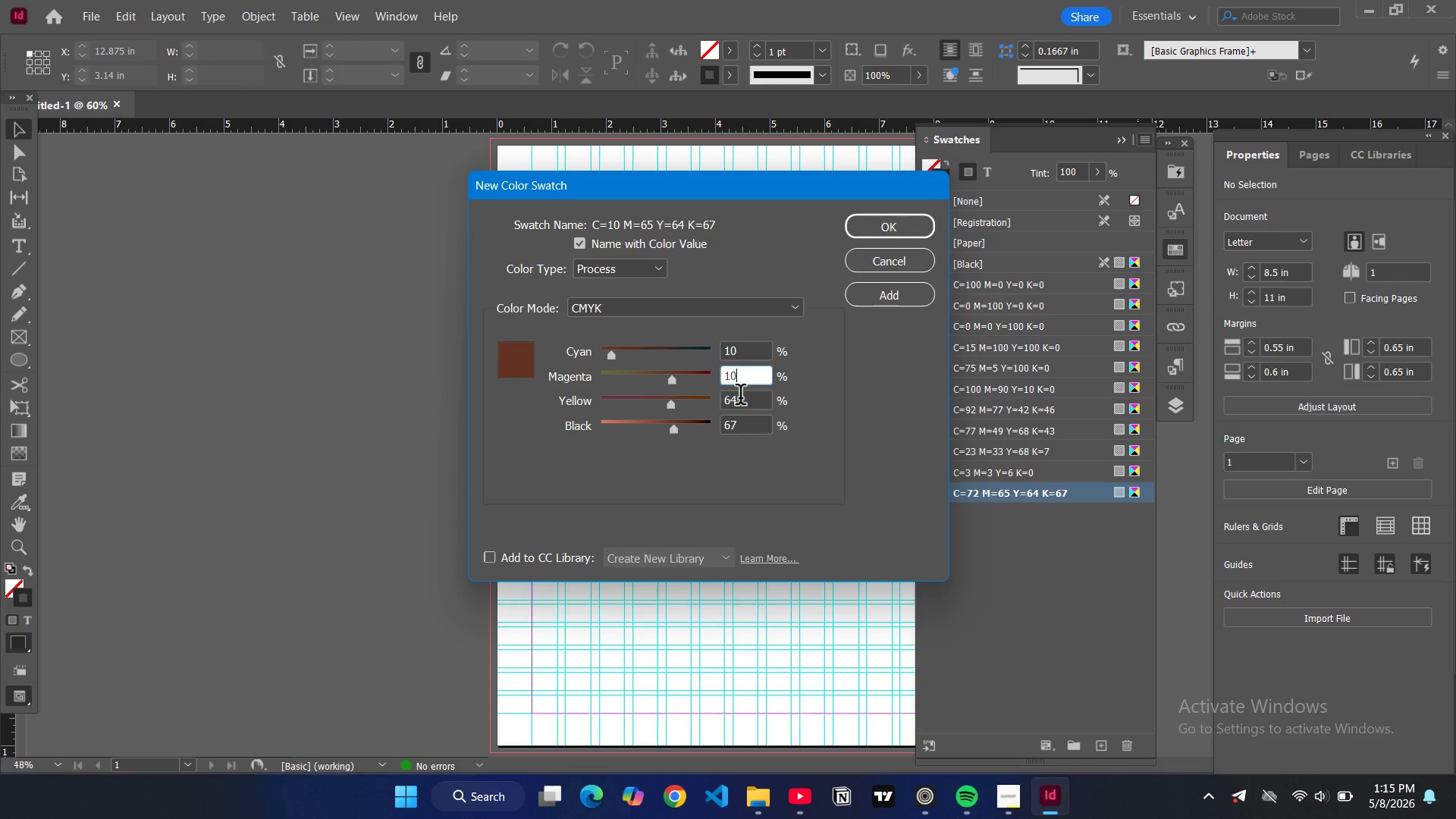 
double_click([740, 397])
 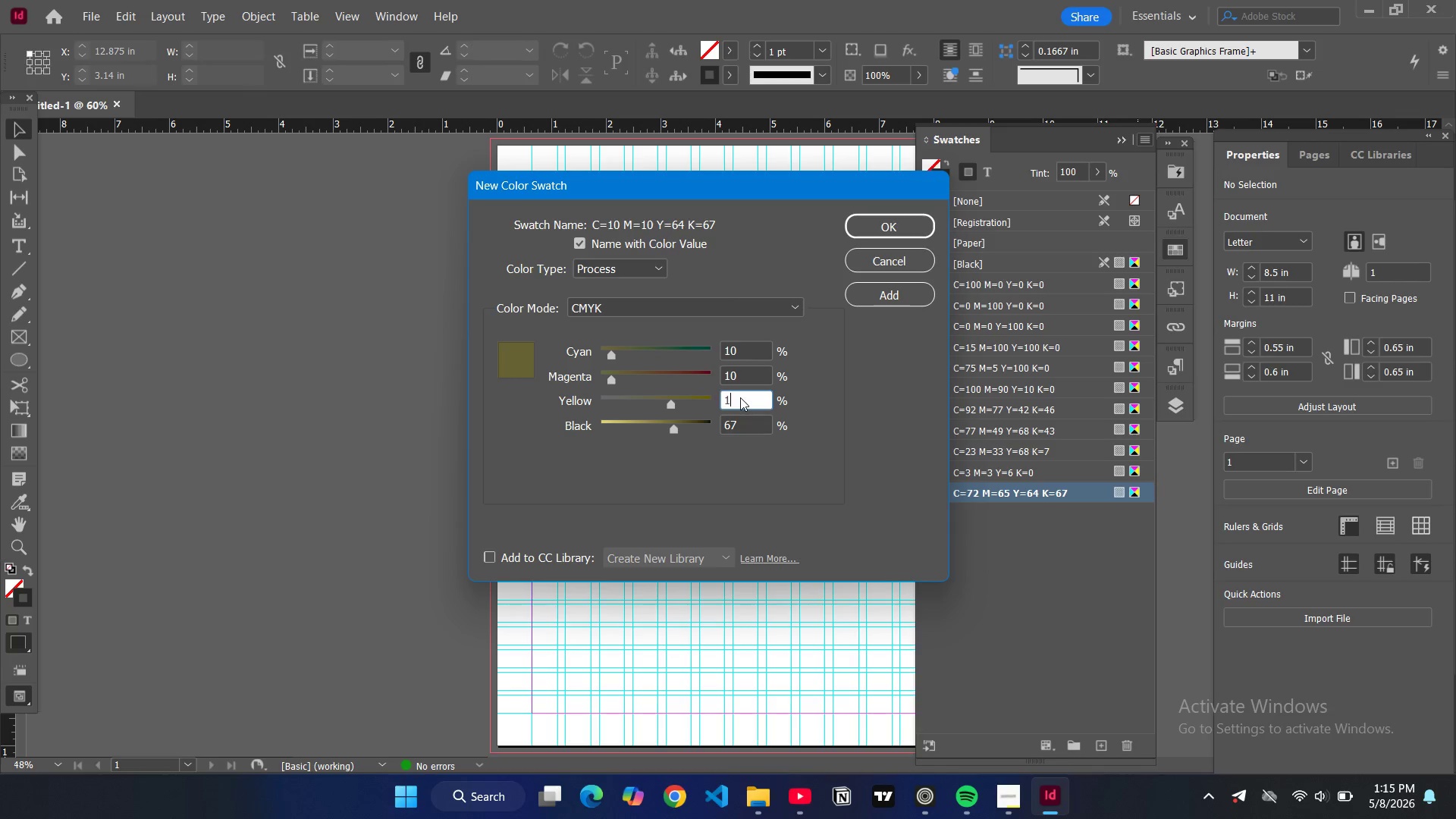 
type(14)
 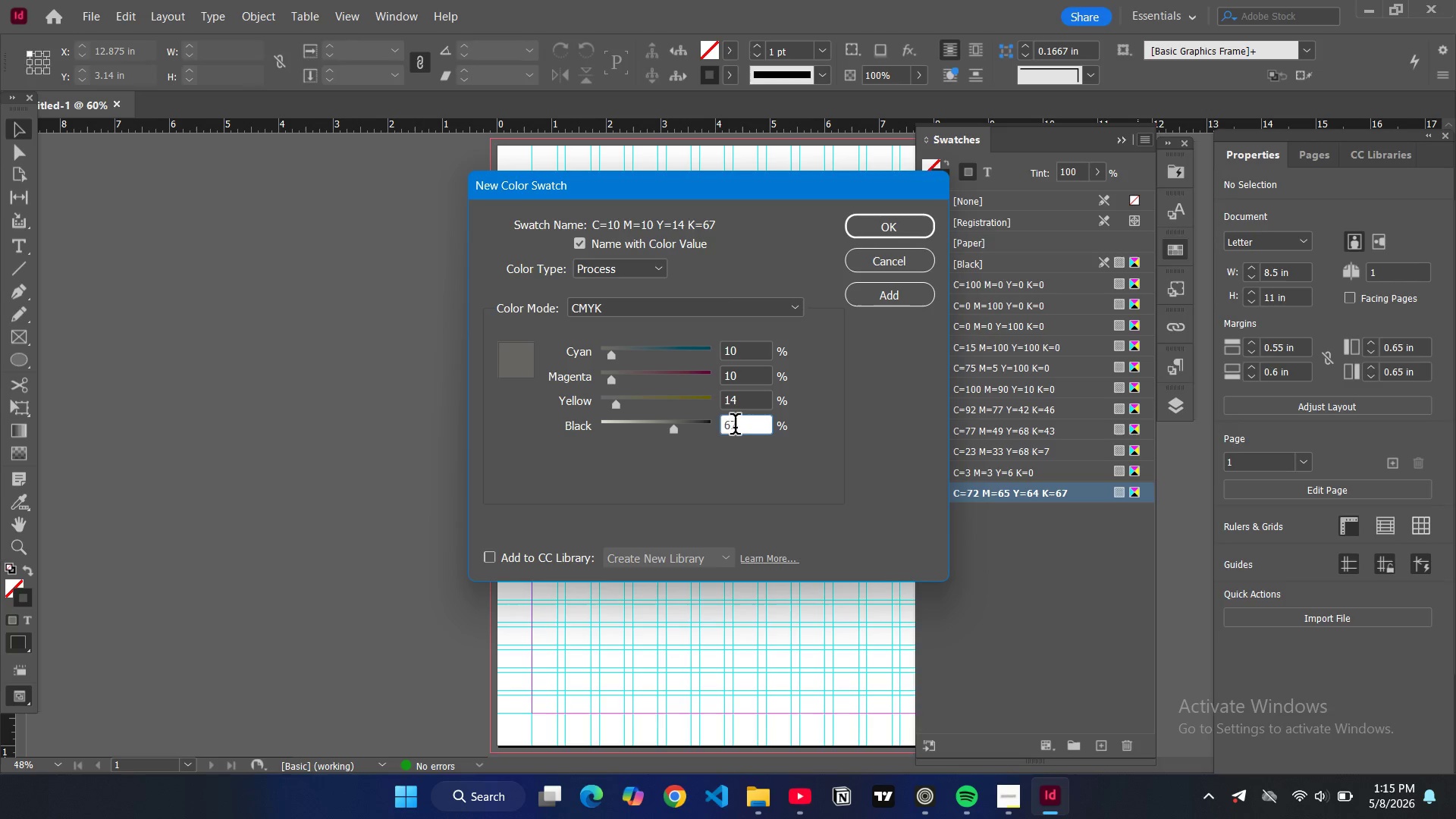 
double_click([735, 427])
 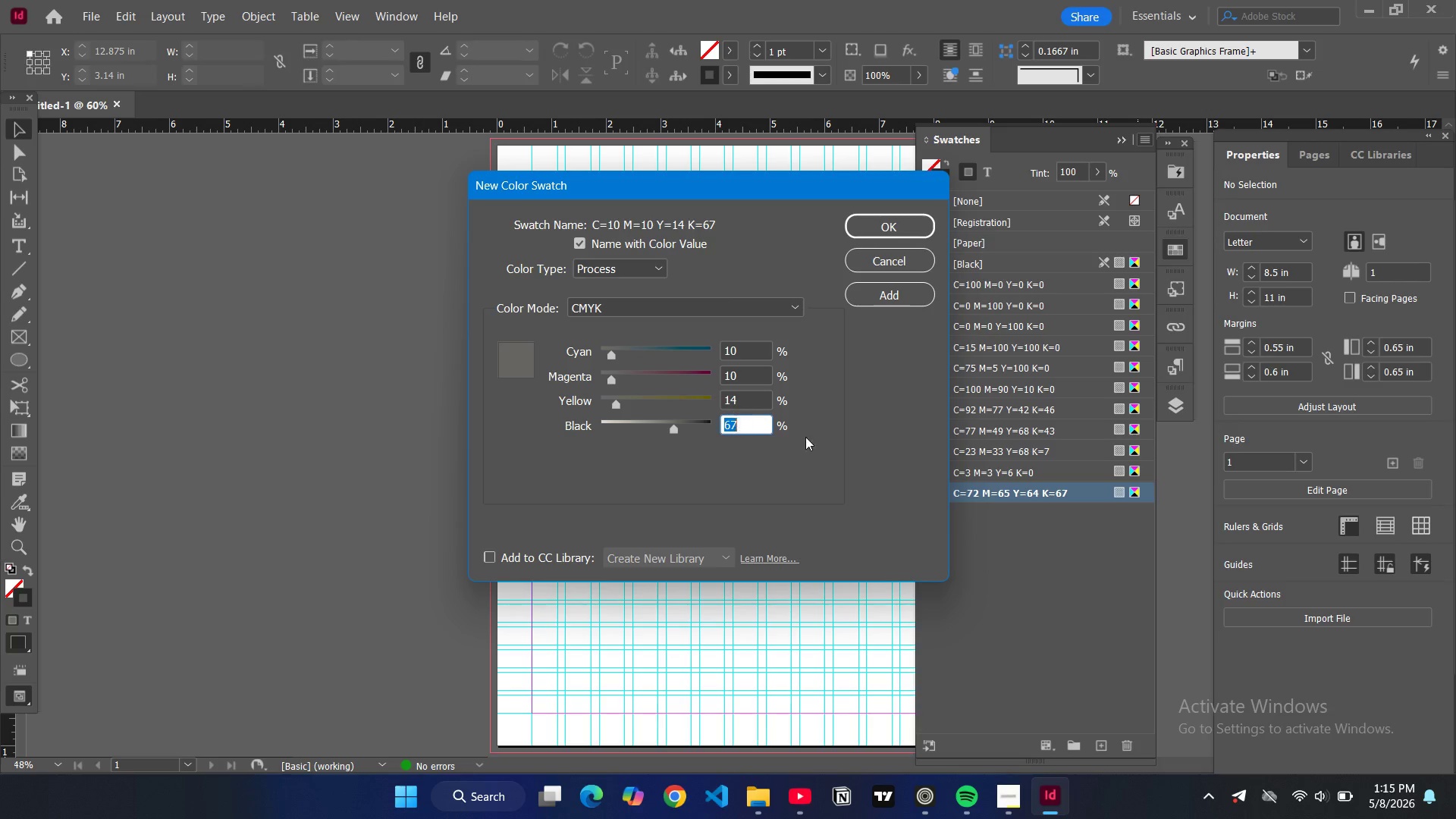 
key(5)
 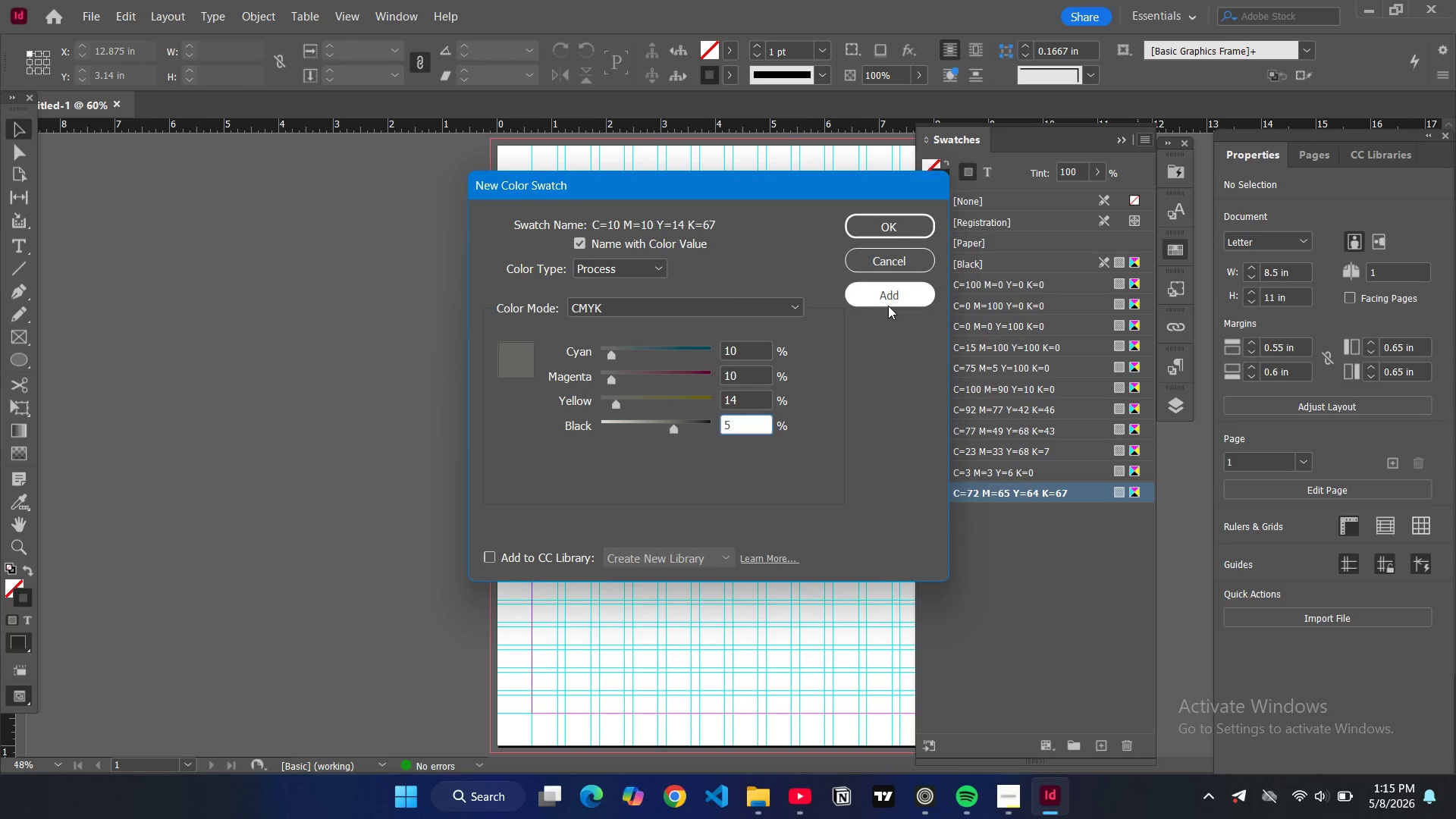 
left_click([888, 306])
 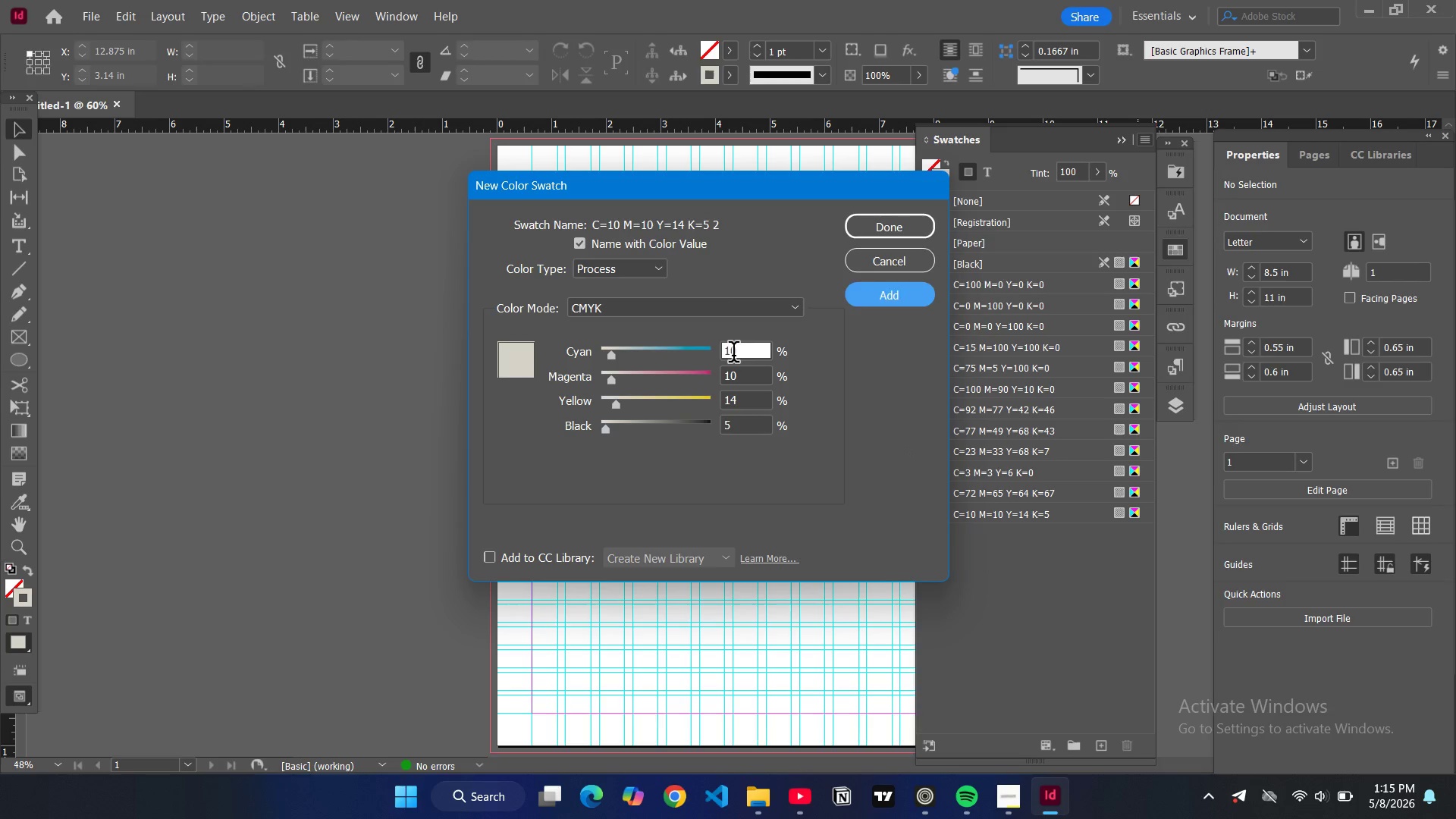 
double_click([733, 355])
 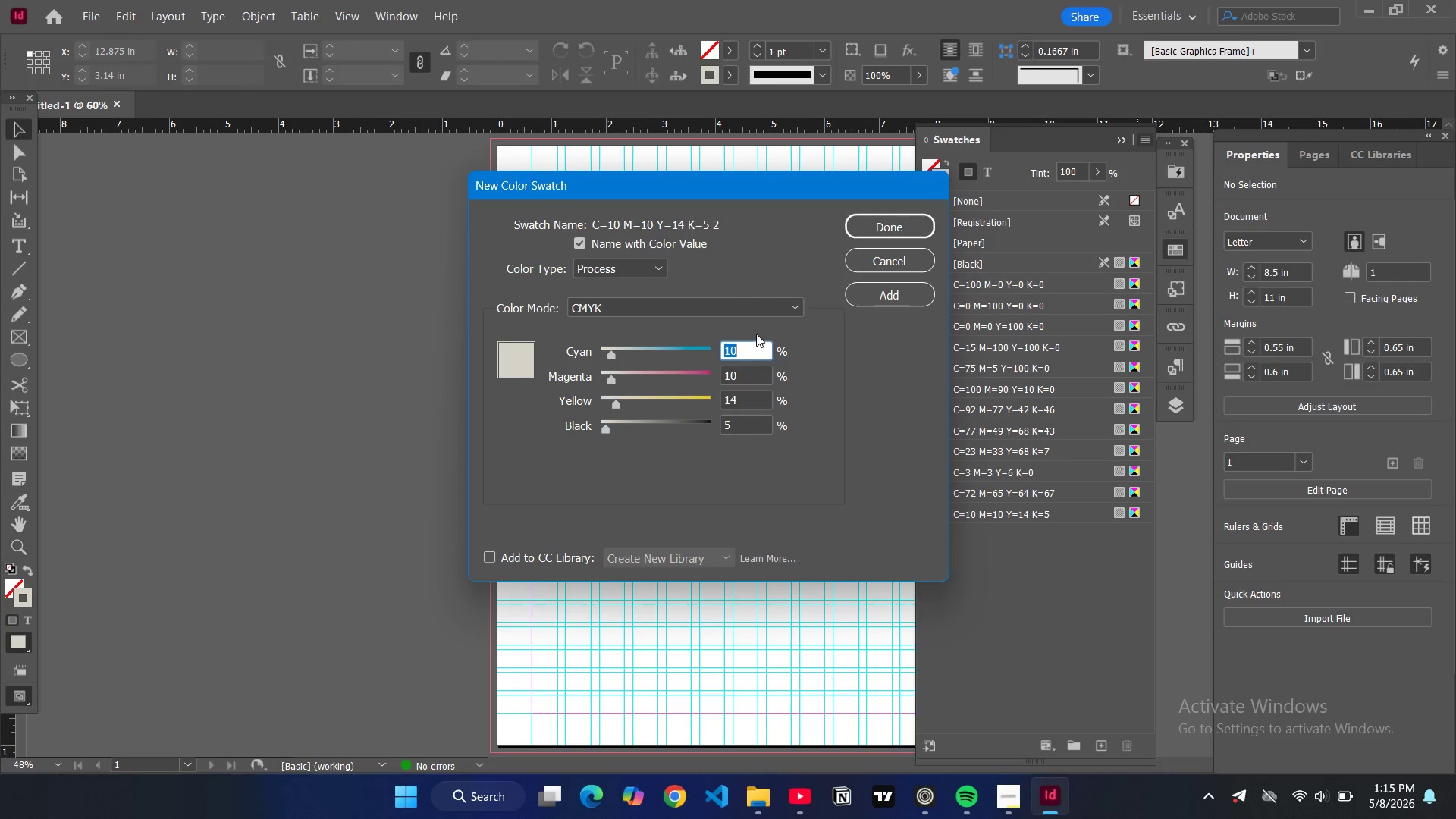 
type(13)
 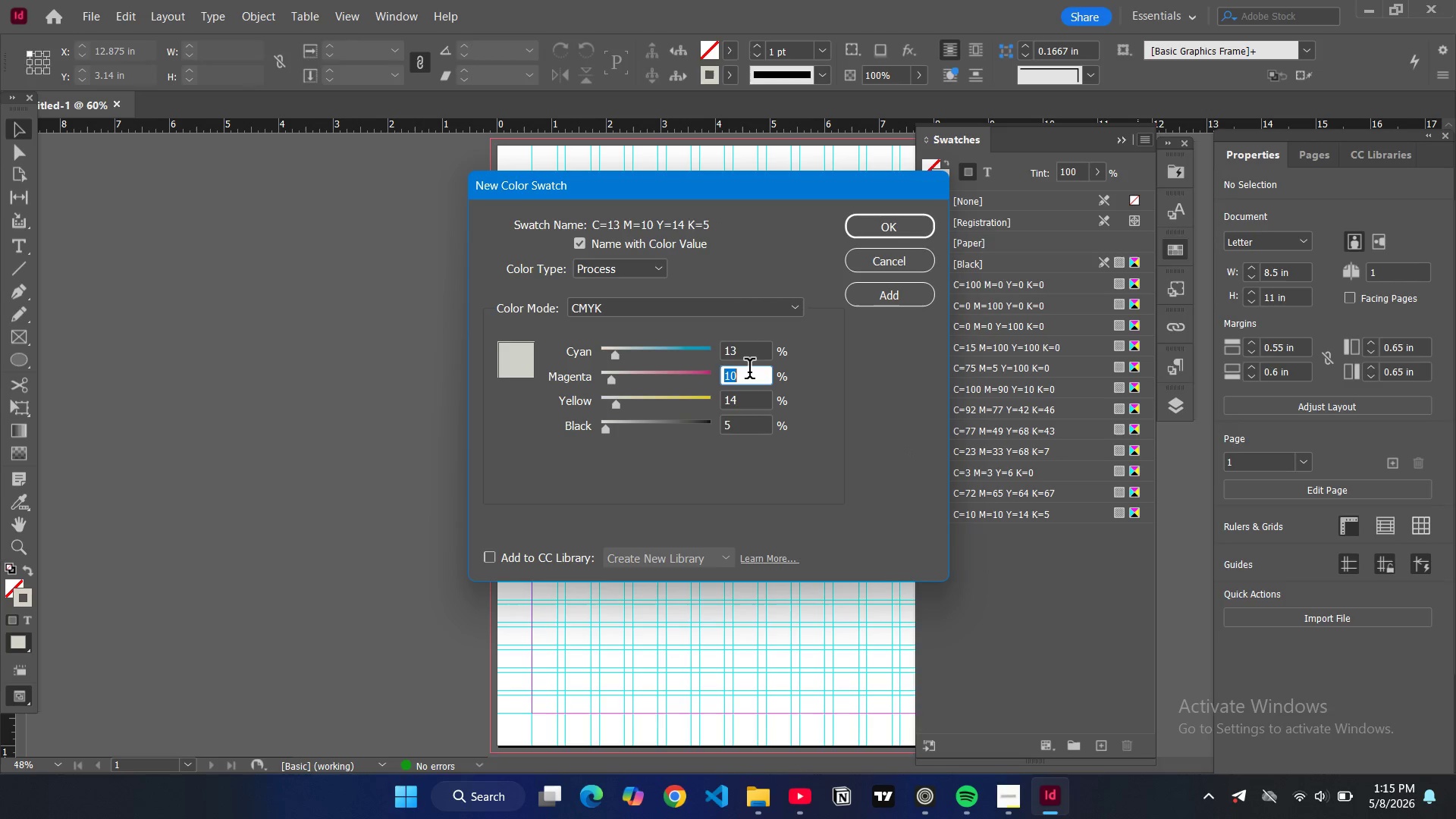 
double_click([749, 372])
 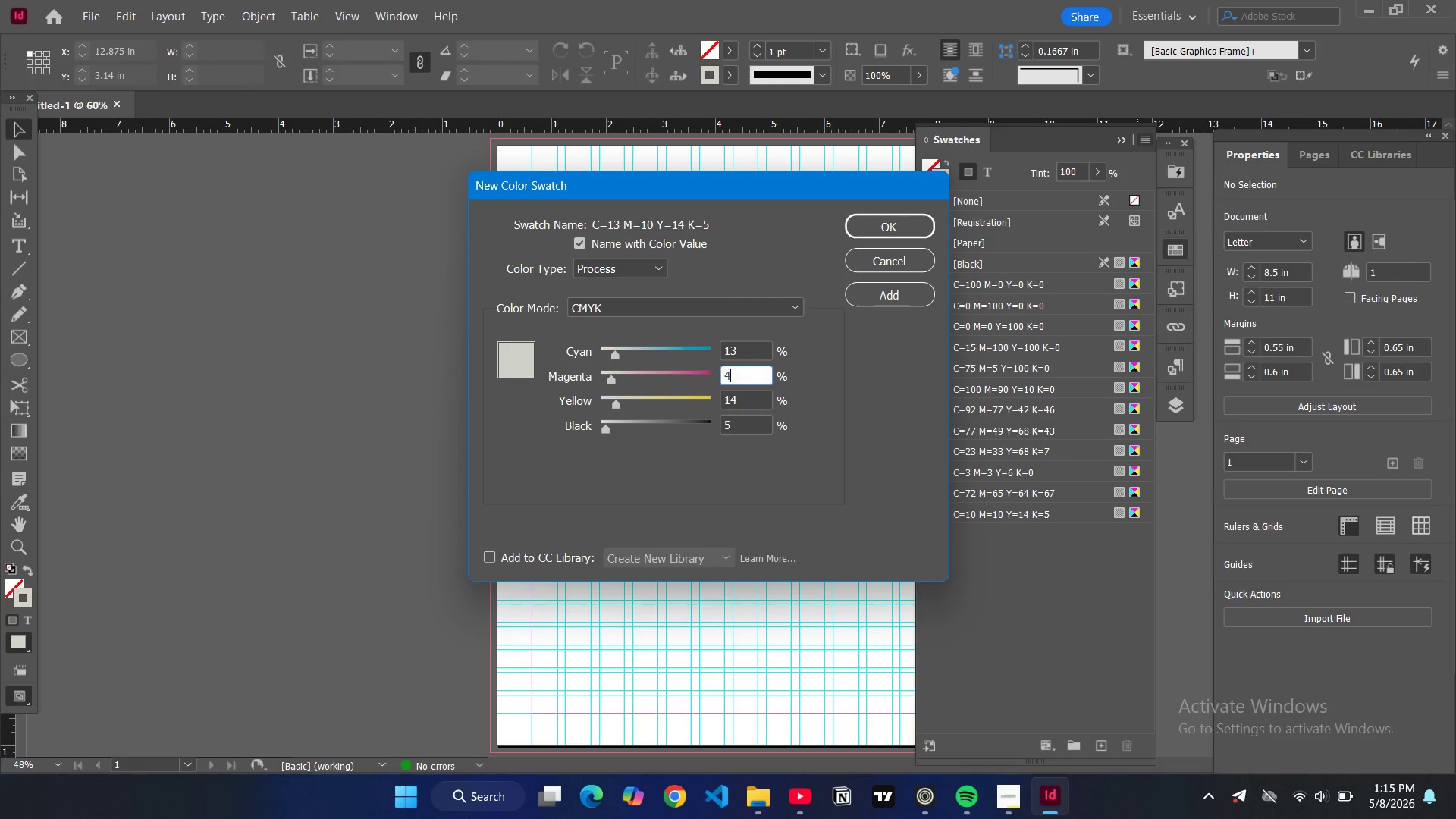 
key(4)
 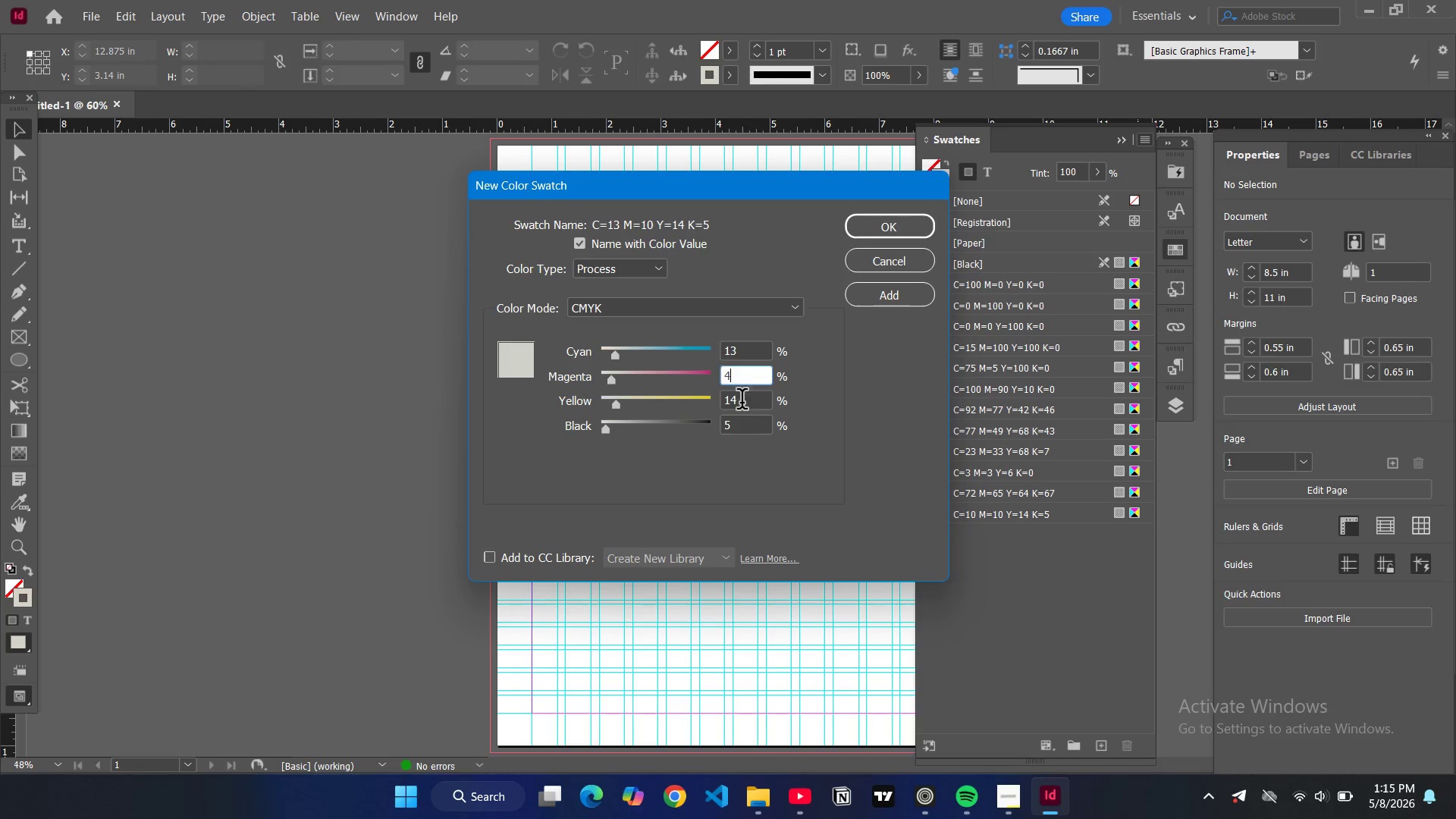 
left_click([739, 410])
 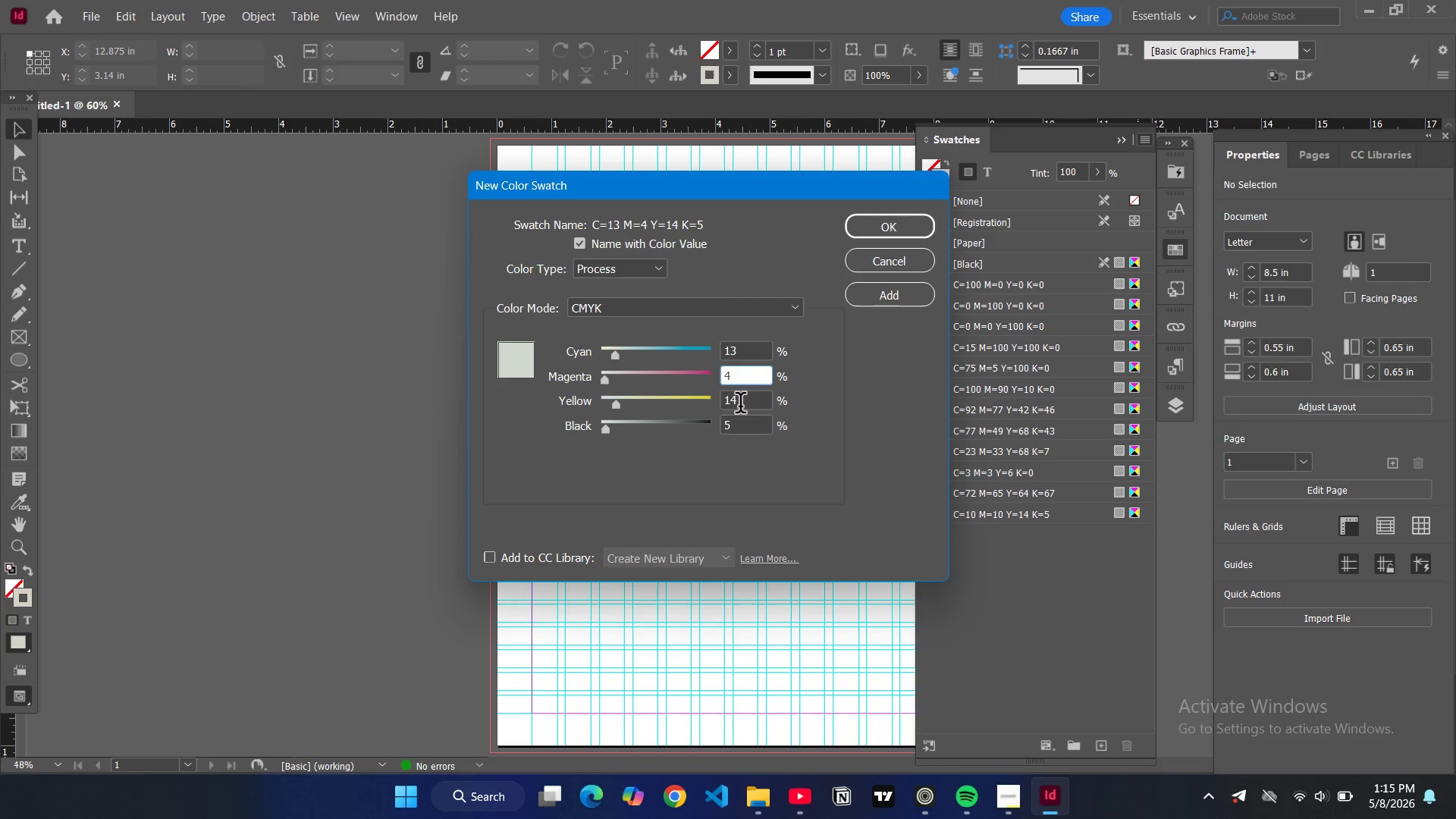 
triple_click([740, 406])
 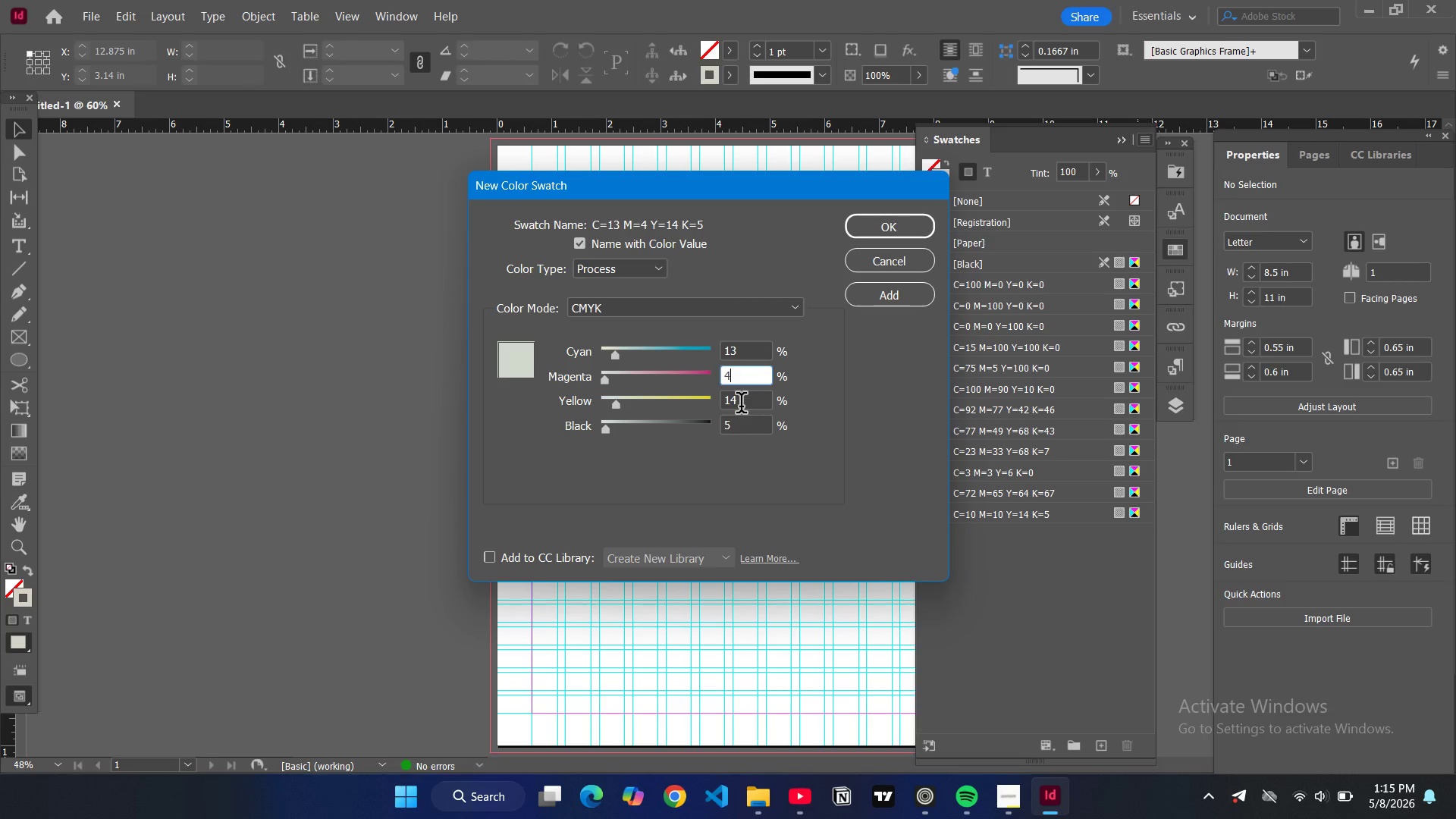 
triple_click([741, 406])
 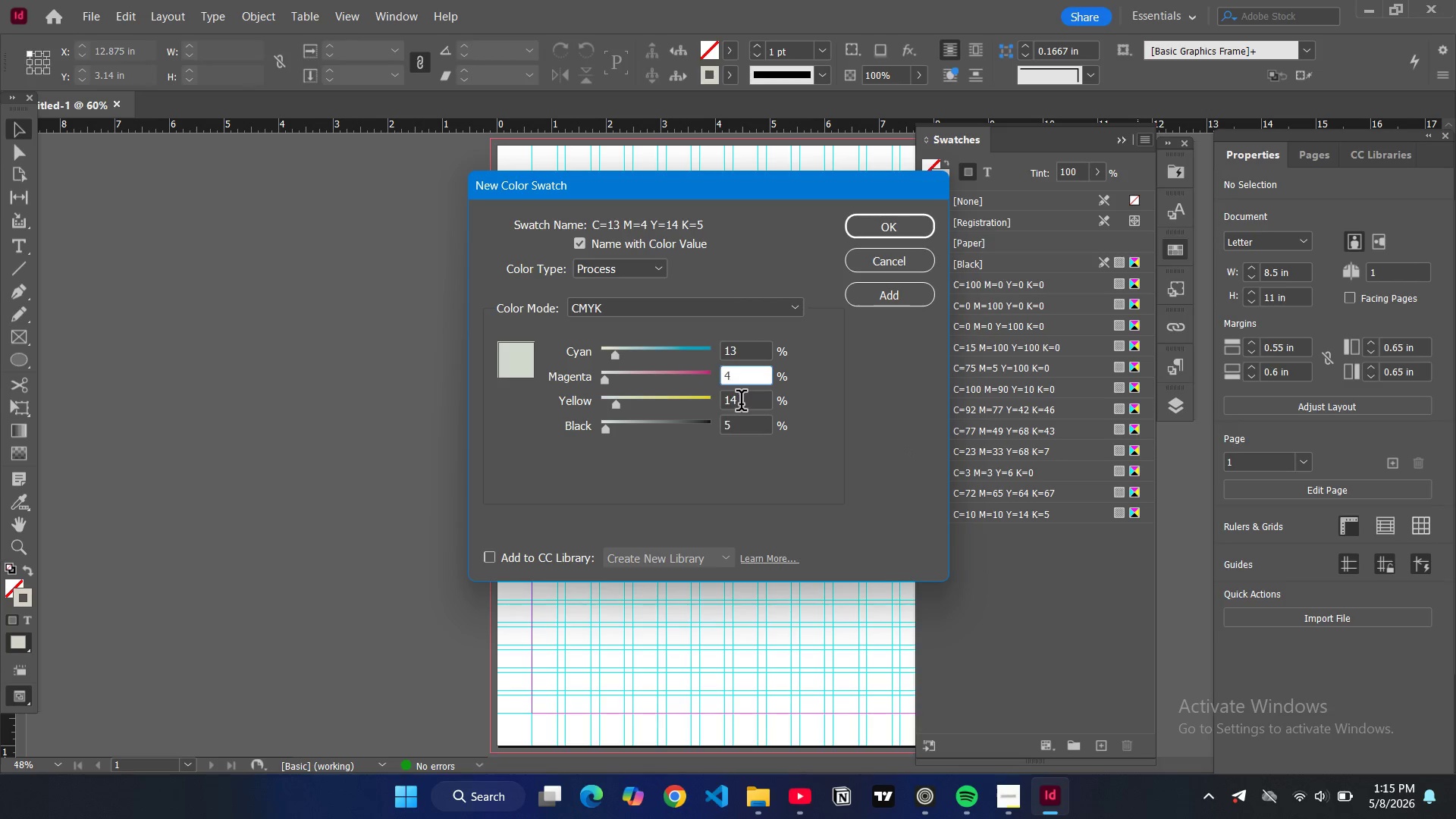 
triple_click([741, 405])
 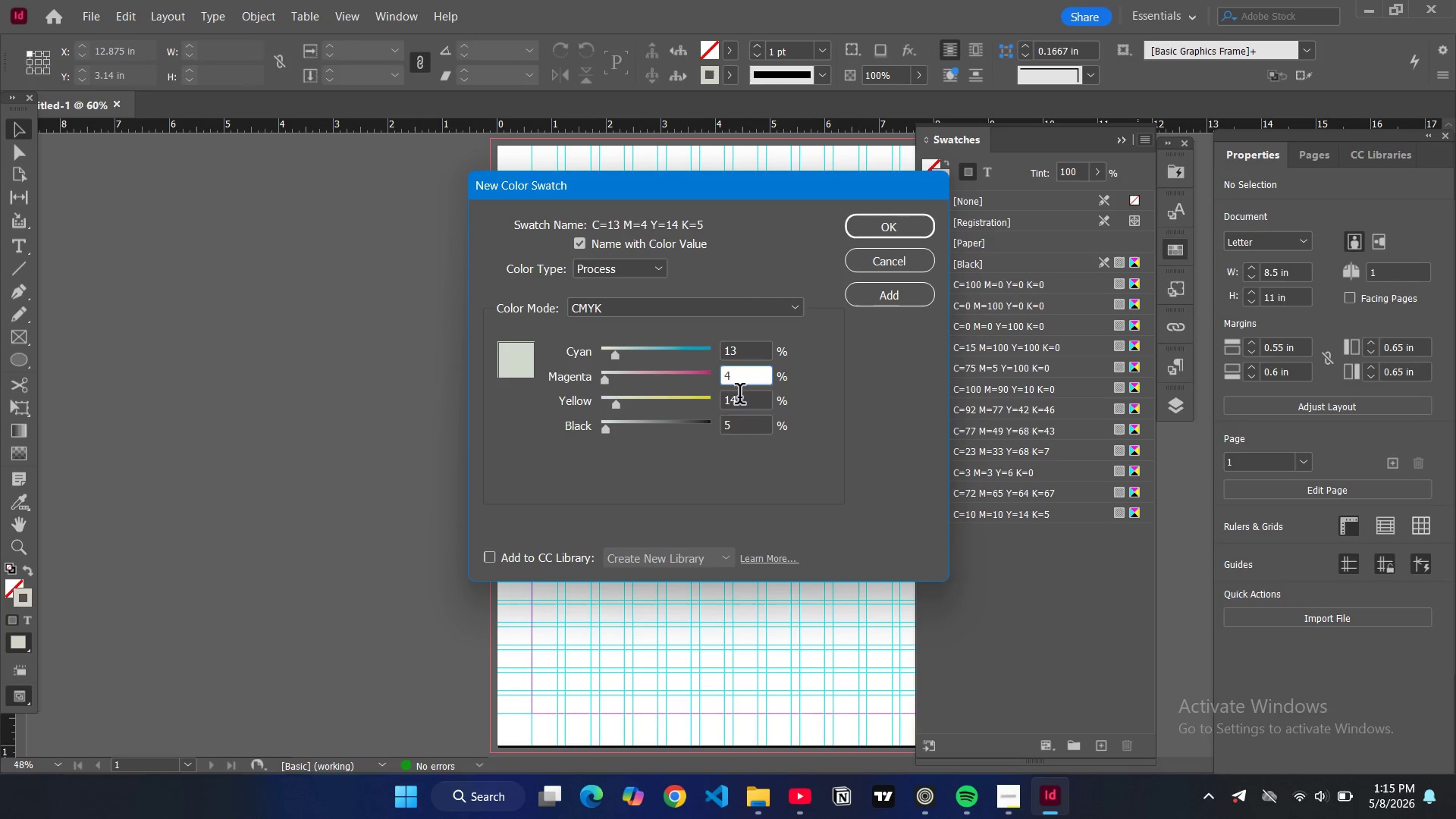 
triple_click([739, 397])
 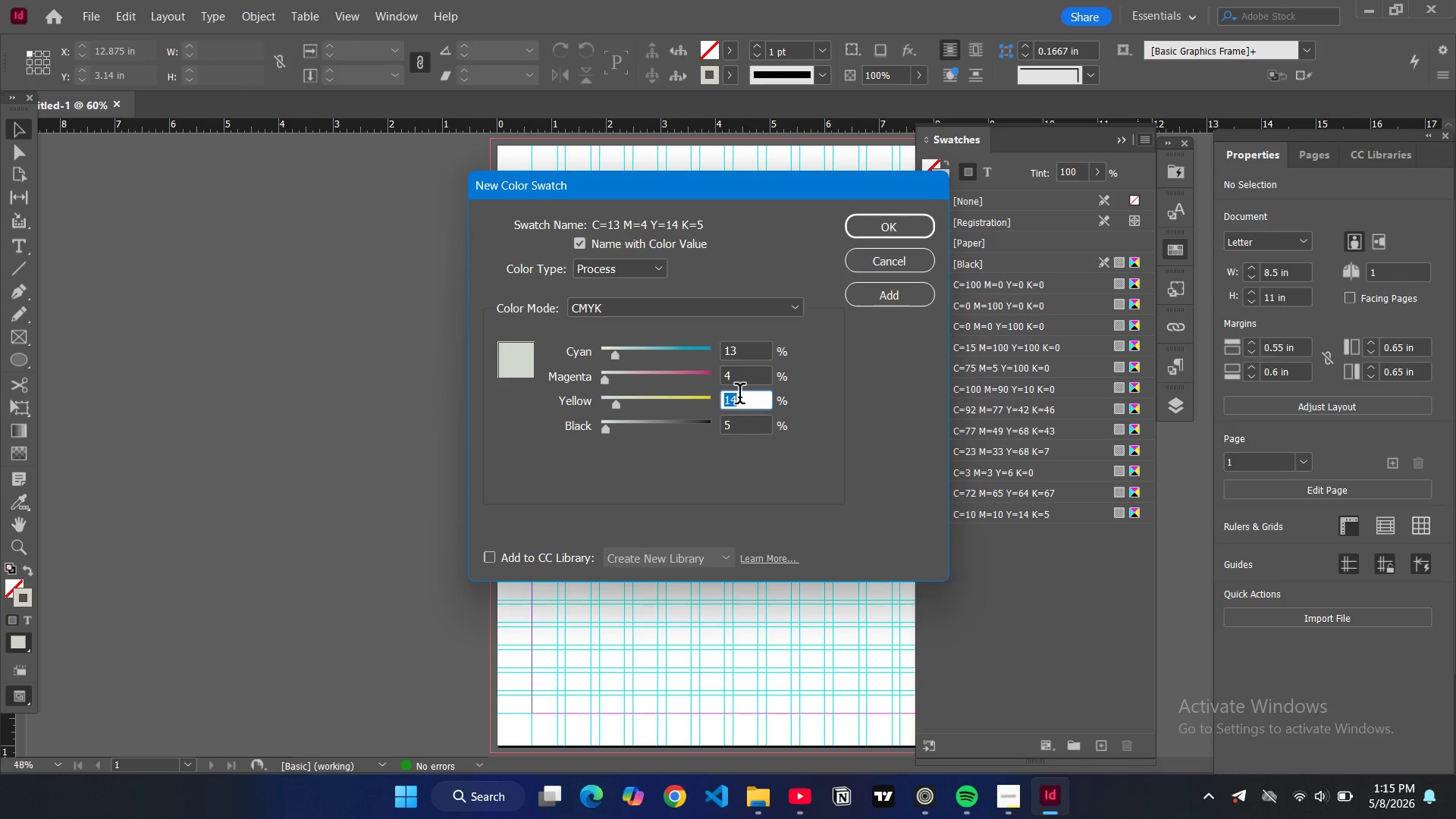 
triple_click([739, 397])
 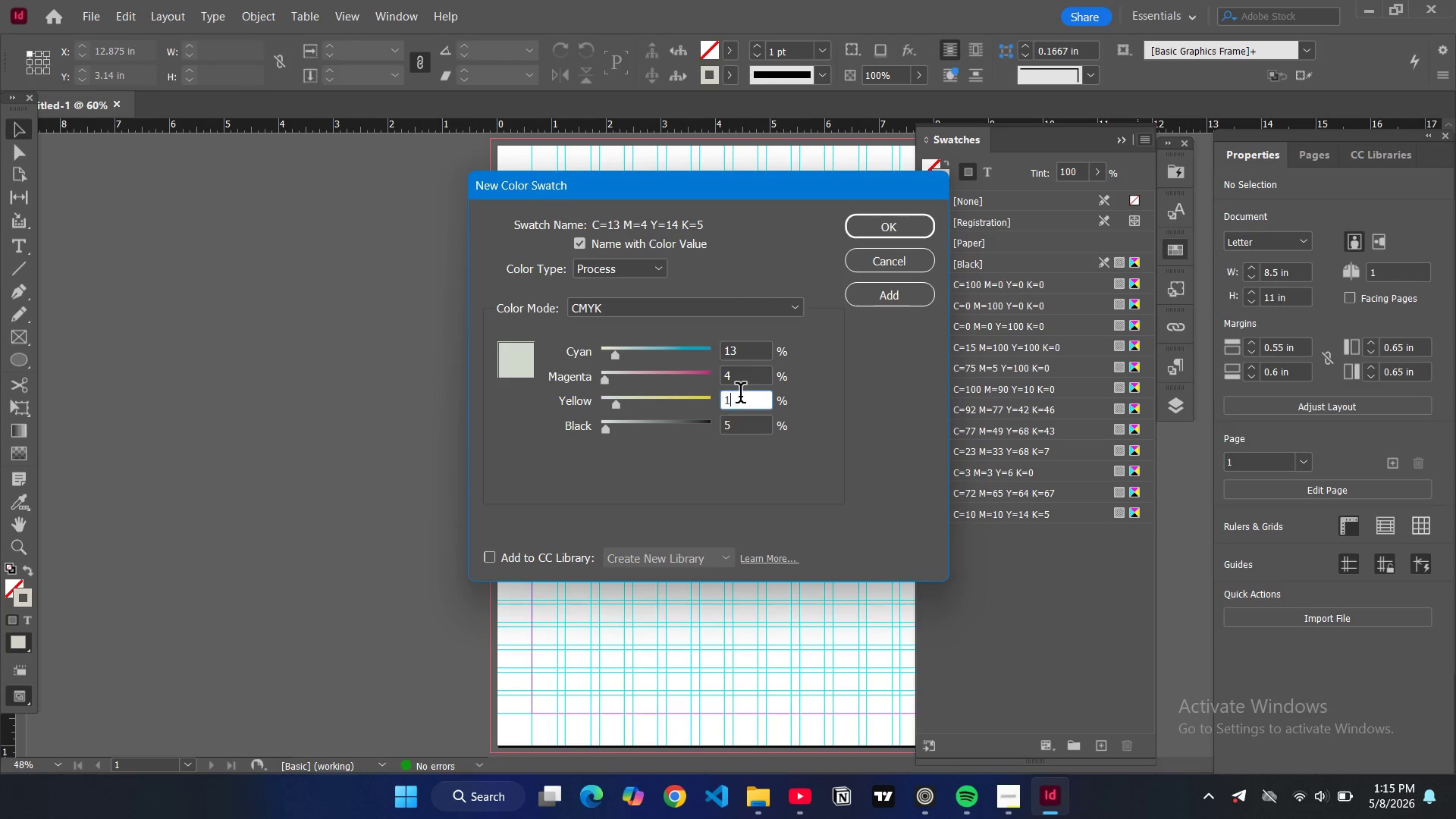 
type(12)
 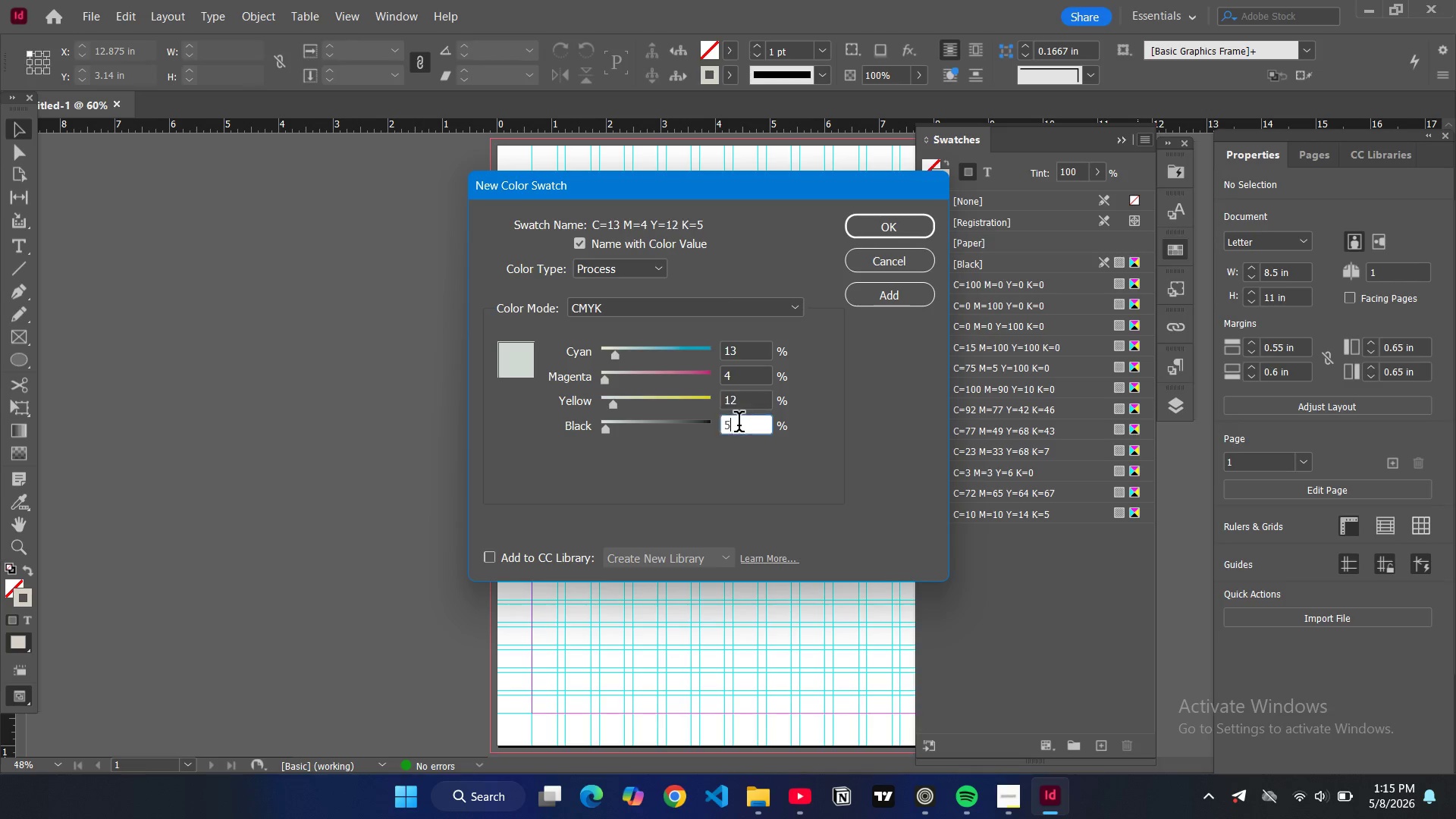 
double_click([739, 425])
 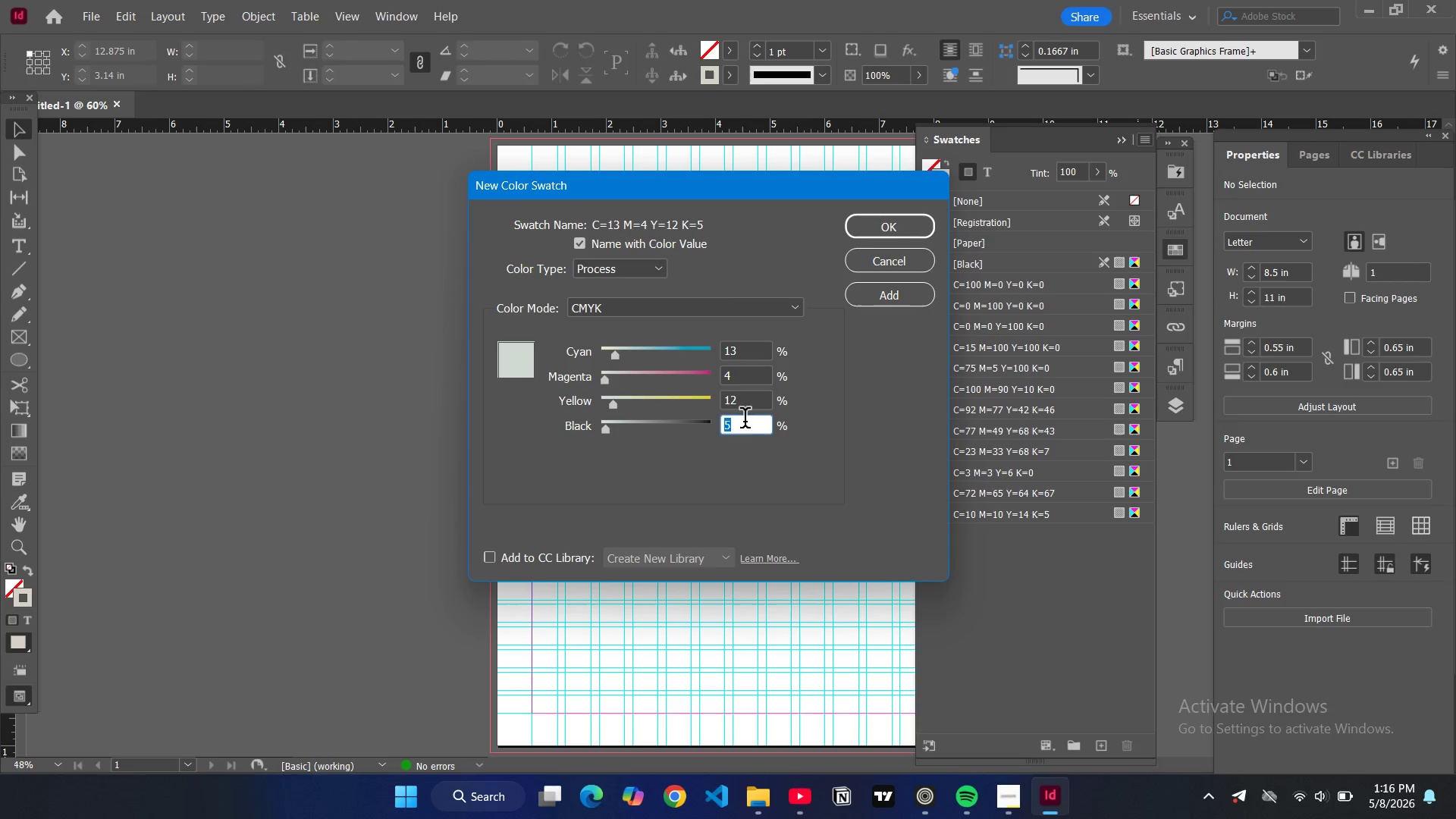 
key(0)
 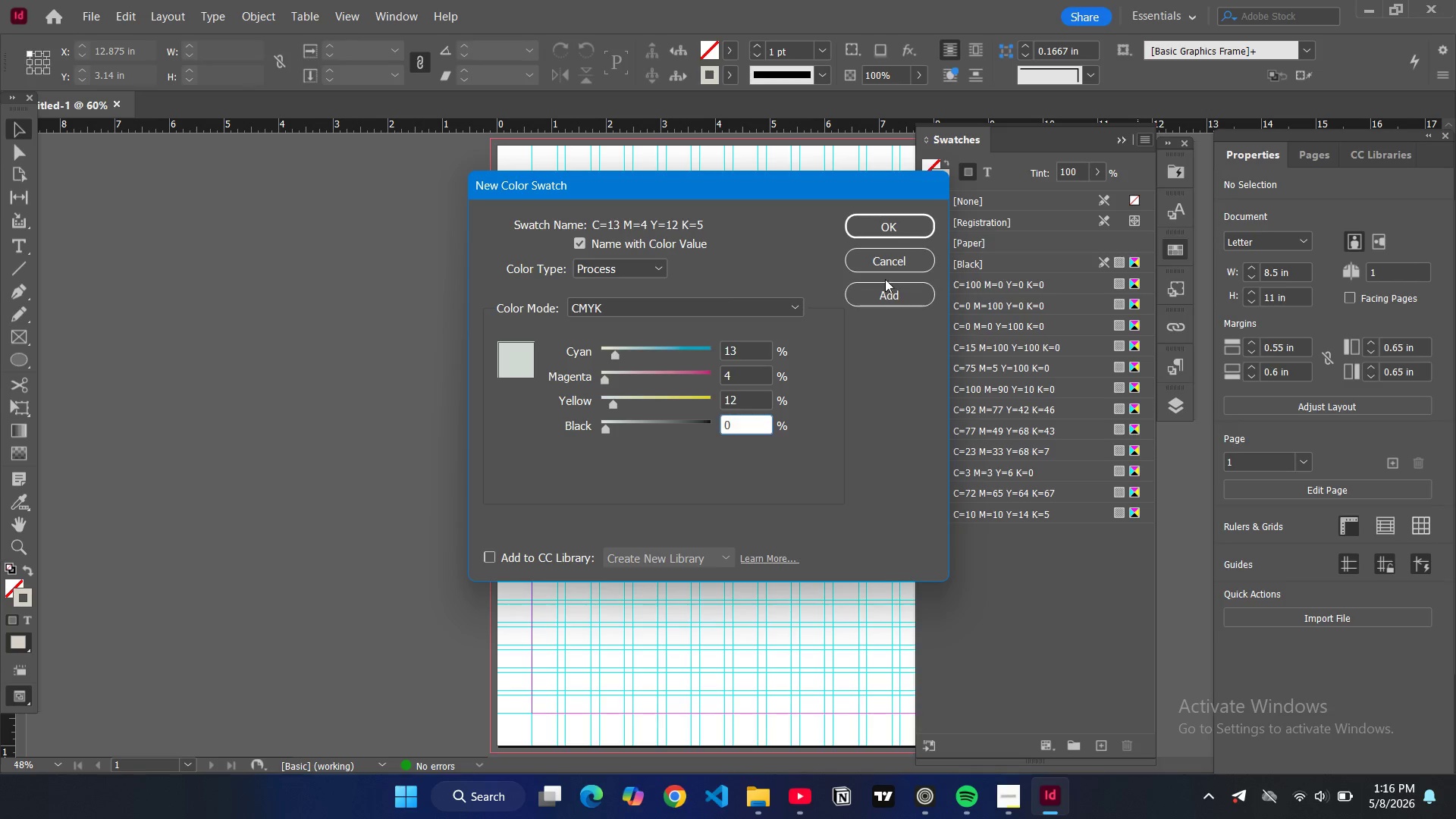 
left_click([886, 290])
 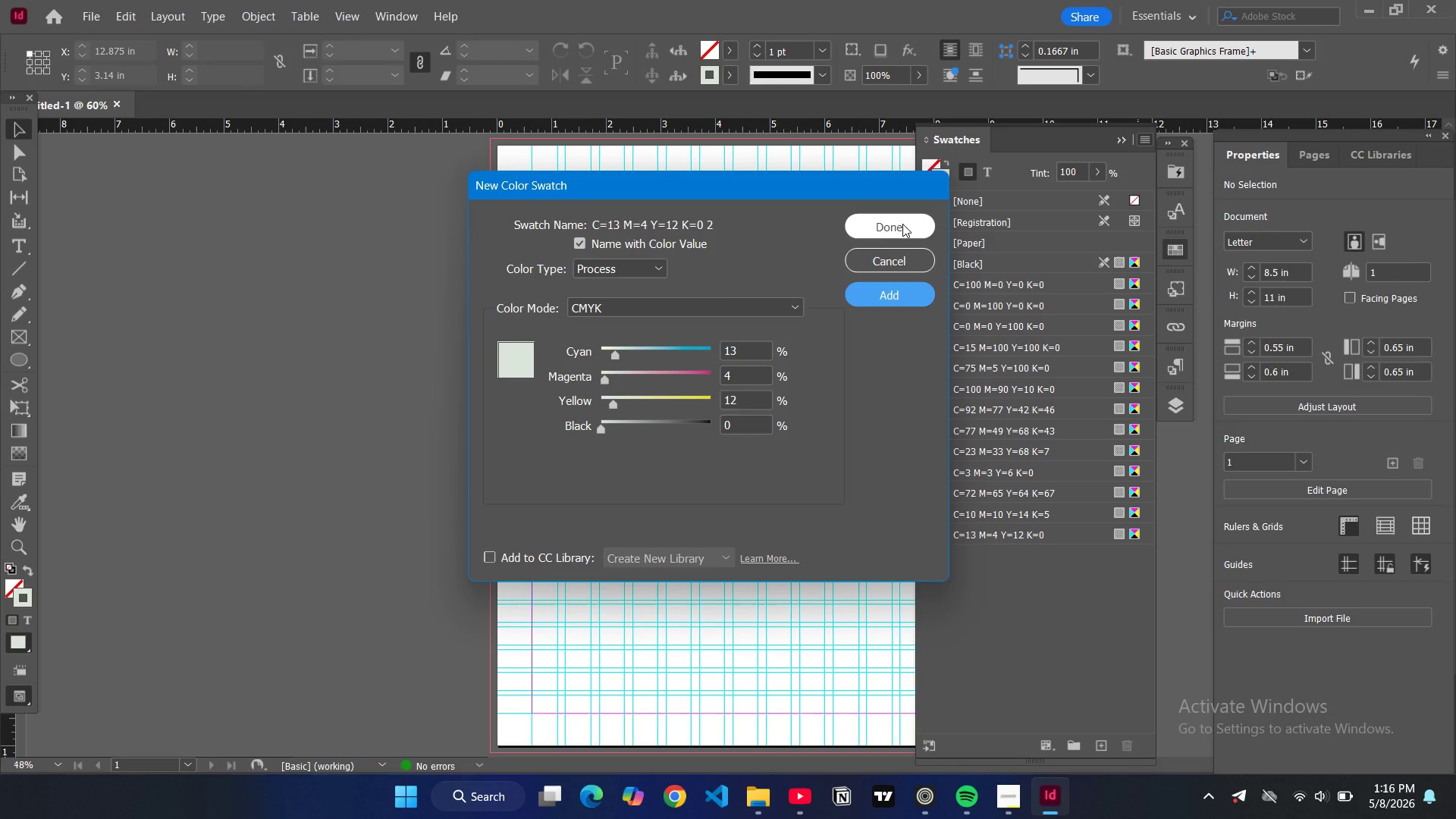 
left_click([902, 222])
 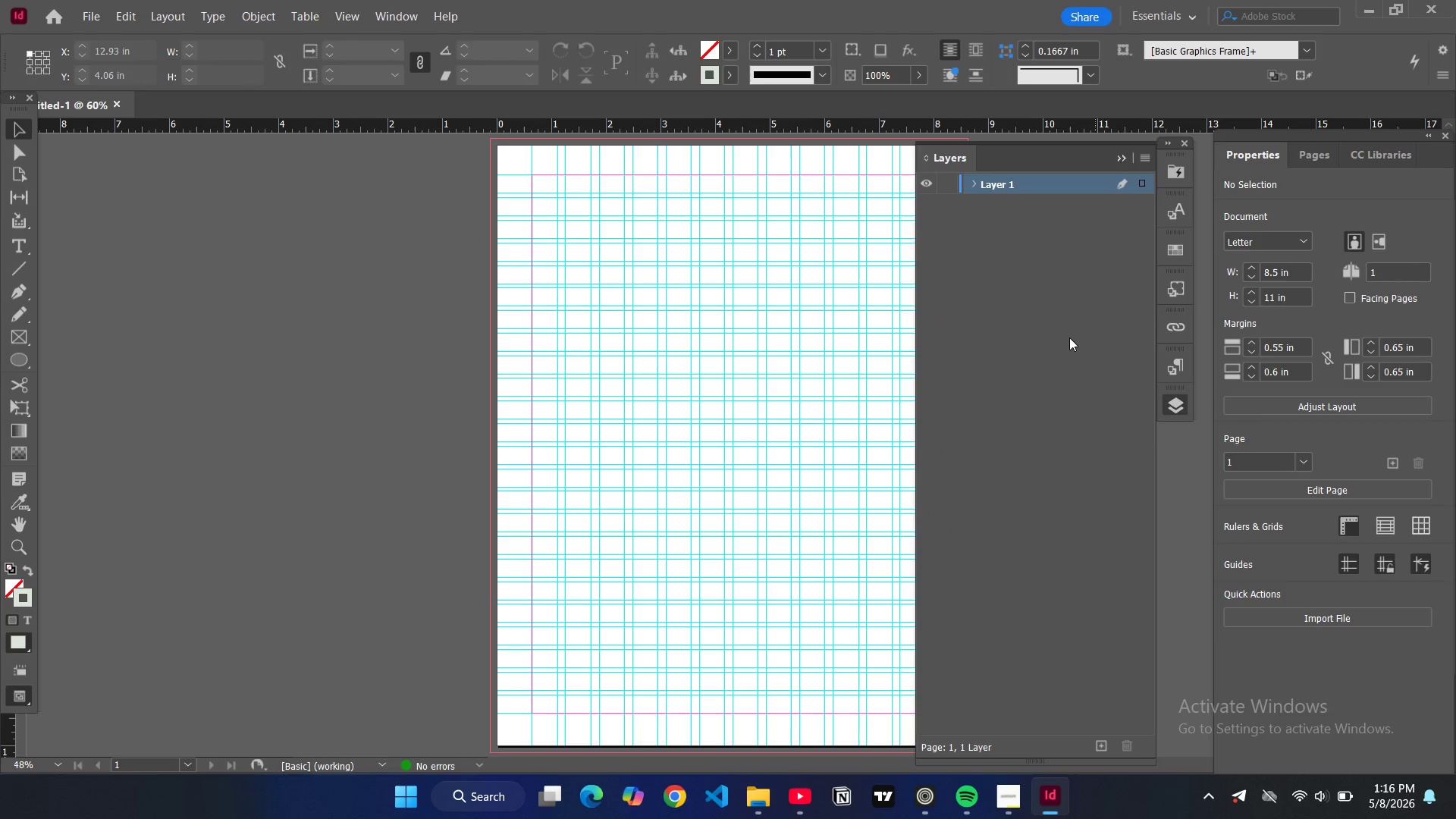 
double_click([1003, 187])
 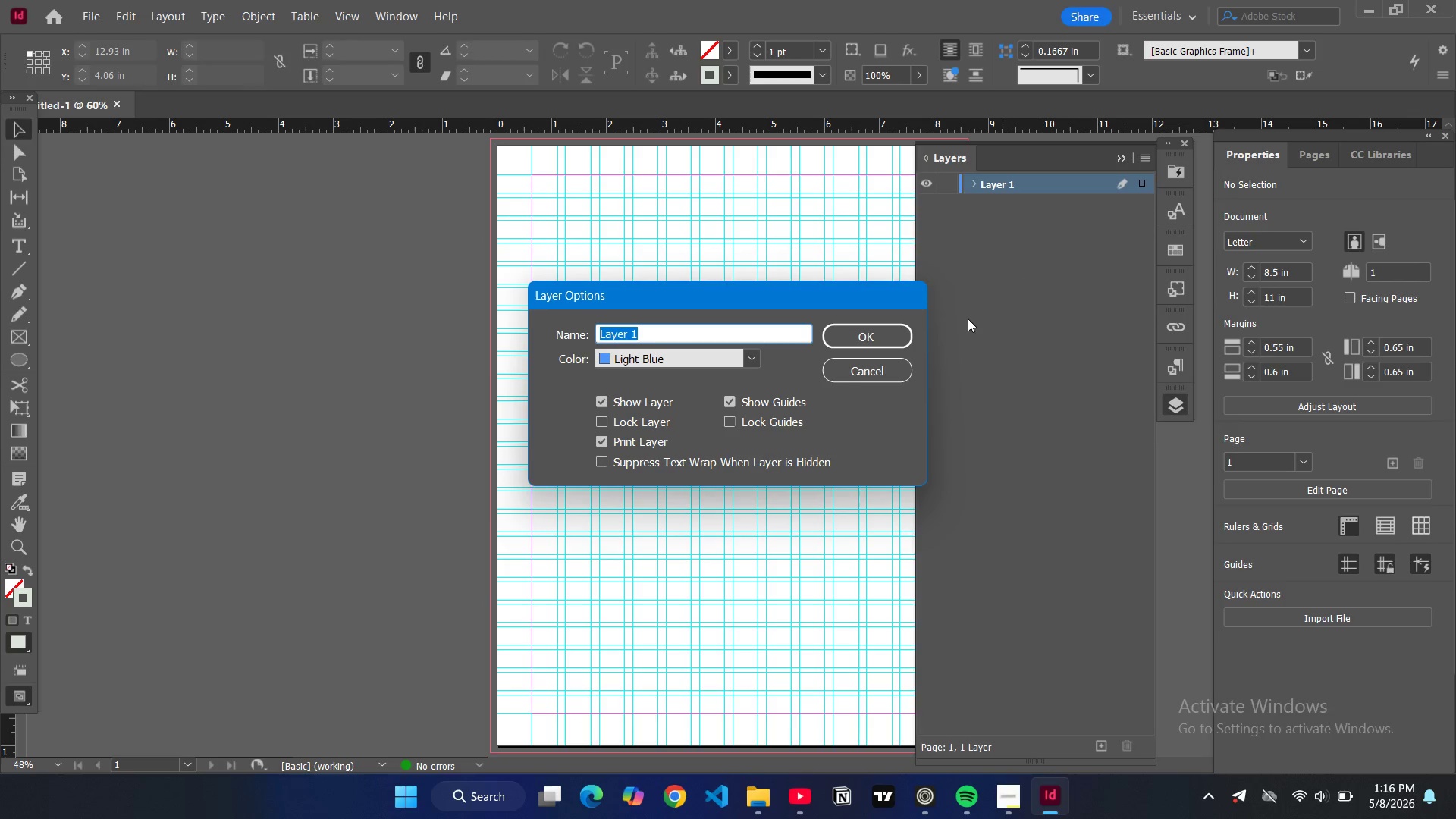 
type(backgr)
 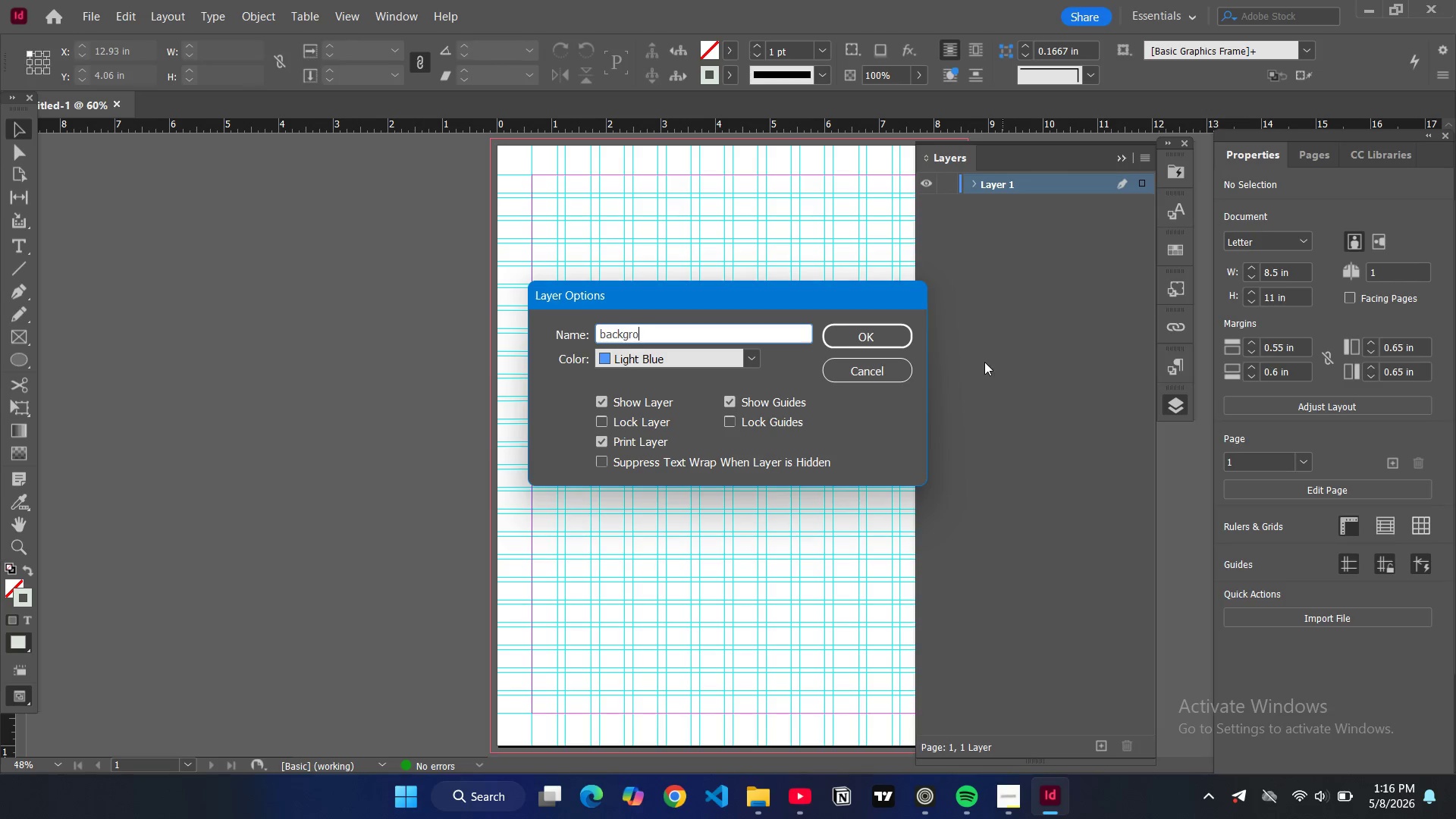 
type(oou)
key(Backspace)
key(Backspace)
 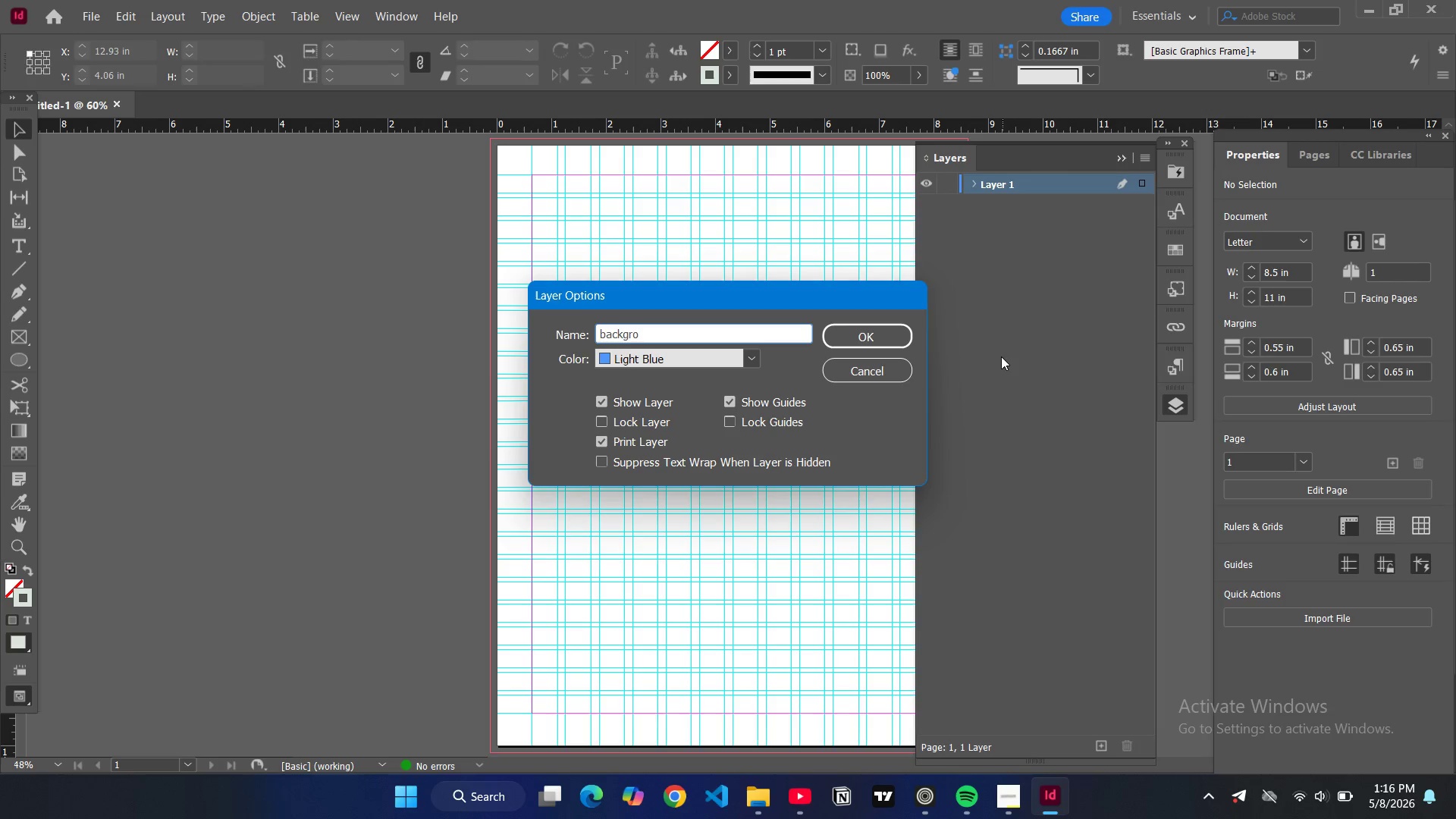 
type(un)
 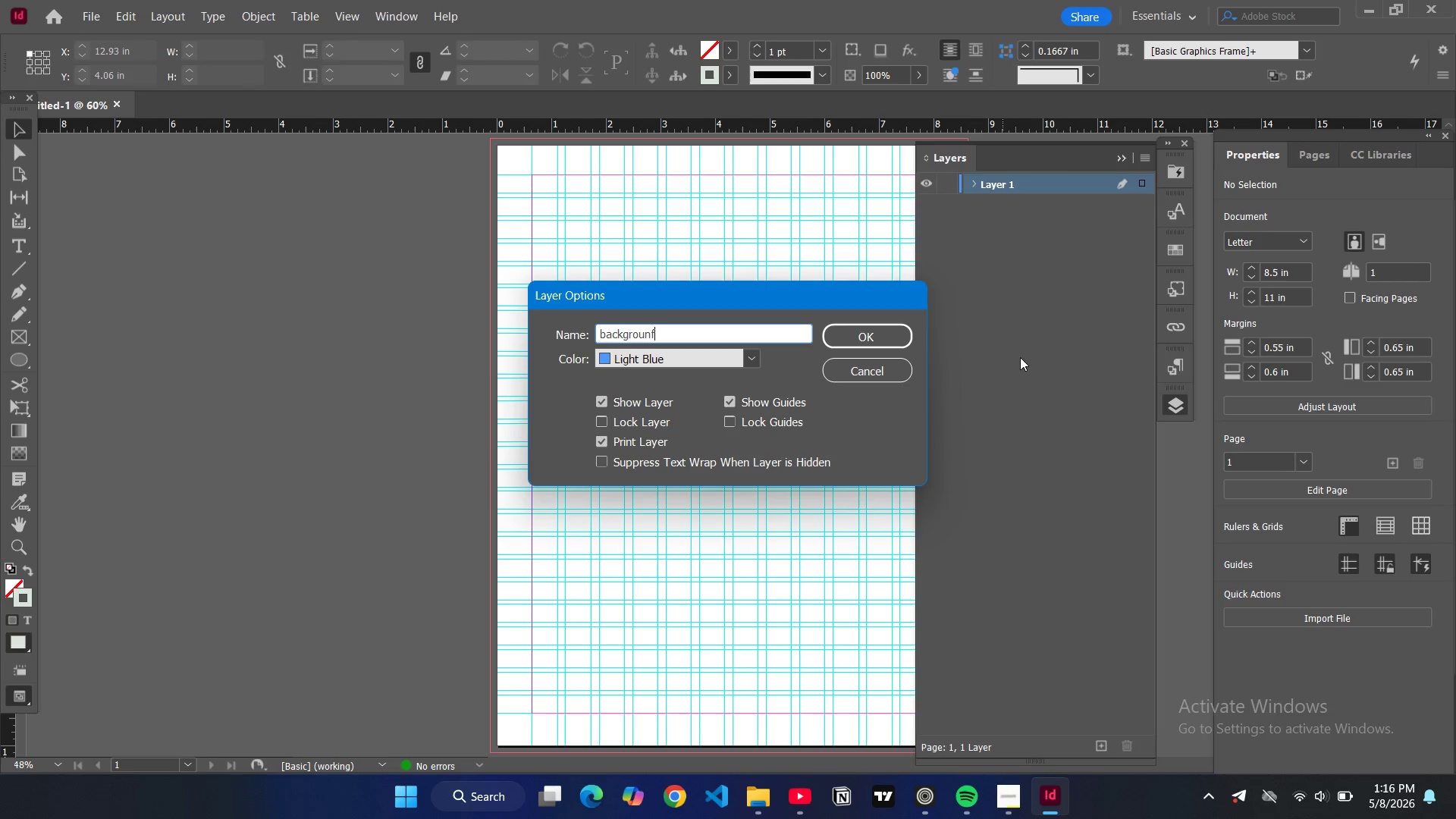 
key(F)
 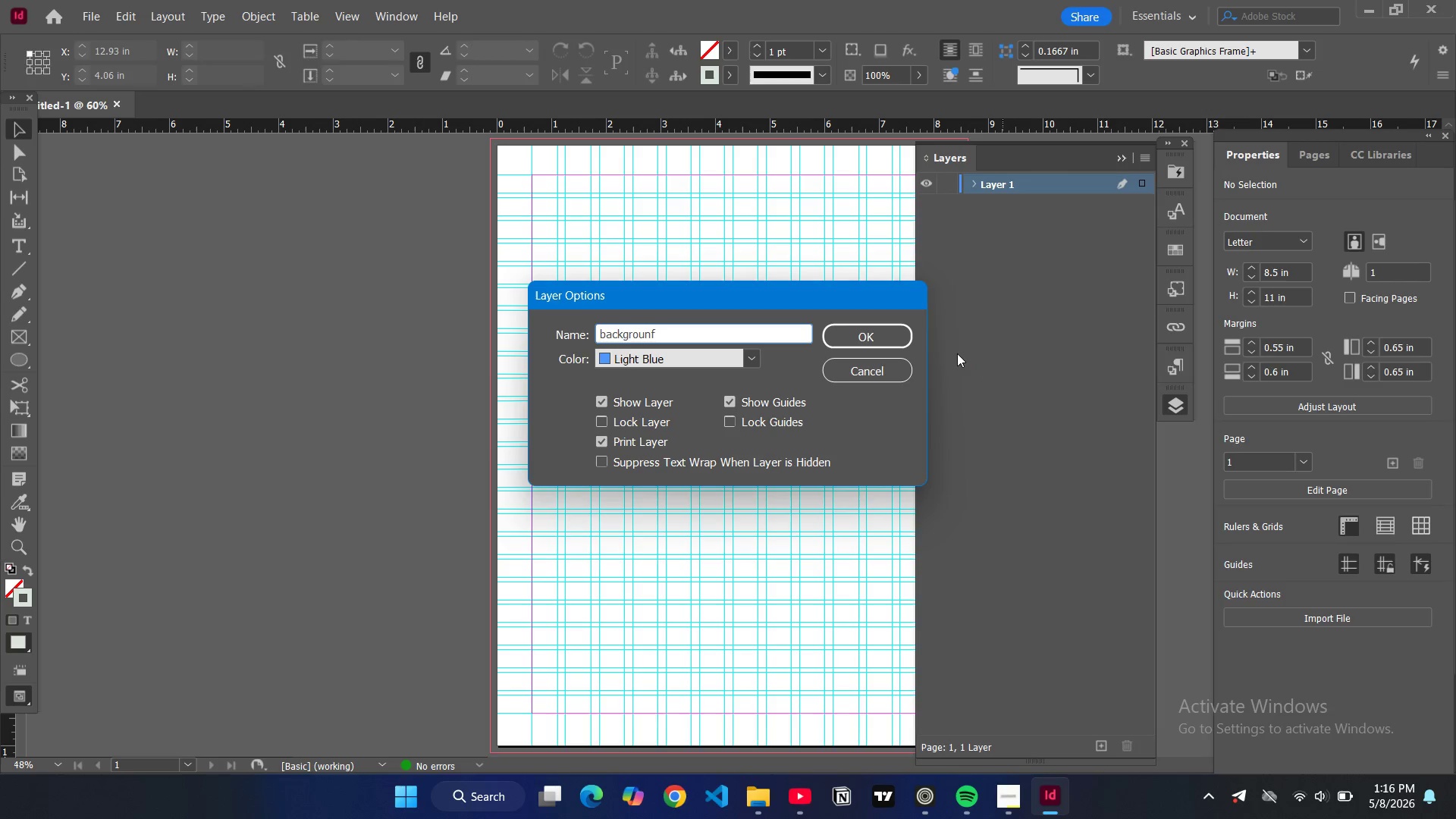 
key(Backspace)
 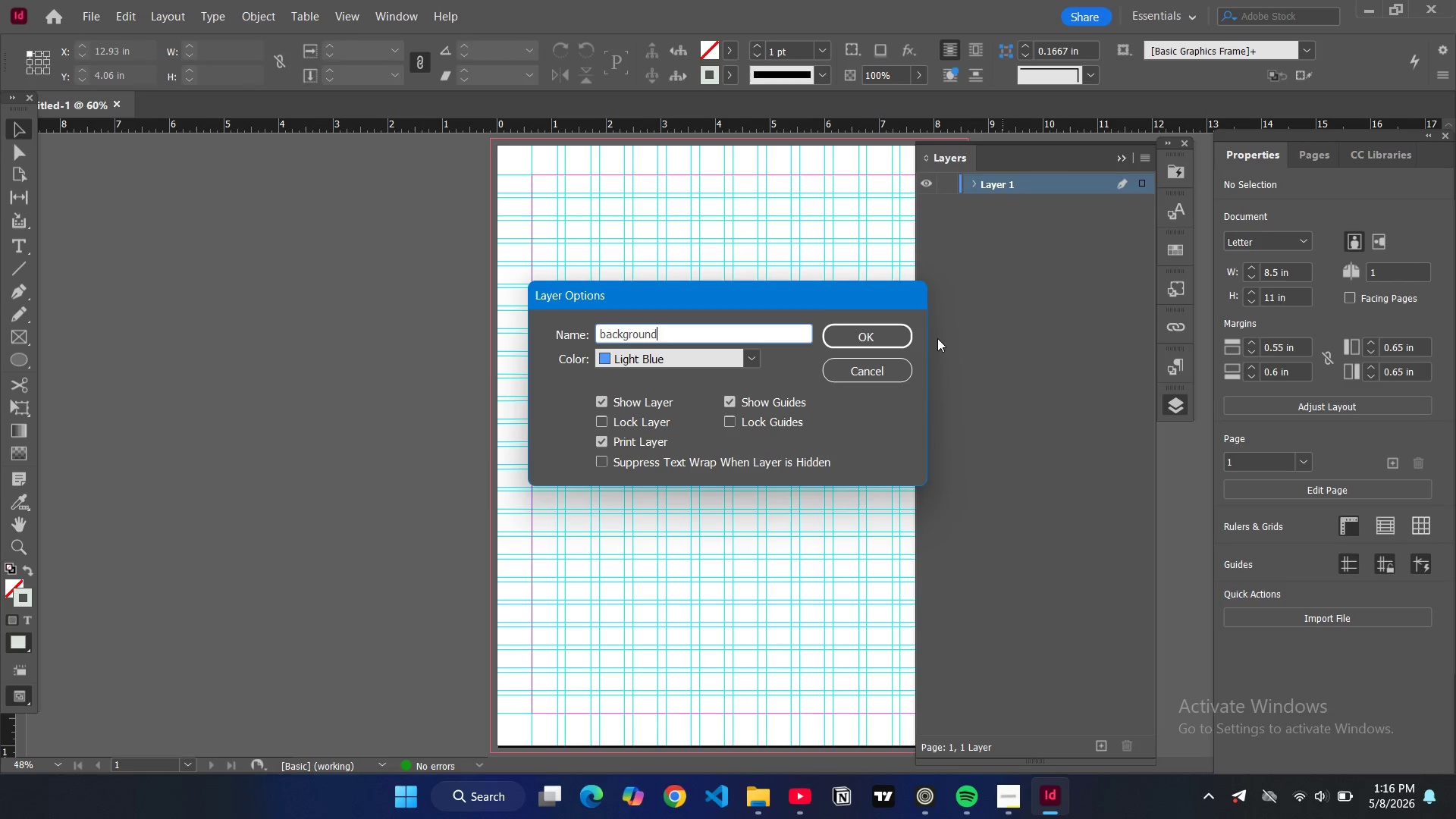 
key(D)
 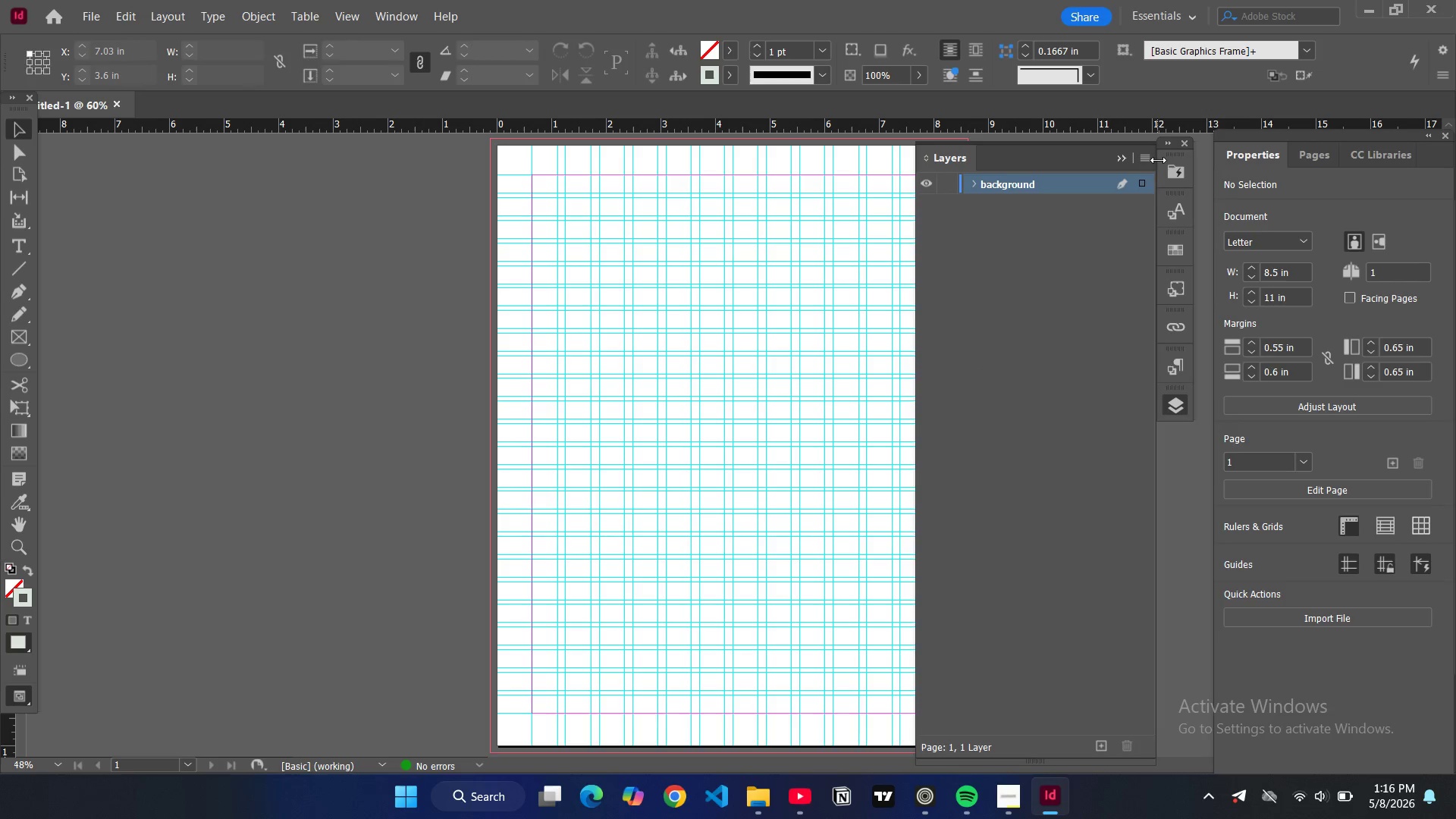 
left_click([1150, 159])
 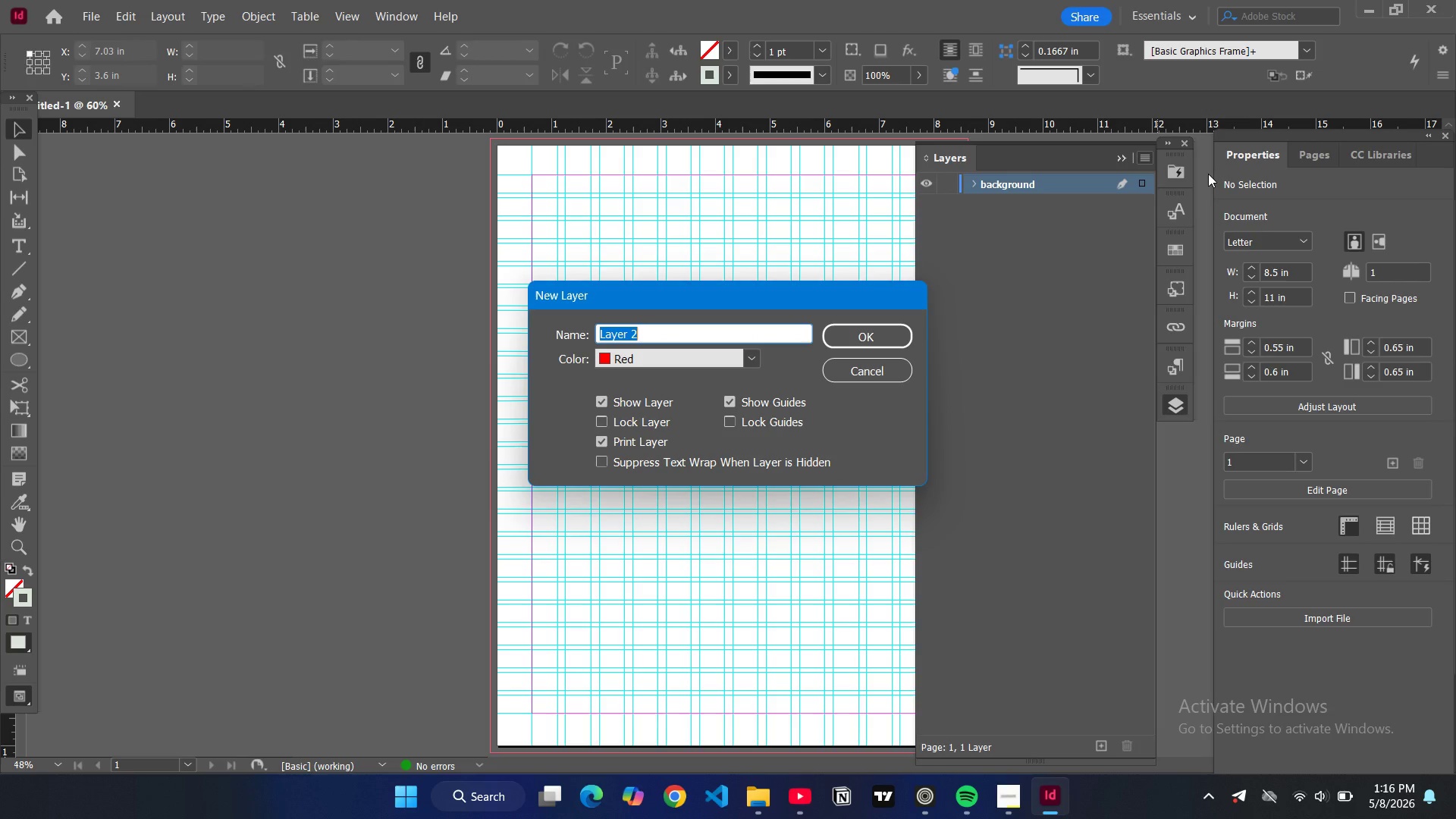 
type(deco)
 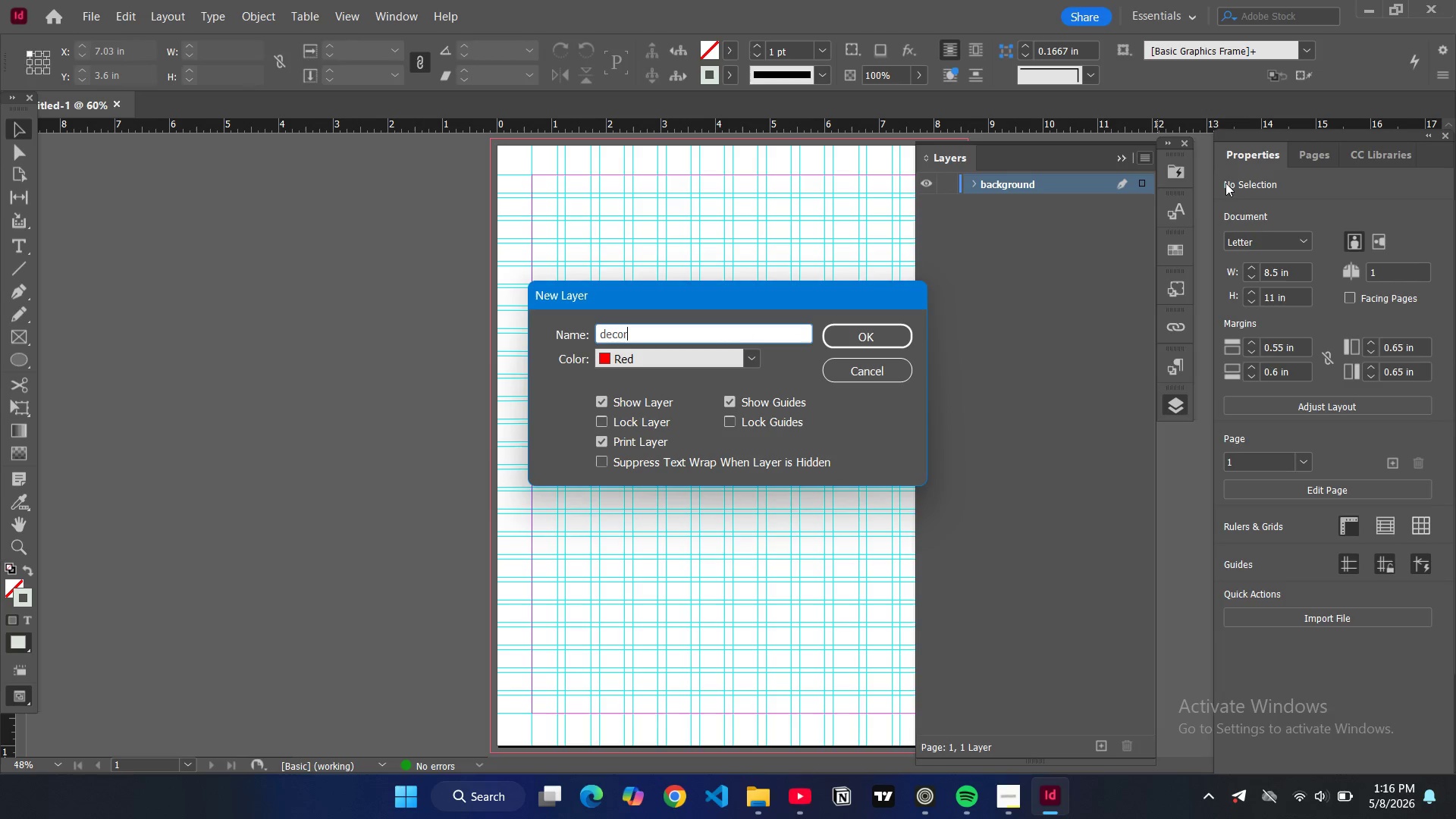 
type(rativ)
 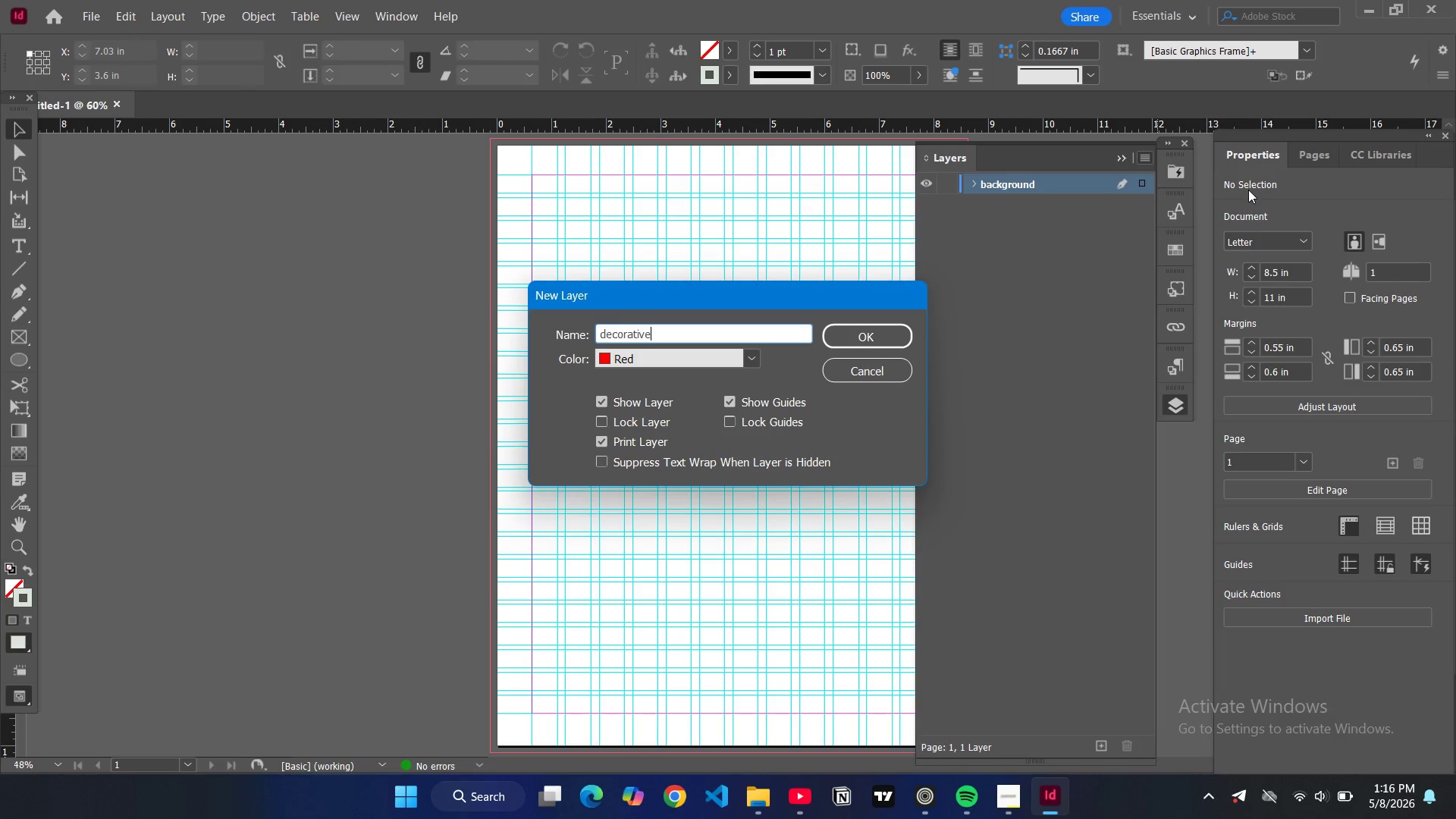 
type(e element)
 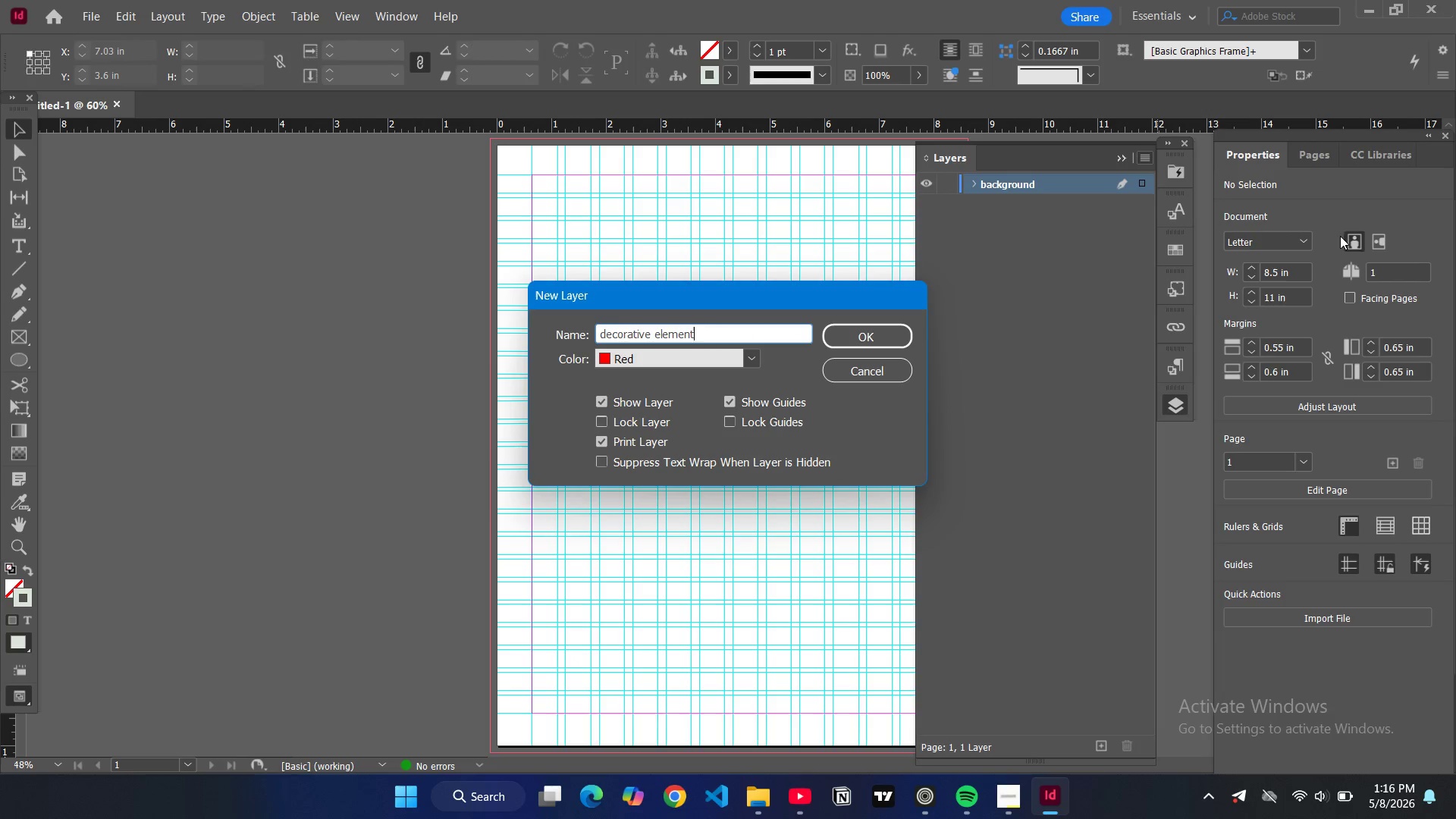 
key(S)
 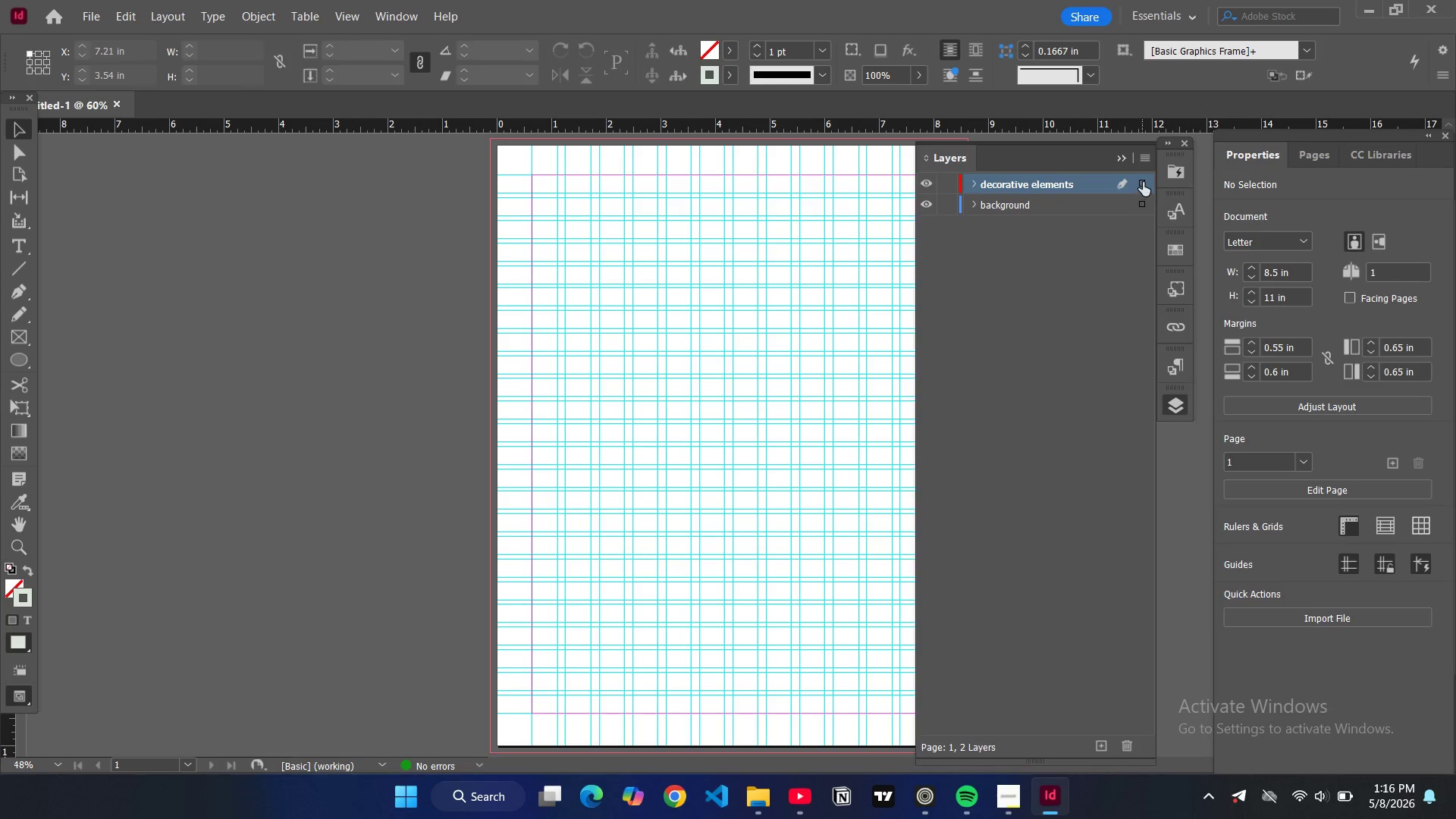 
left_click([1144, 161])
 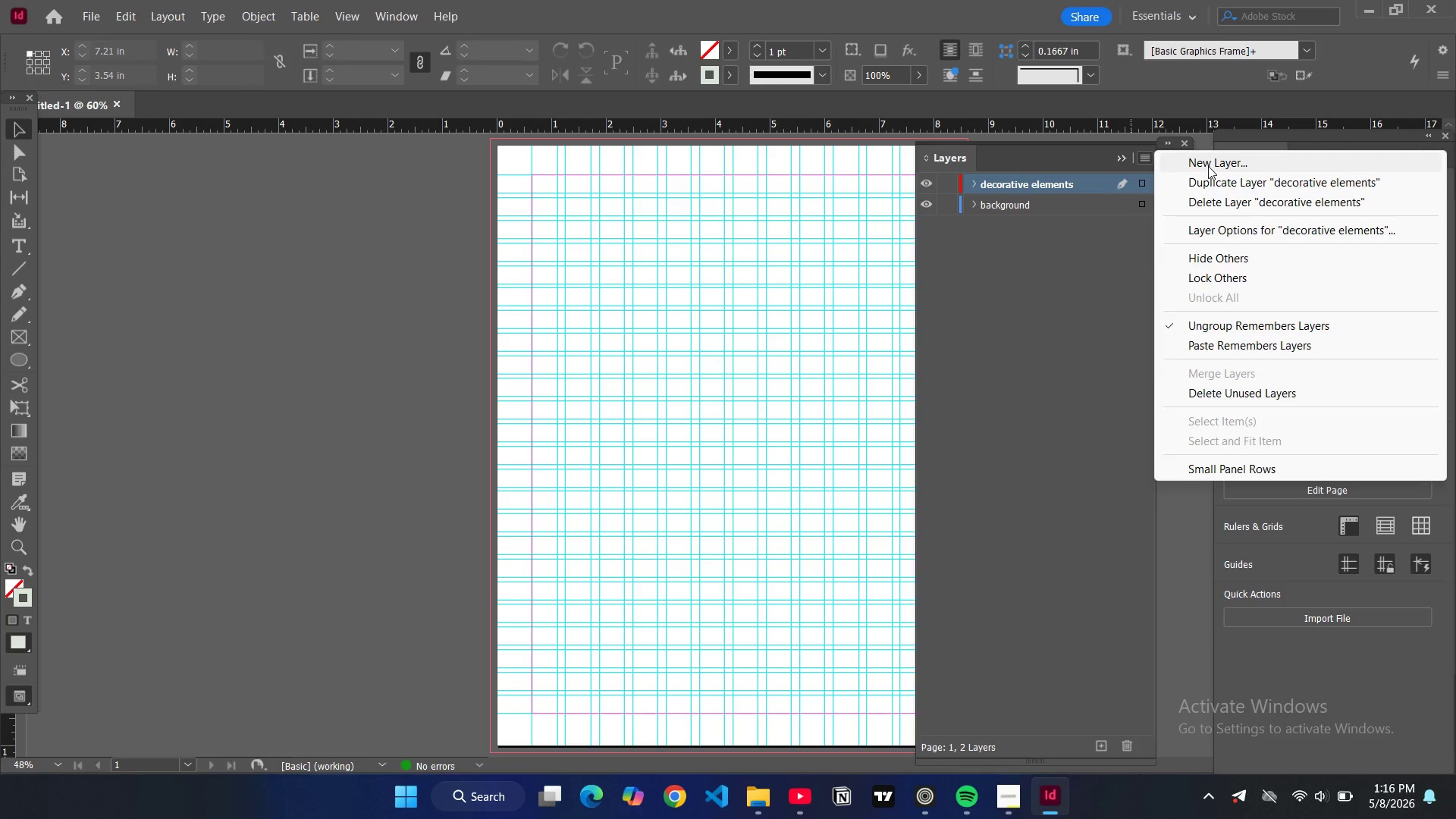 
left_click([1208, 166])
 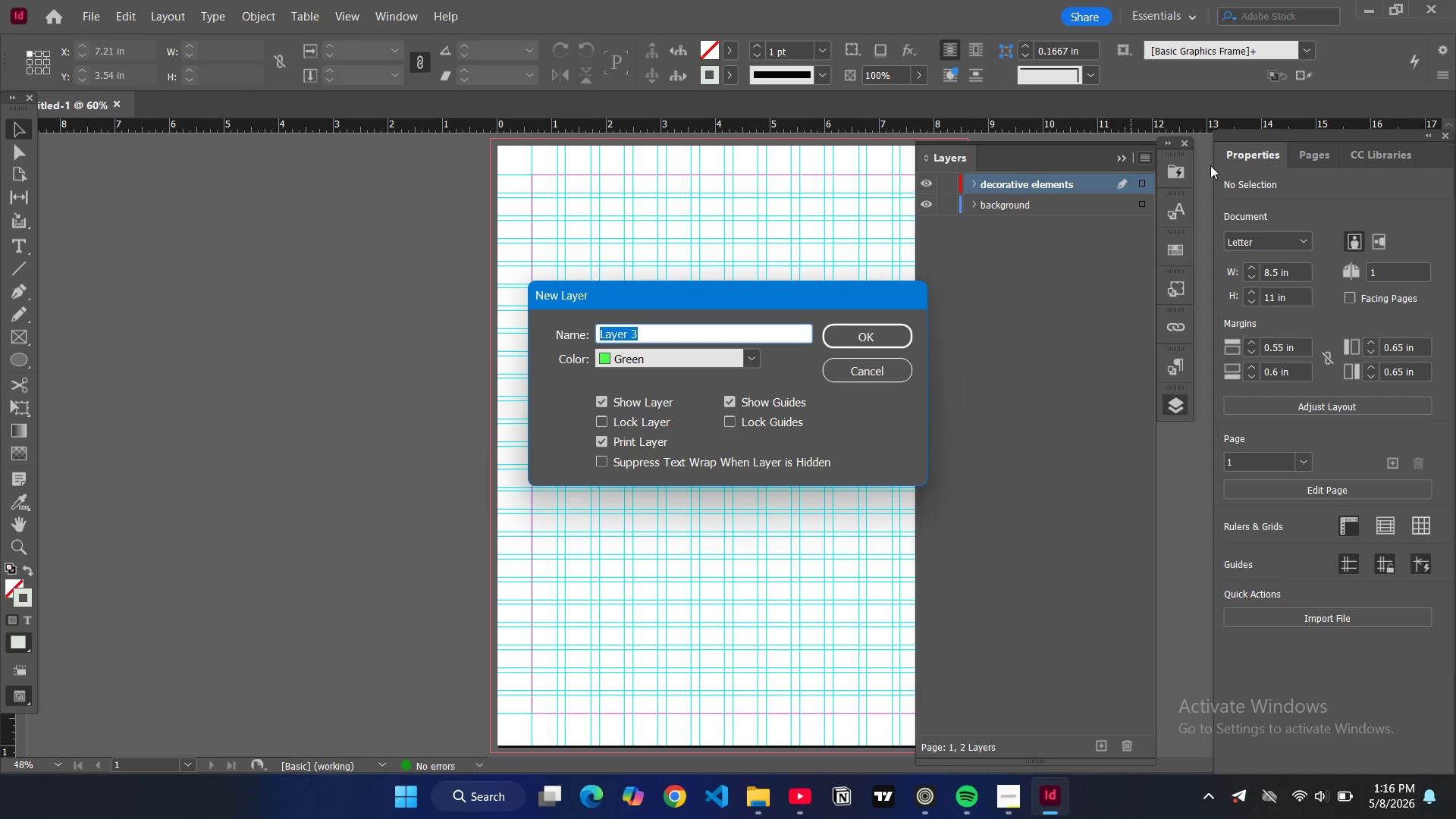 
type(ic)
 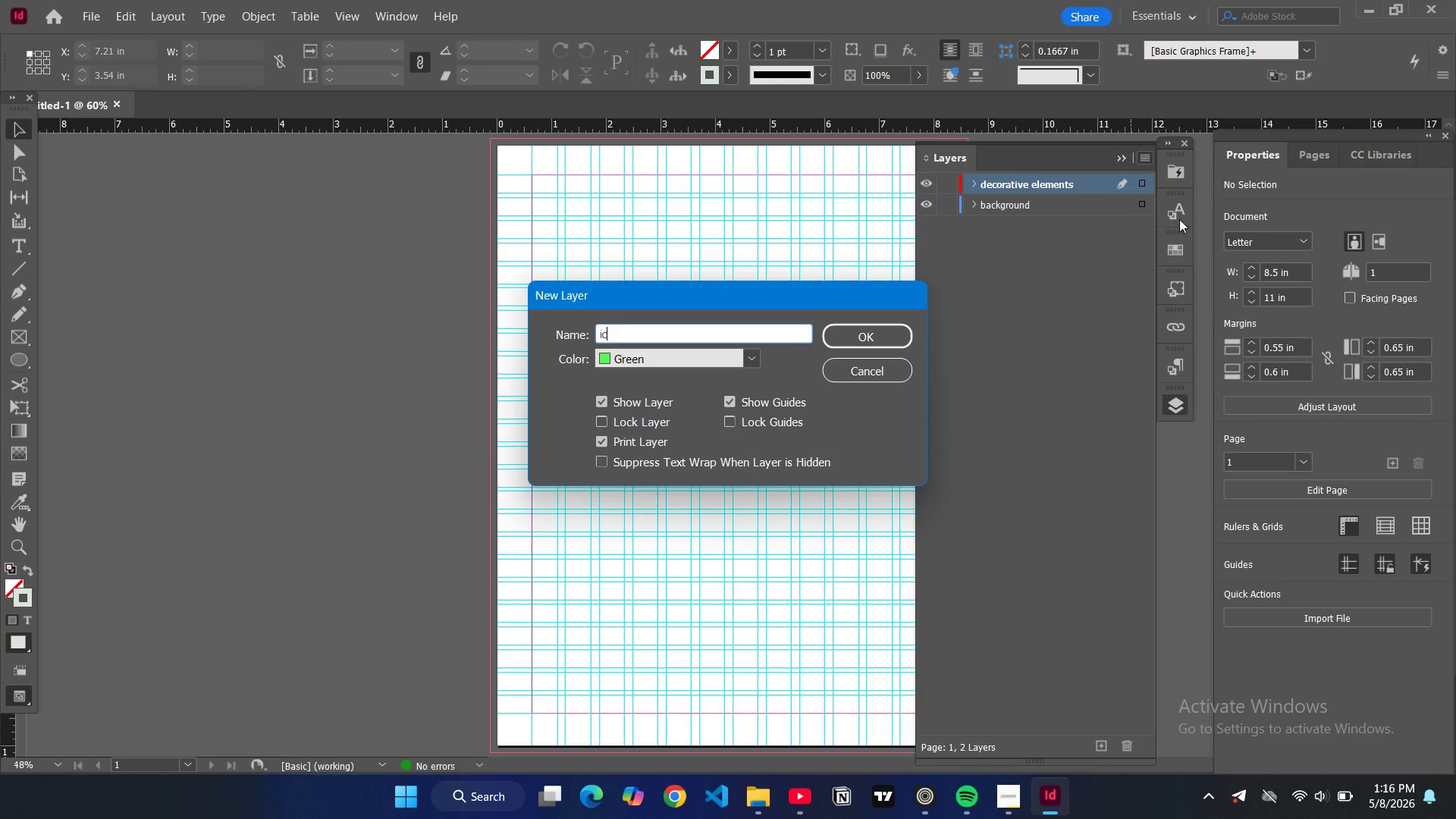 
type(ons)
 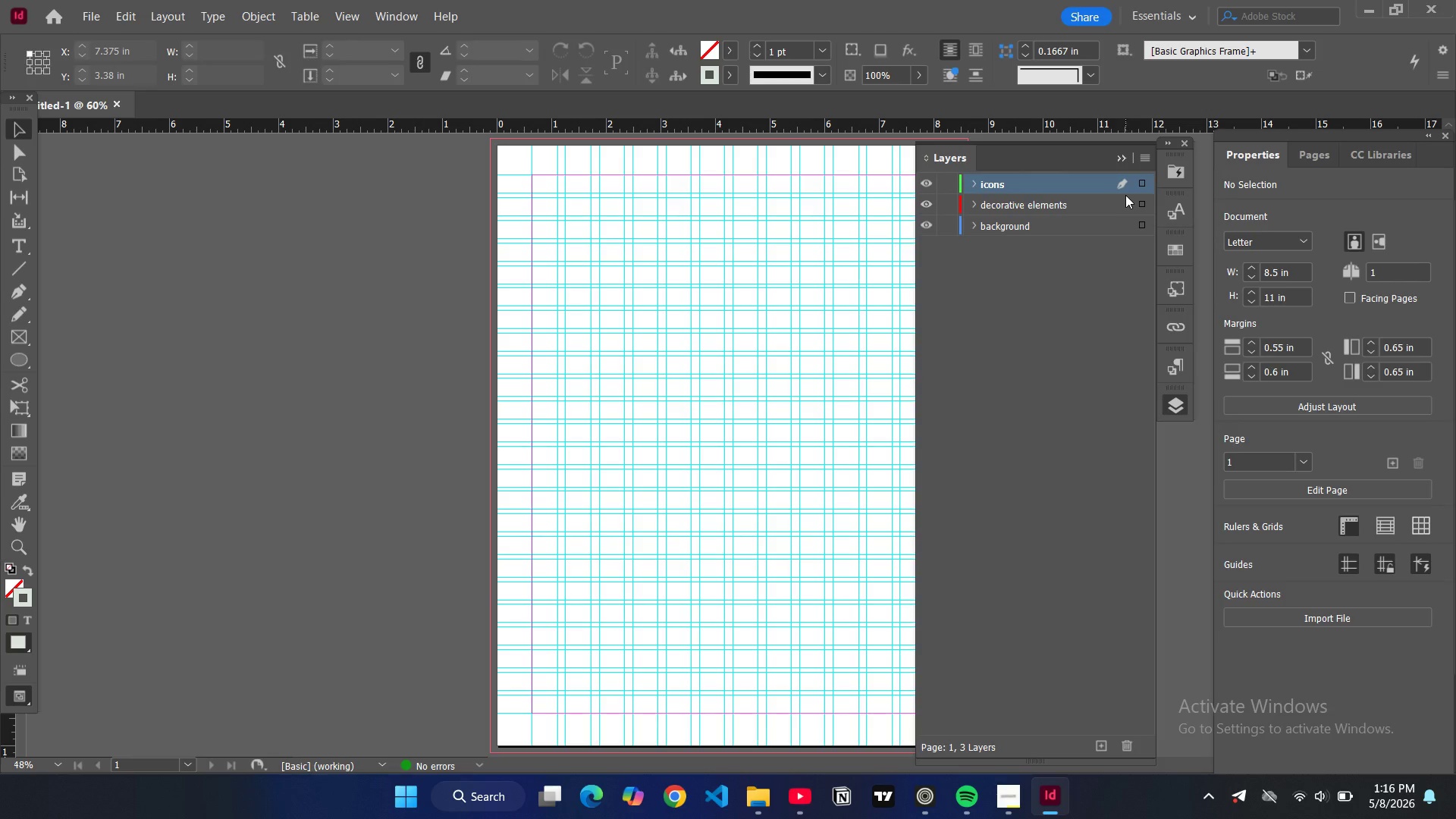 
left_click([1144, 159])
 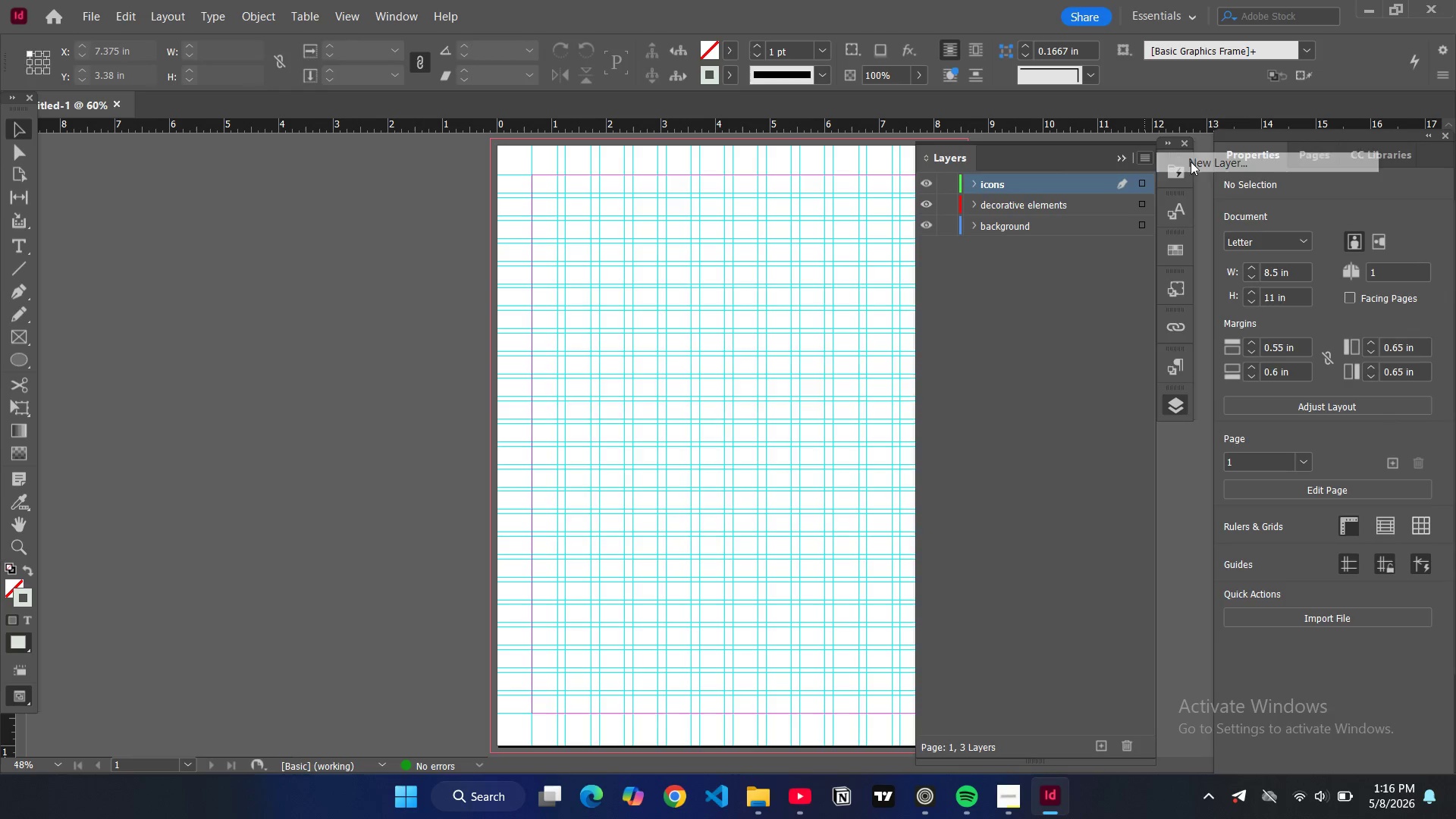 
type(bb)
key(Backspace)
key(Backspace)
type(number markers)
 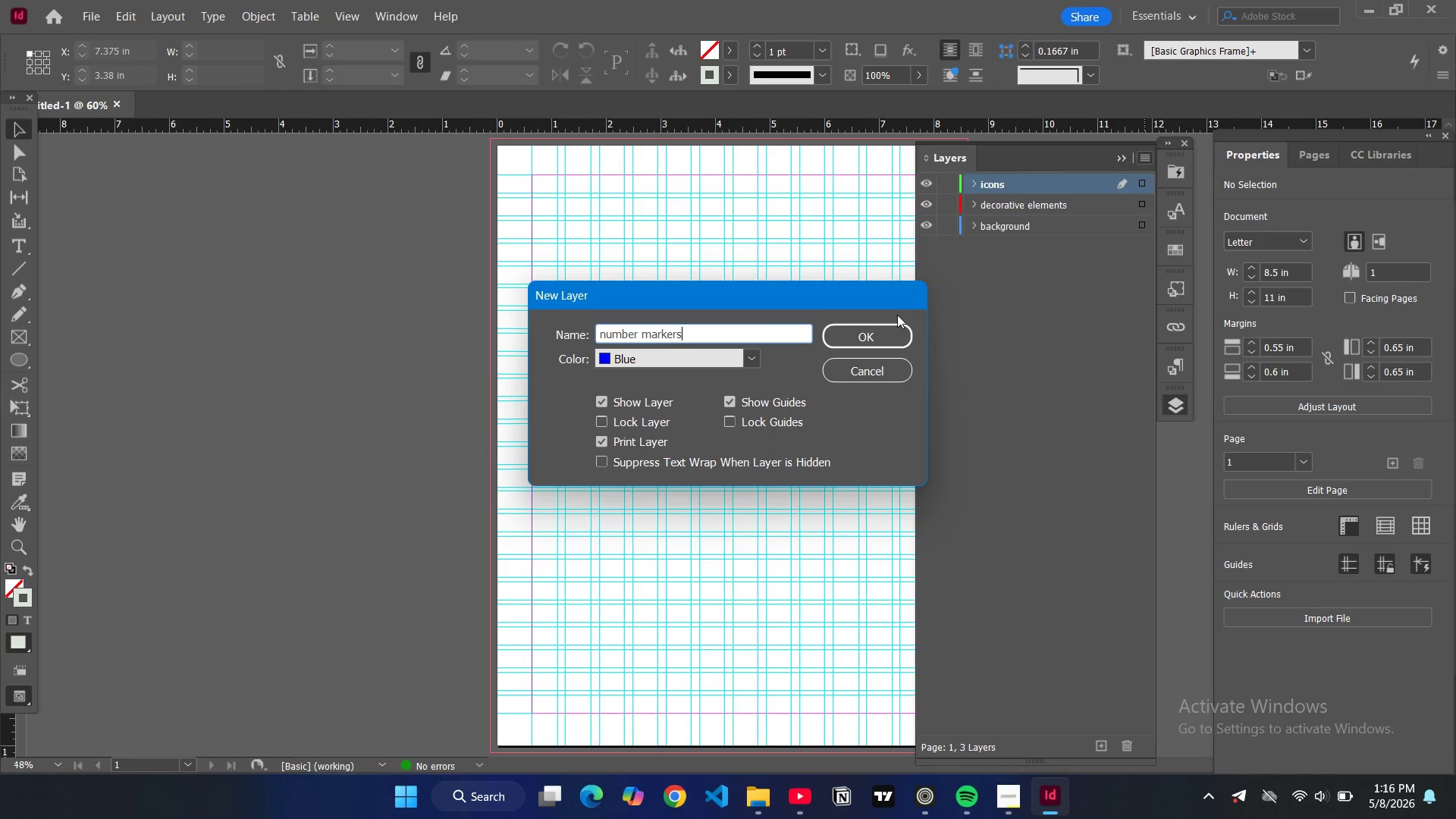 
left_click([871, 338])
 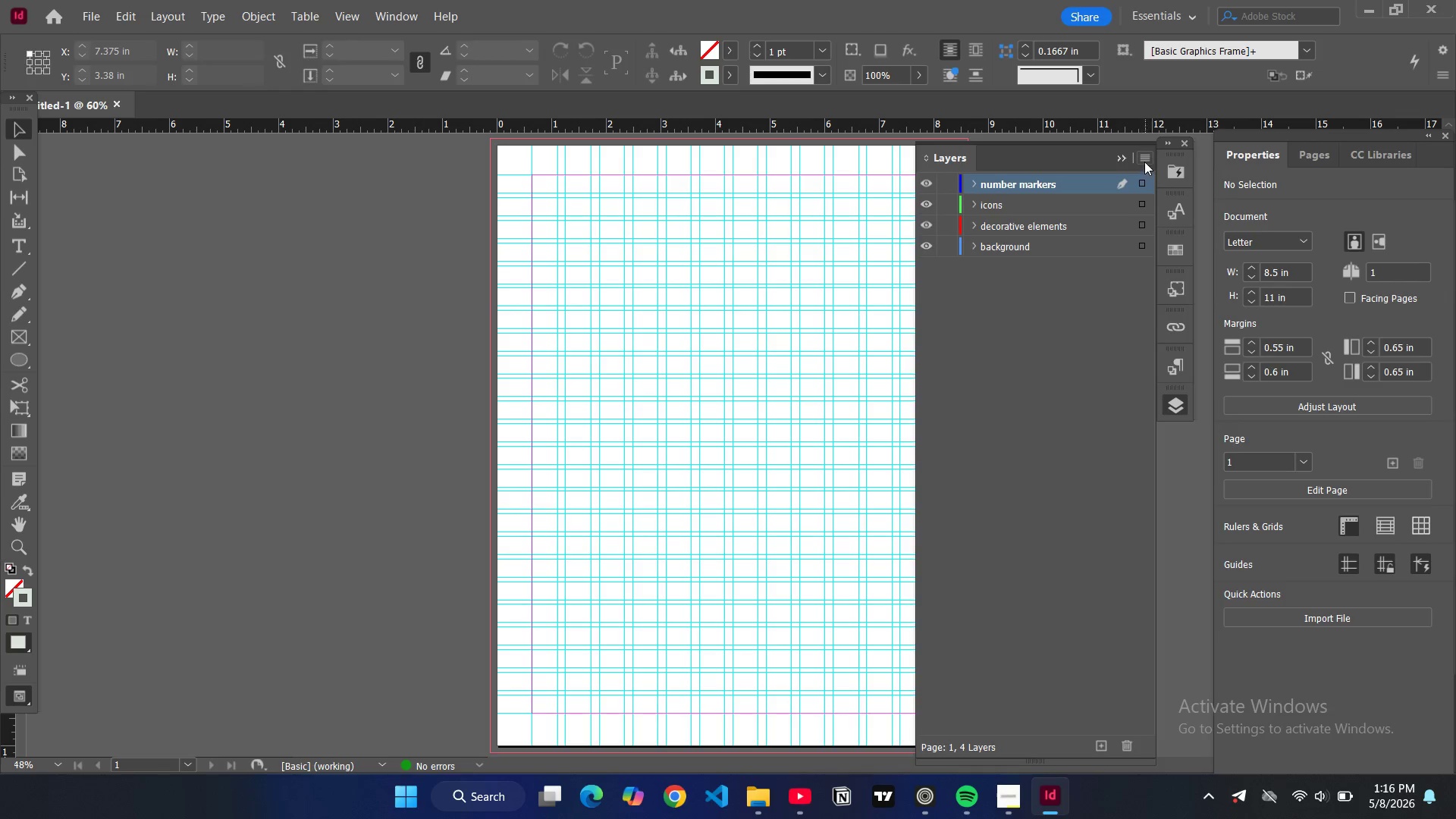 
left_click([1144, 162])
 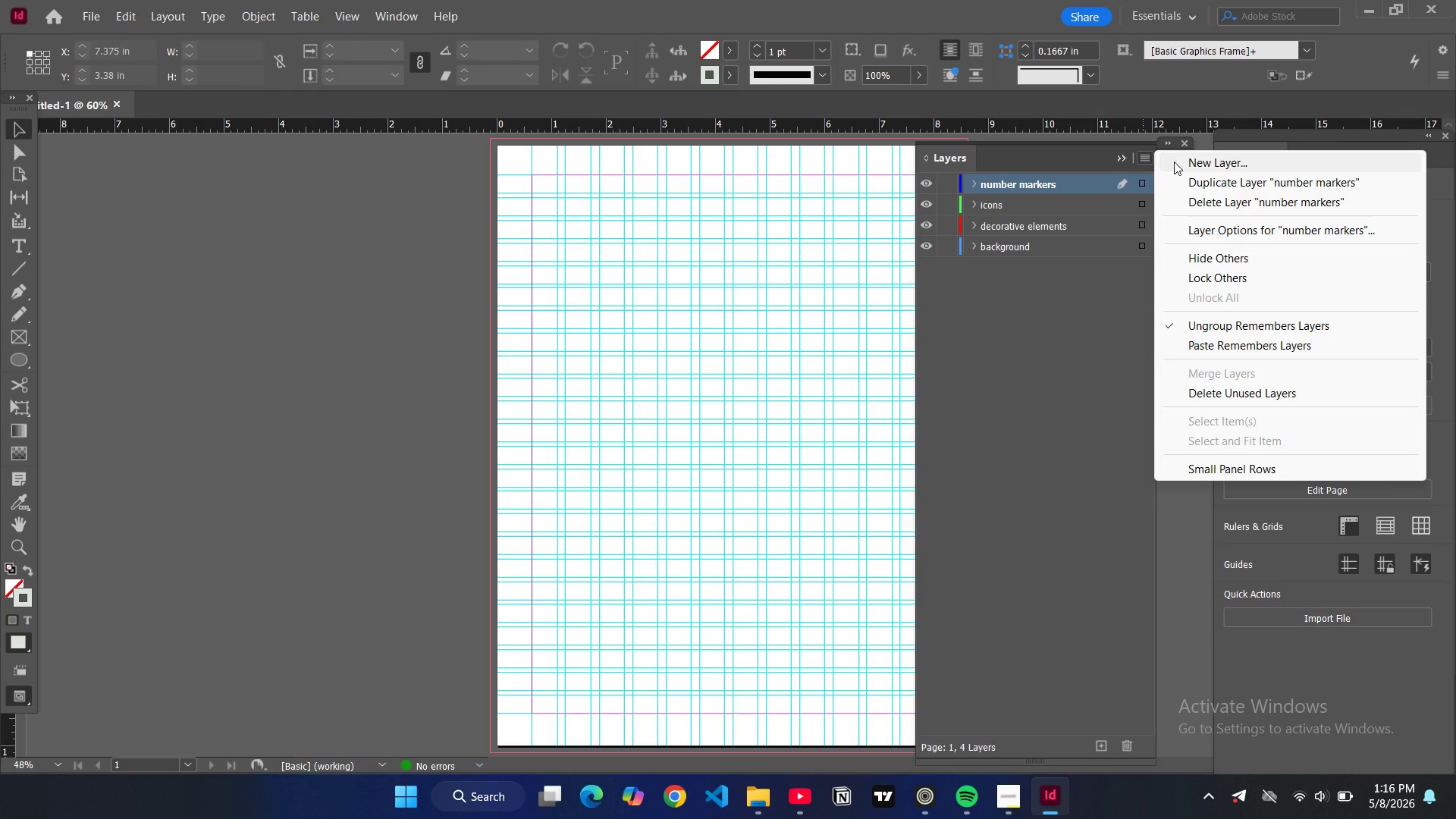 
left_click([1174, 162])
 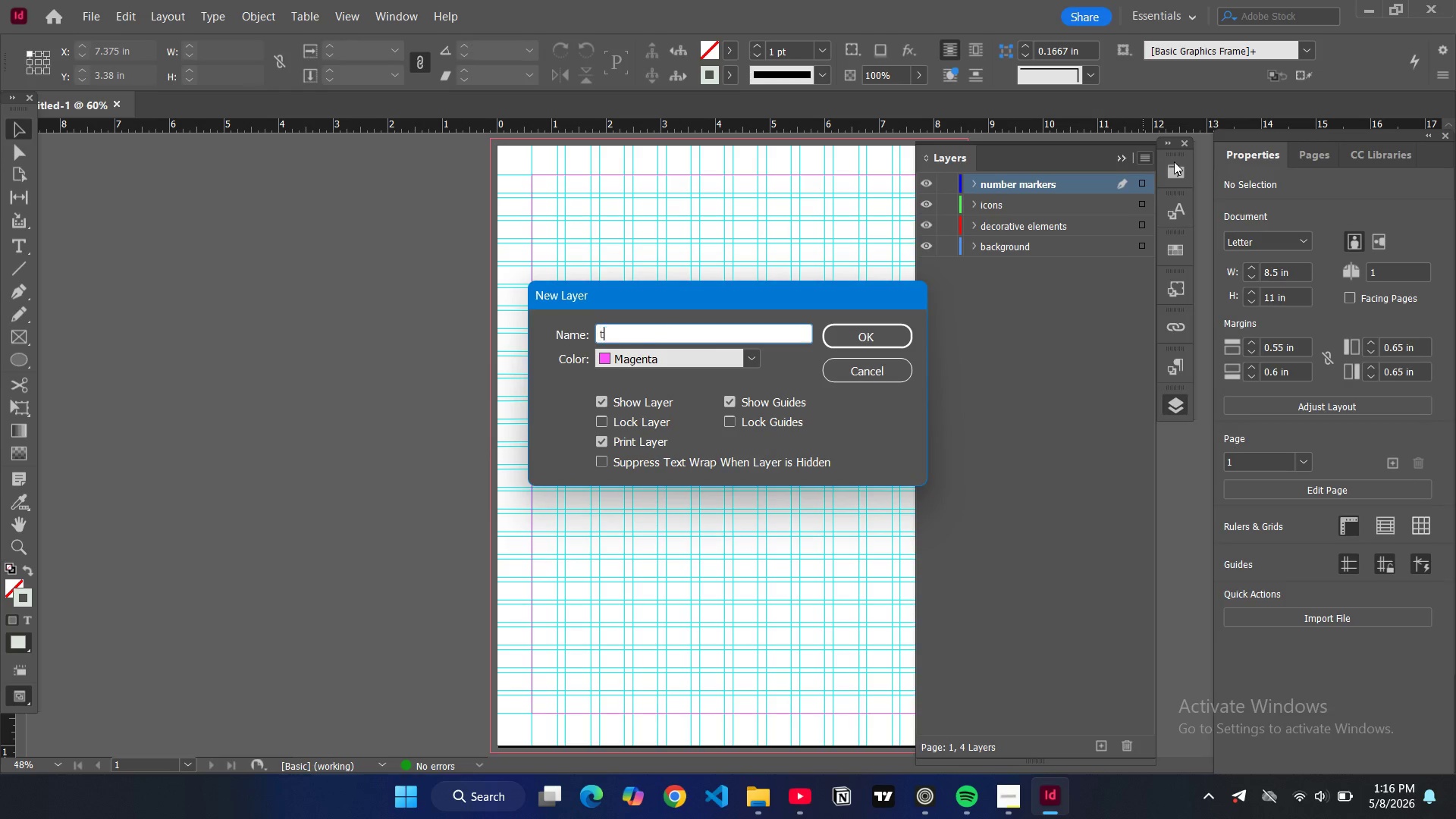 
type(tex)
 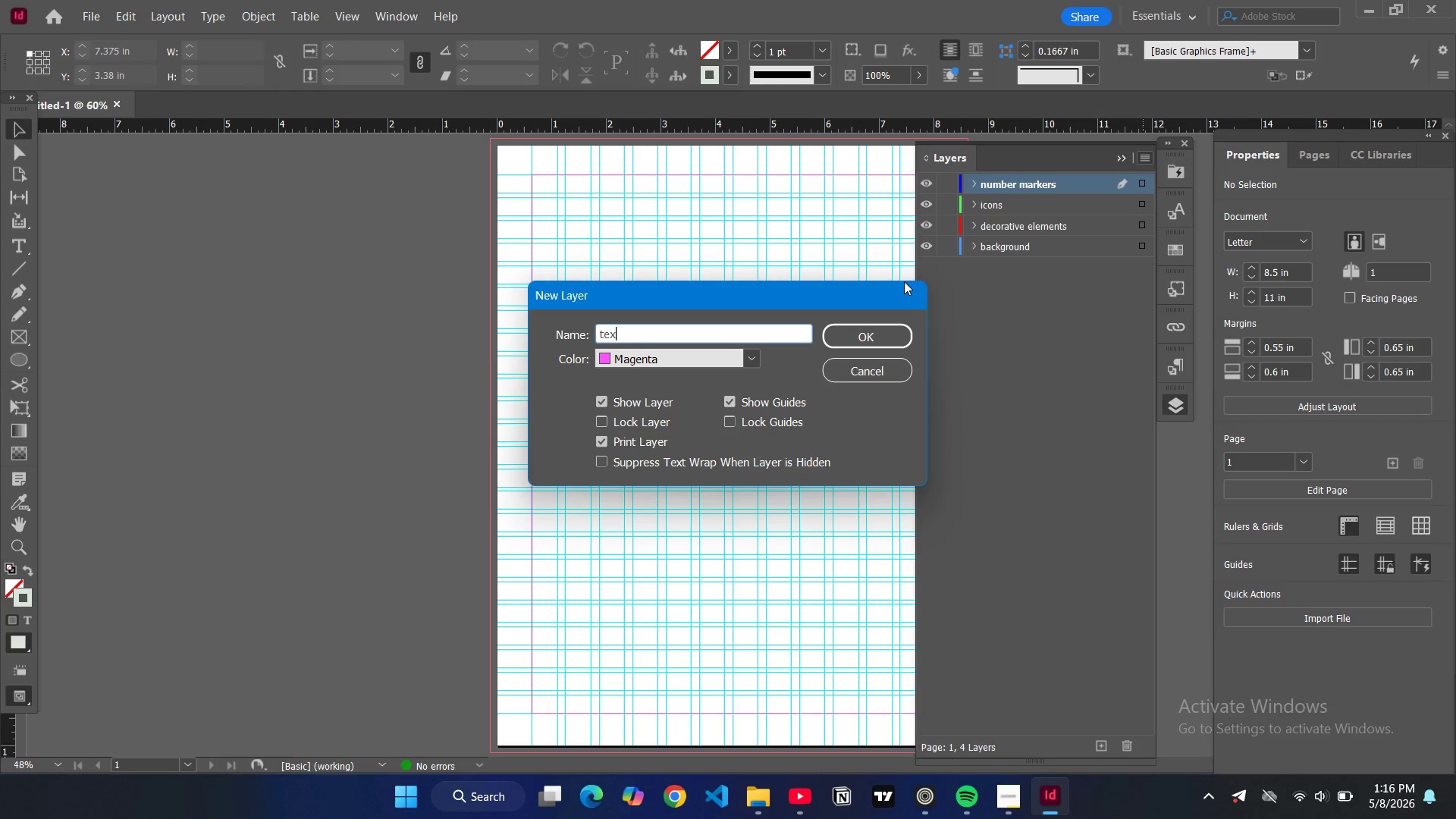 
key(T)
 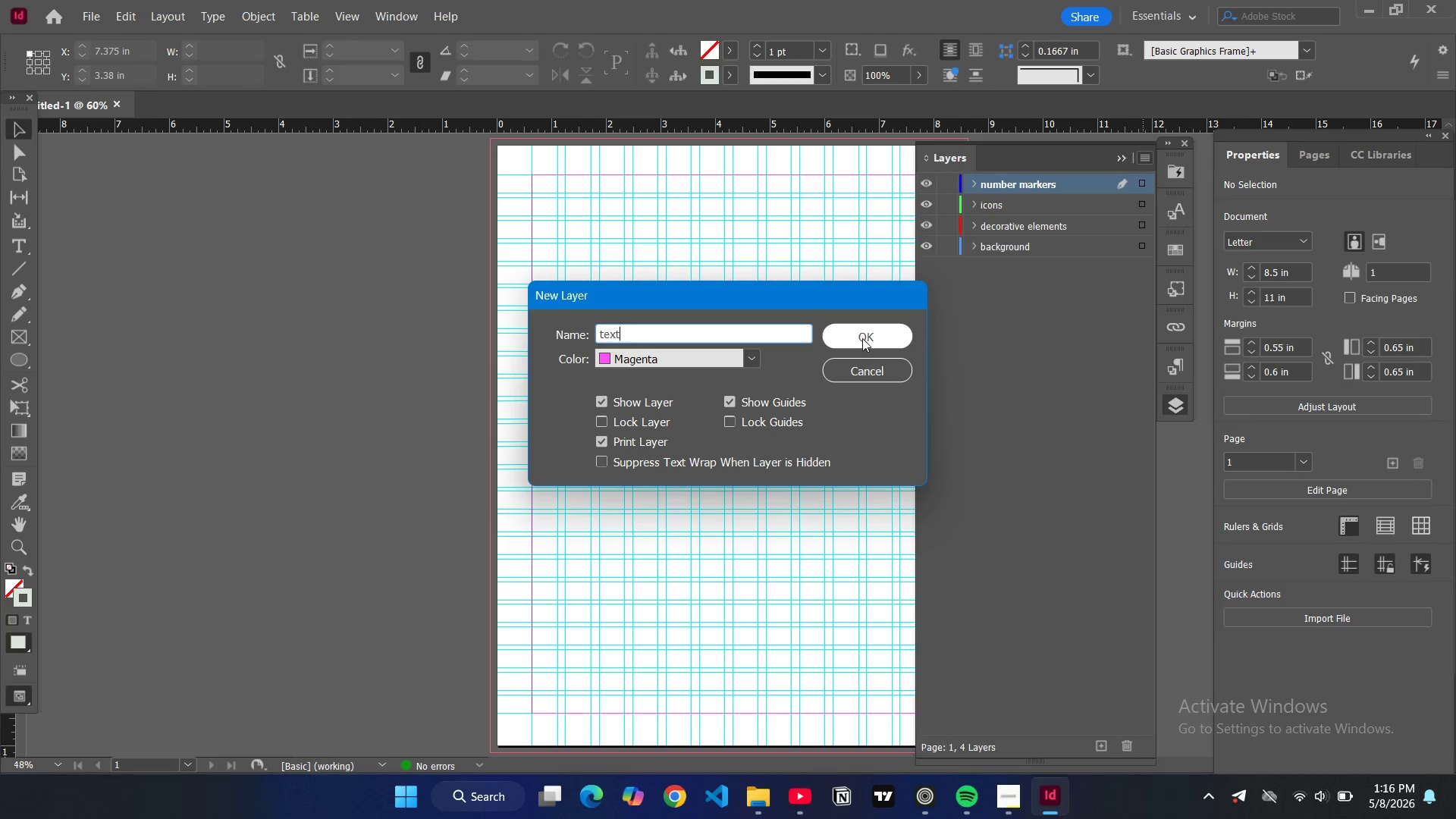 
left_click([862, 337])
 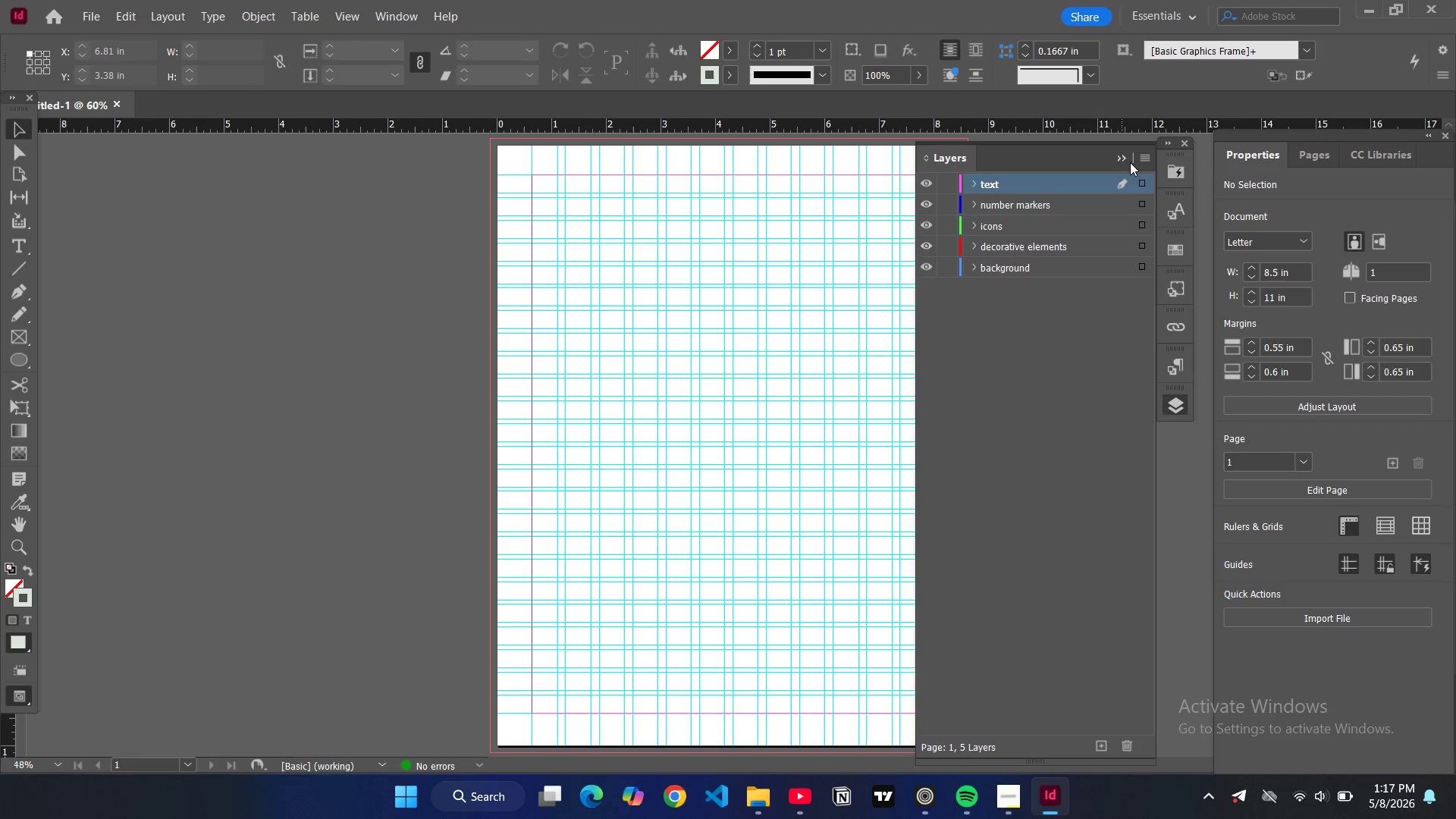 
left_click([1120, 160])
 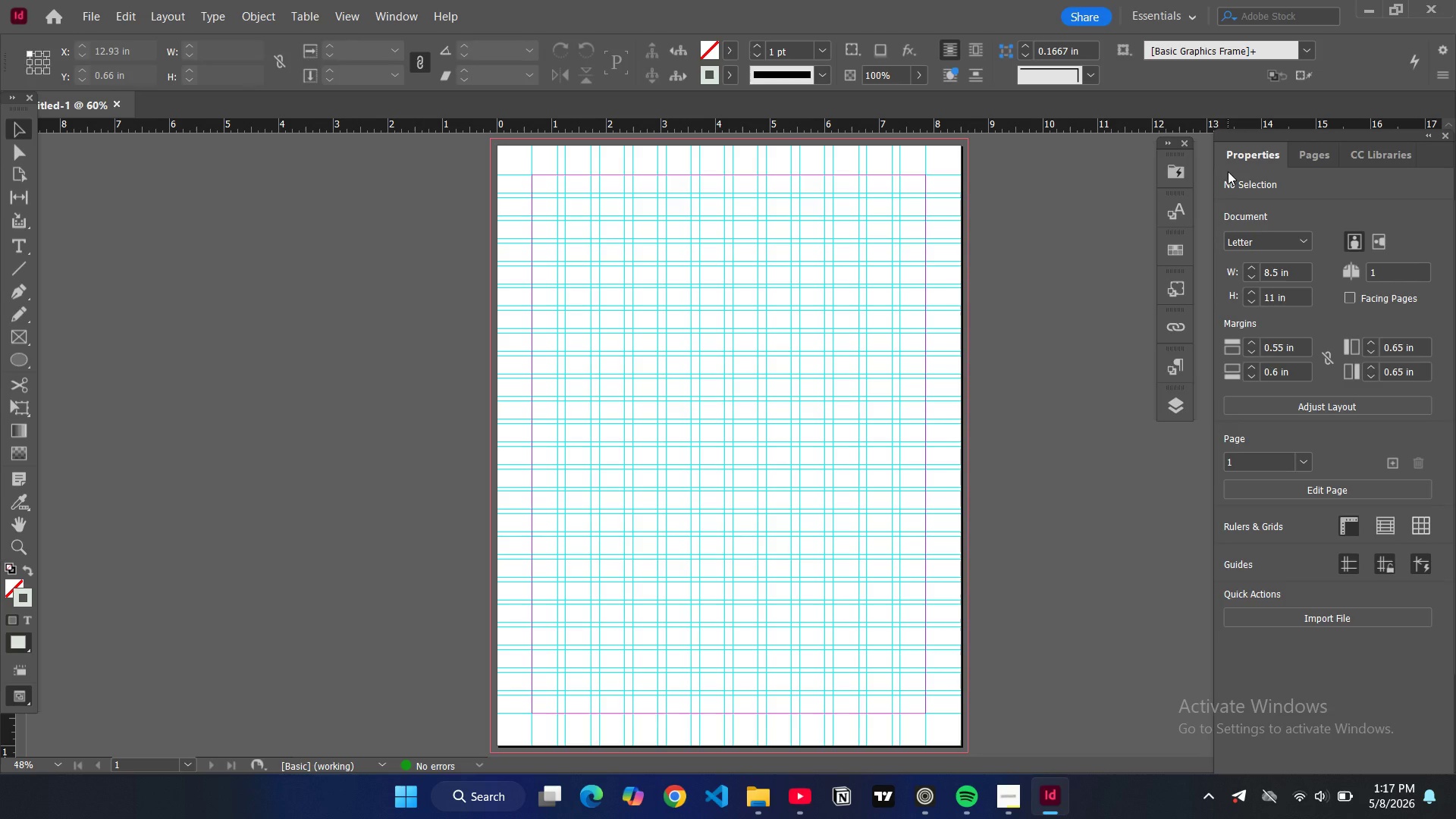 
wait(23.75)
 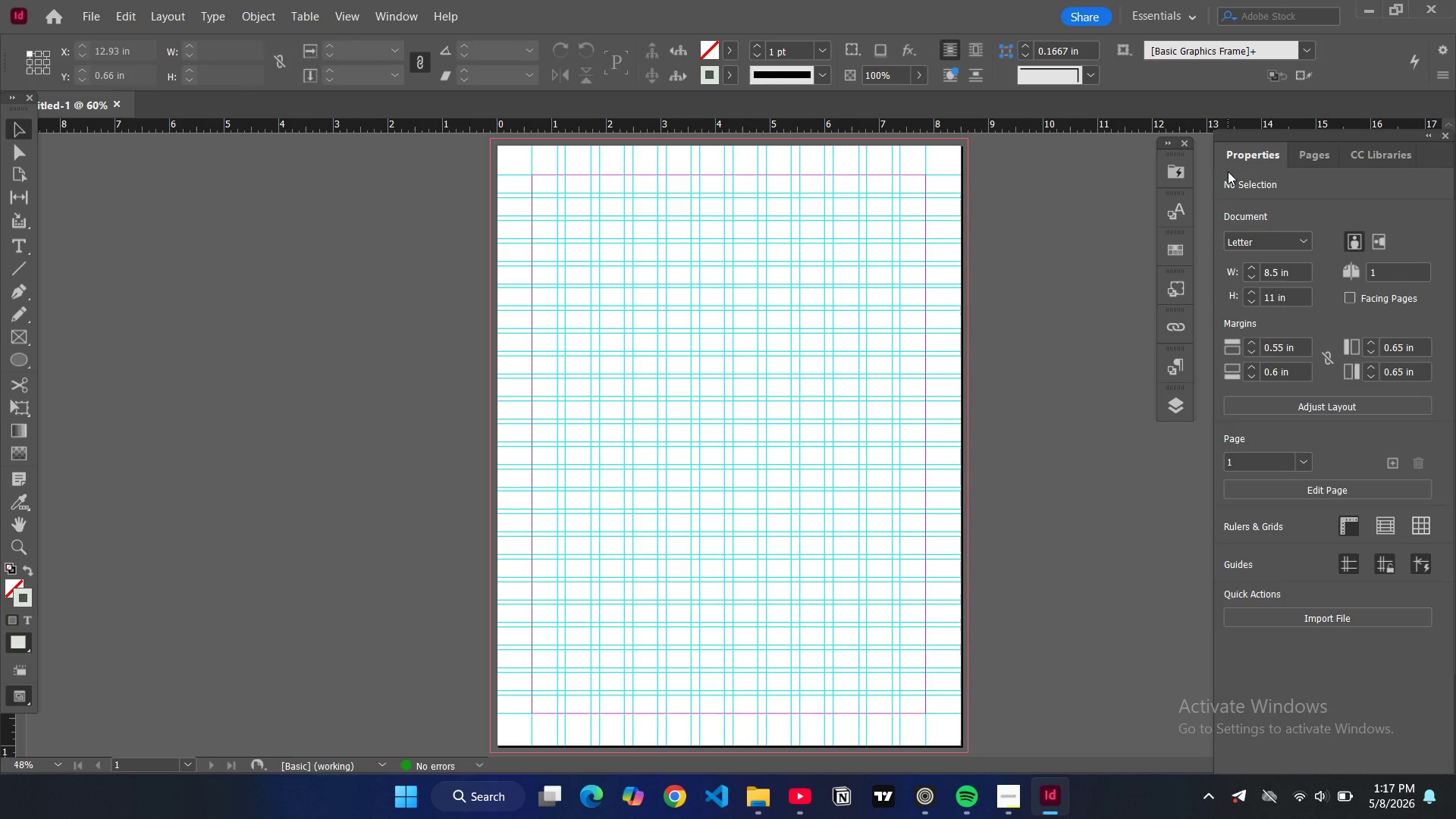 
right_click([27, 367])
 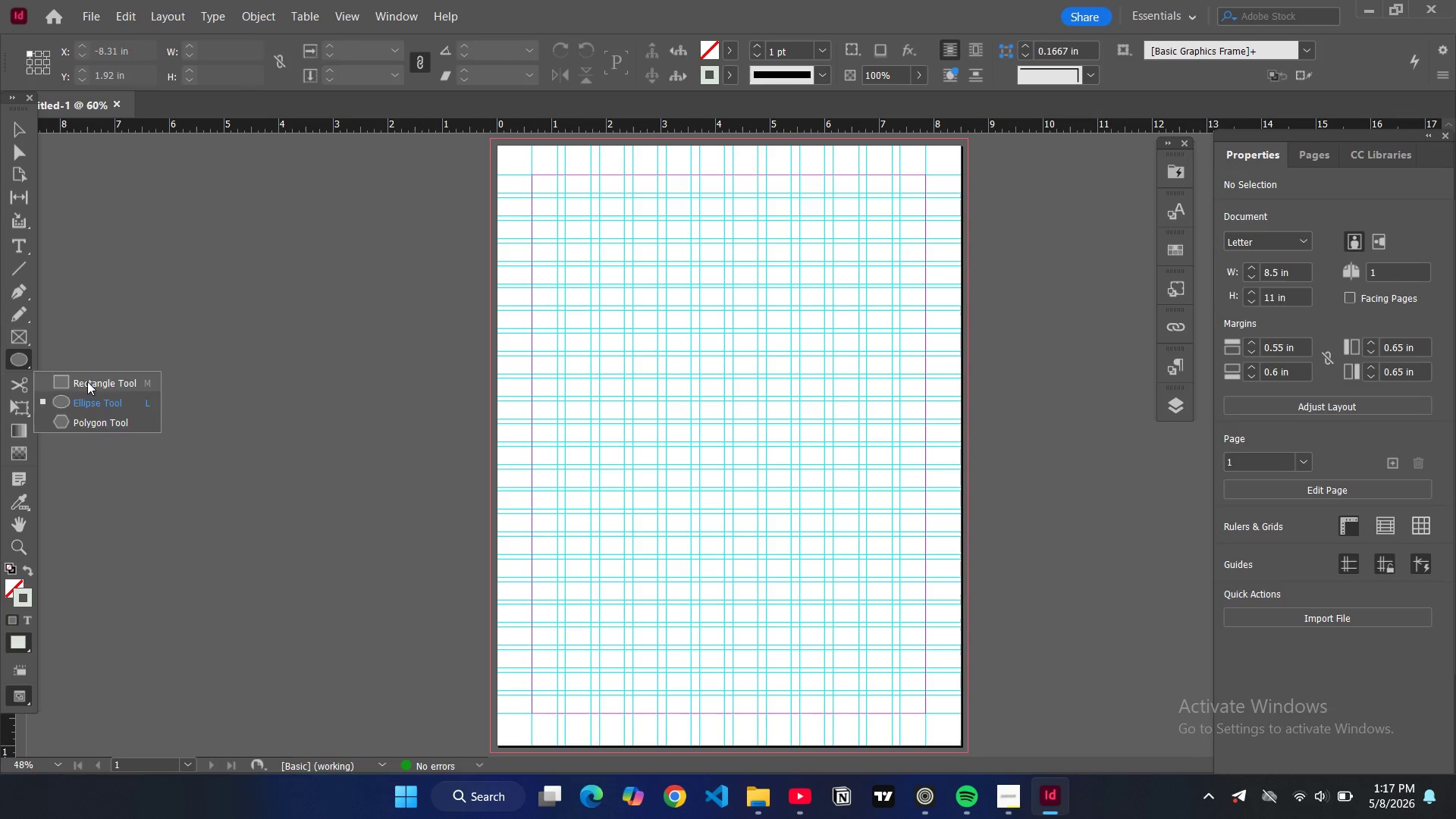 
left_click([88, 382])
 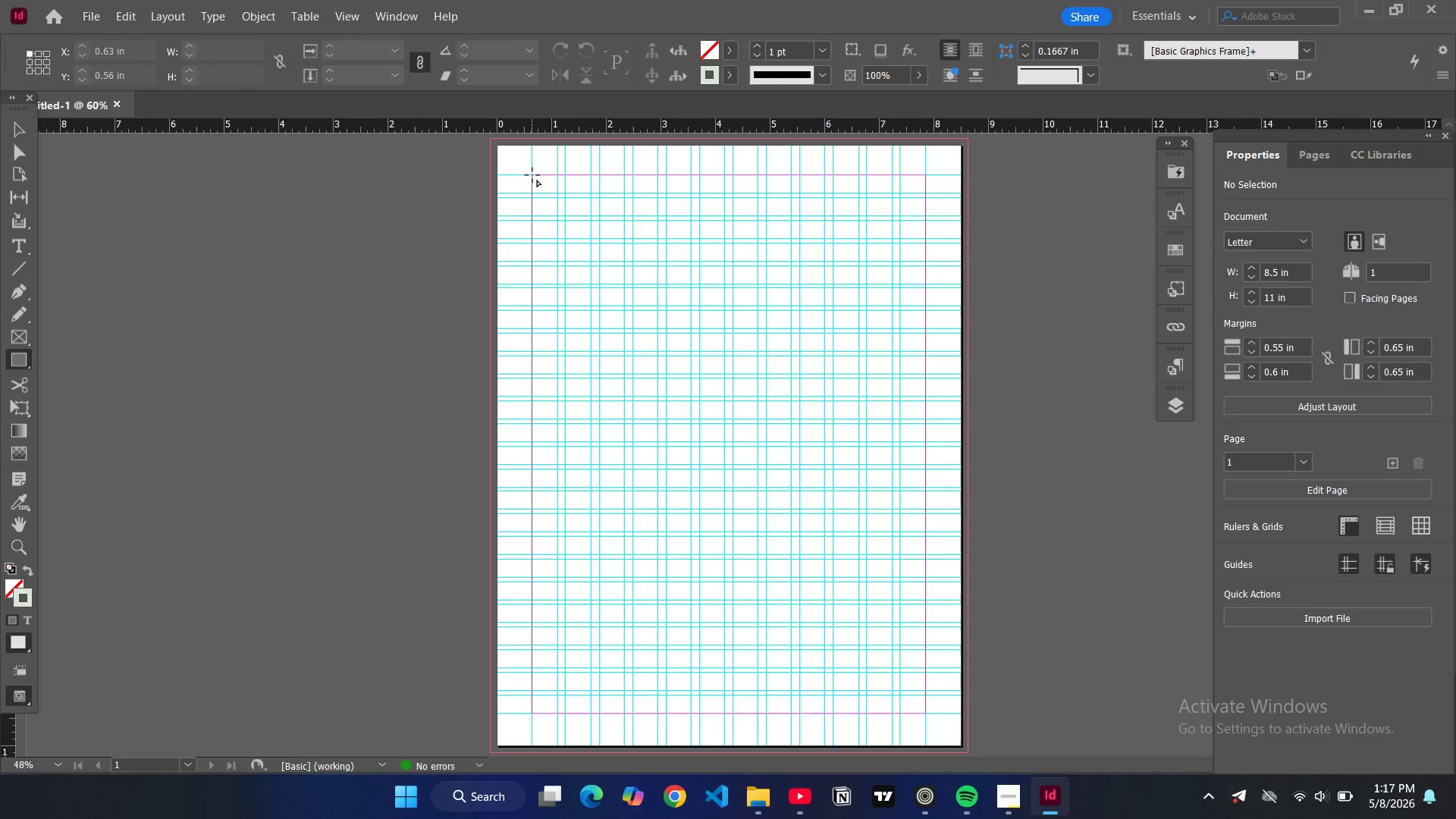 
left_click_drag(start_coordinate=[533, 175], to_coordinate=[925, 714])
 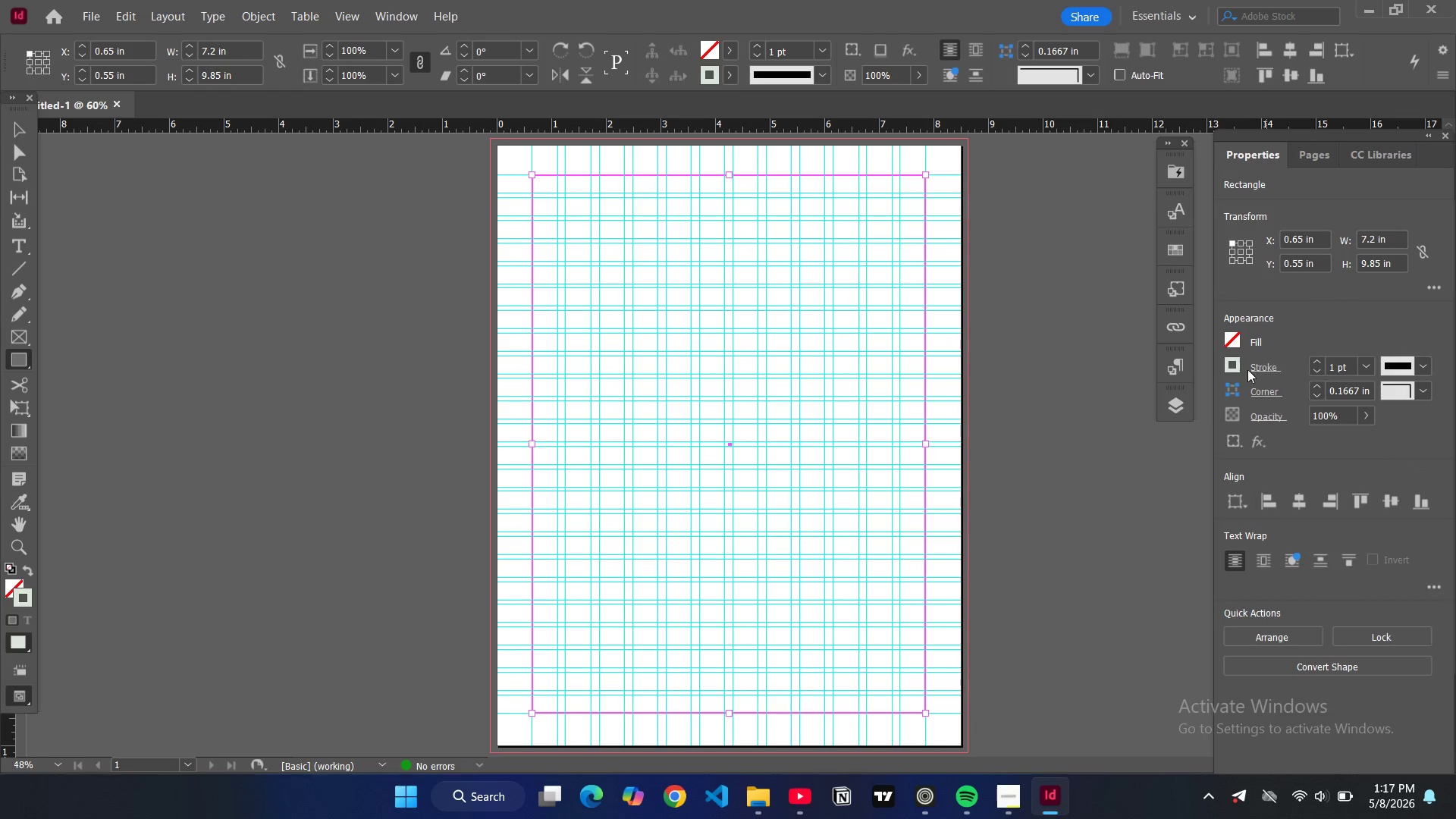 
left_click([1234, 370])
 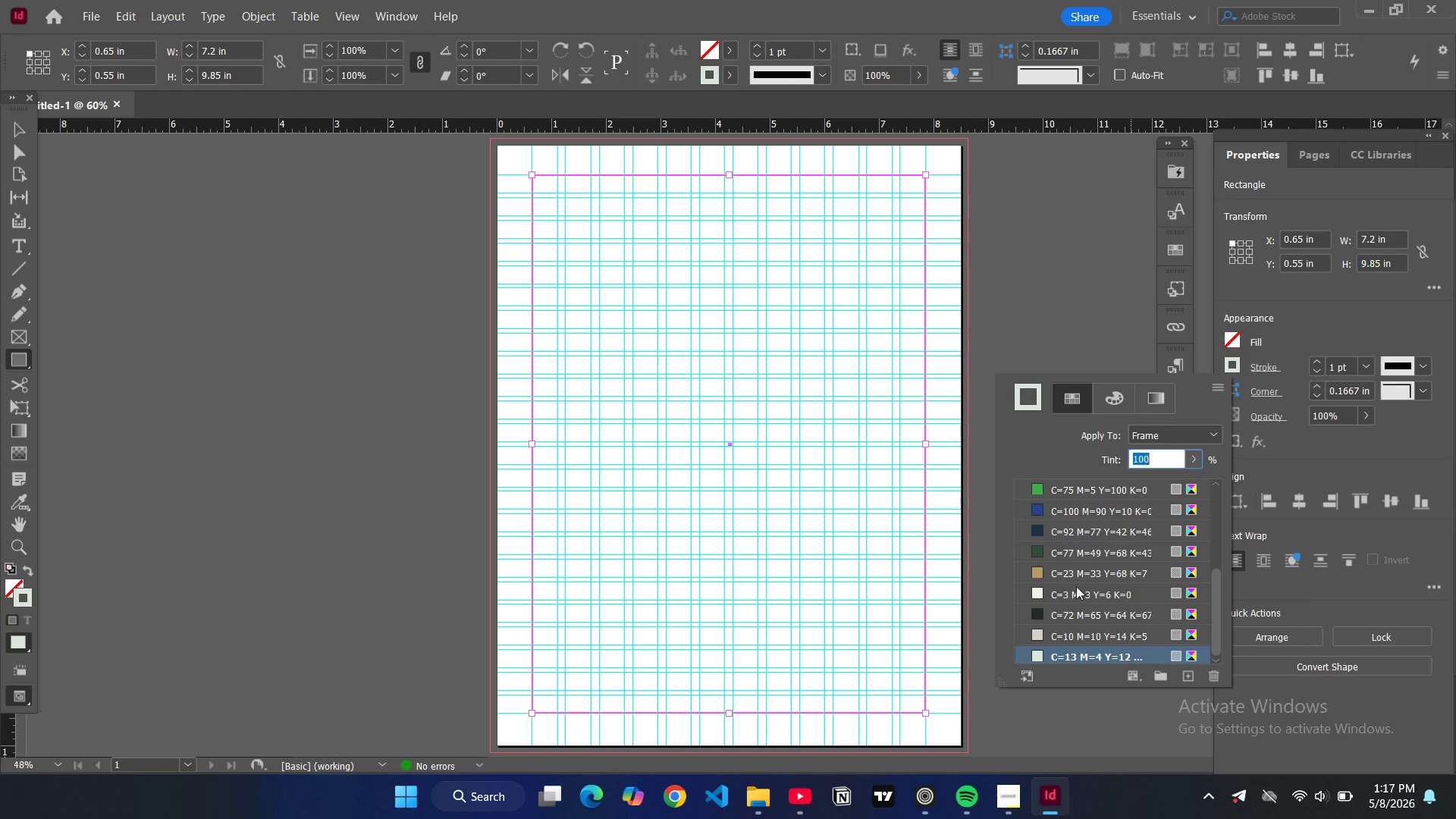 
left_click([1042, 554])
 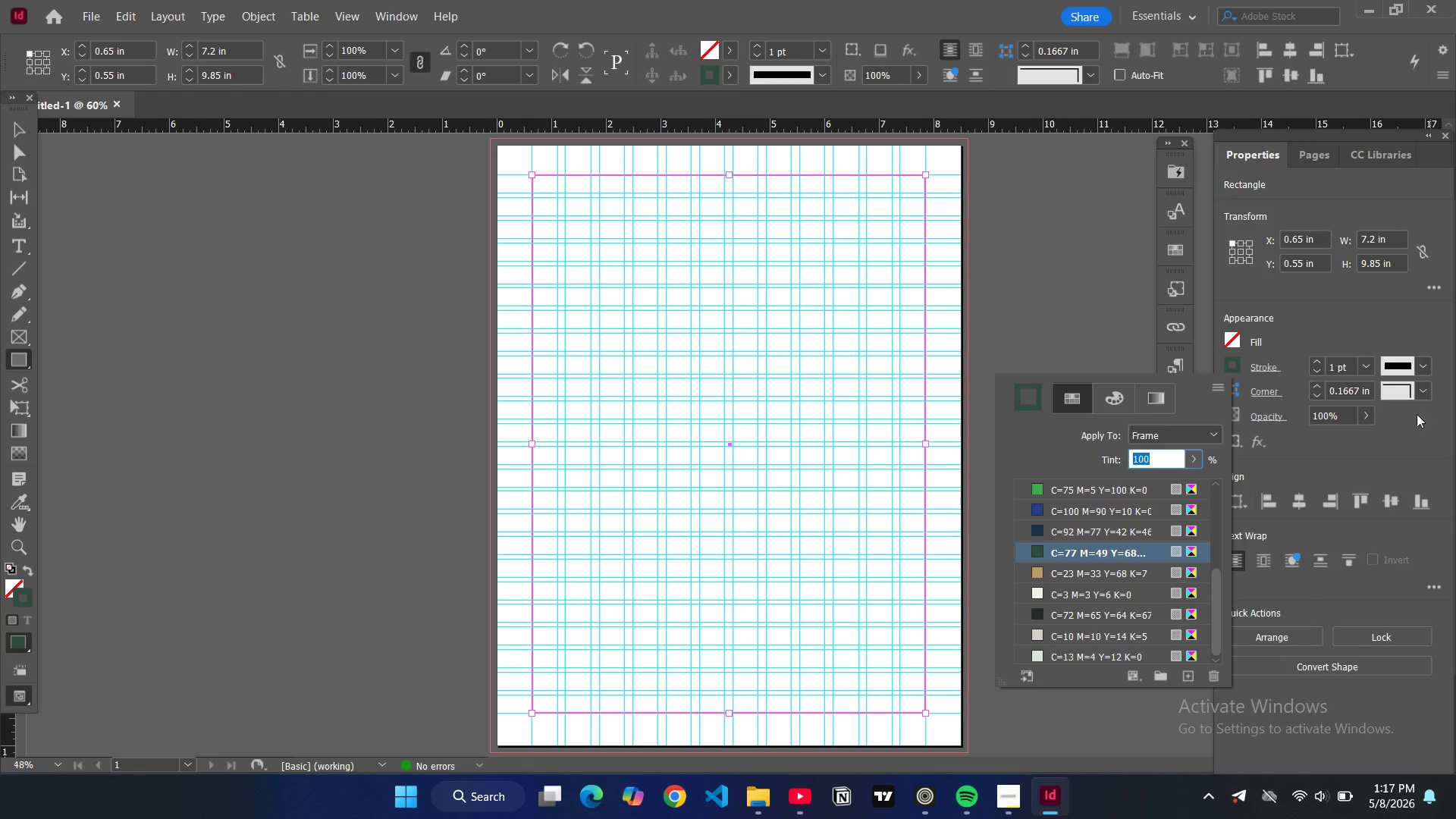 
left_click([1429, 391])
 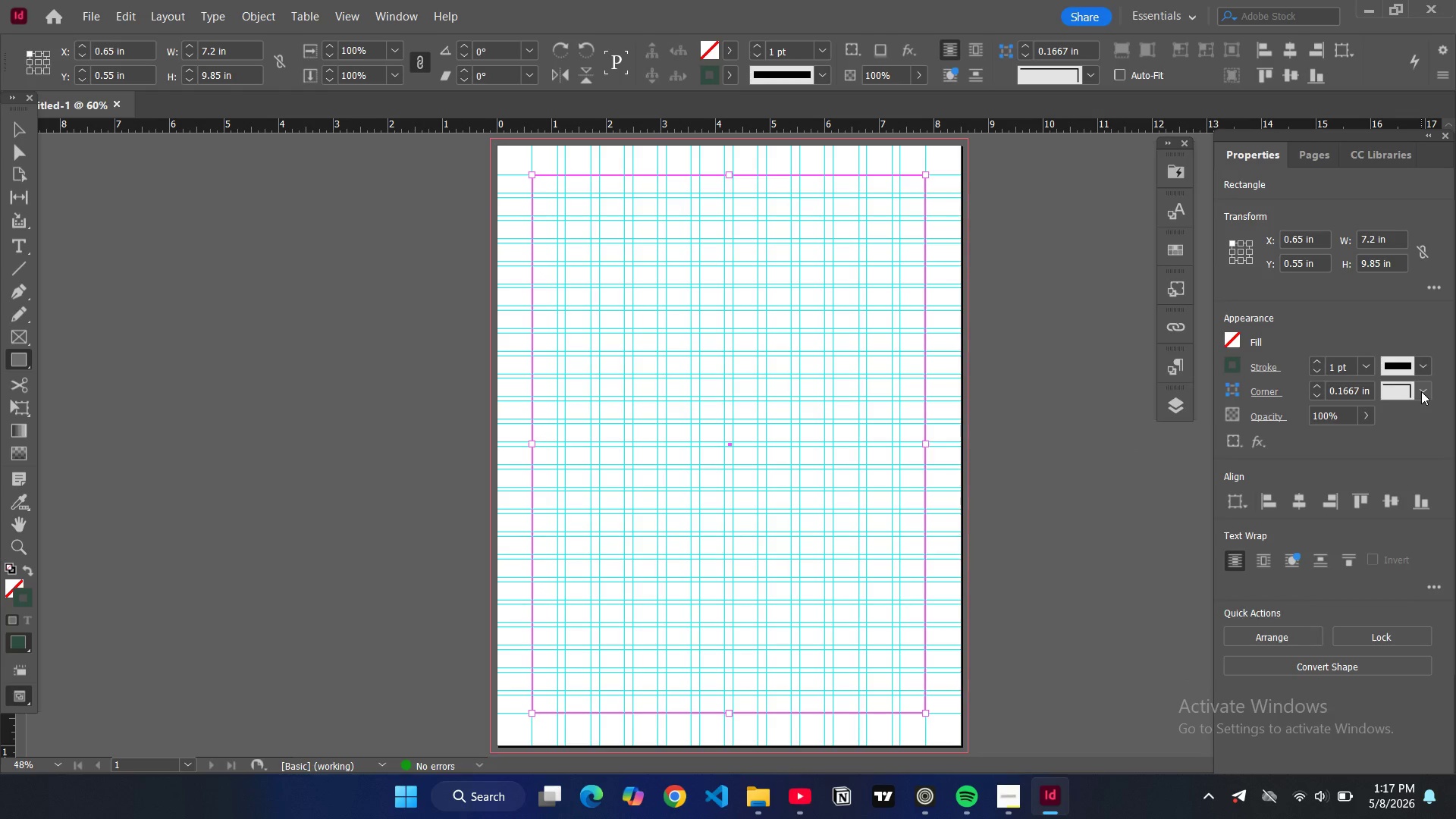 
left_click([1421, 391])
 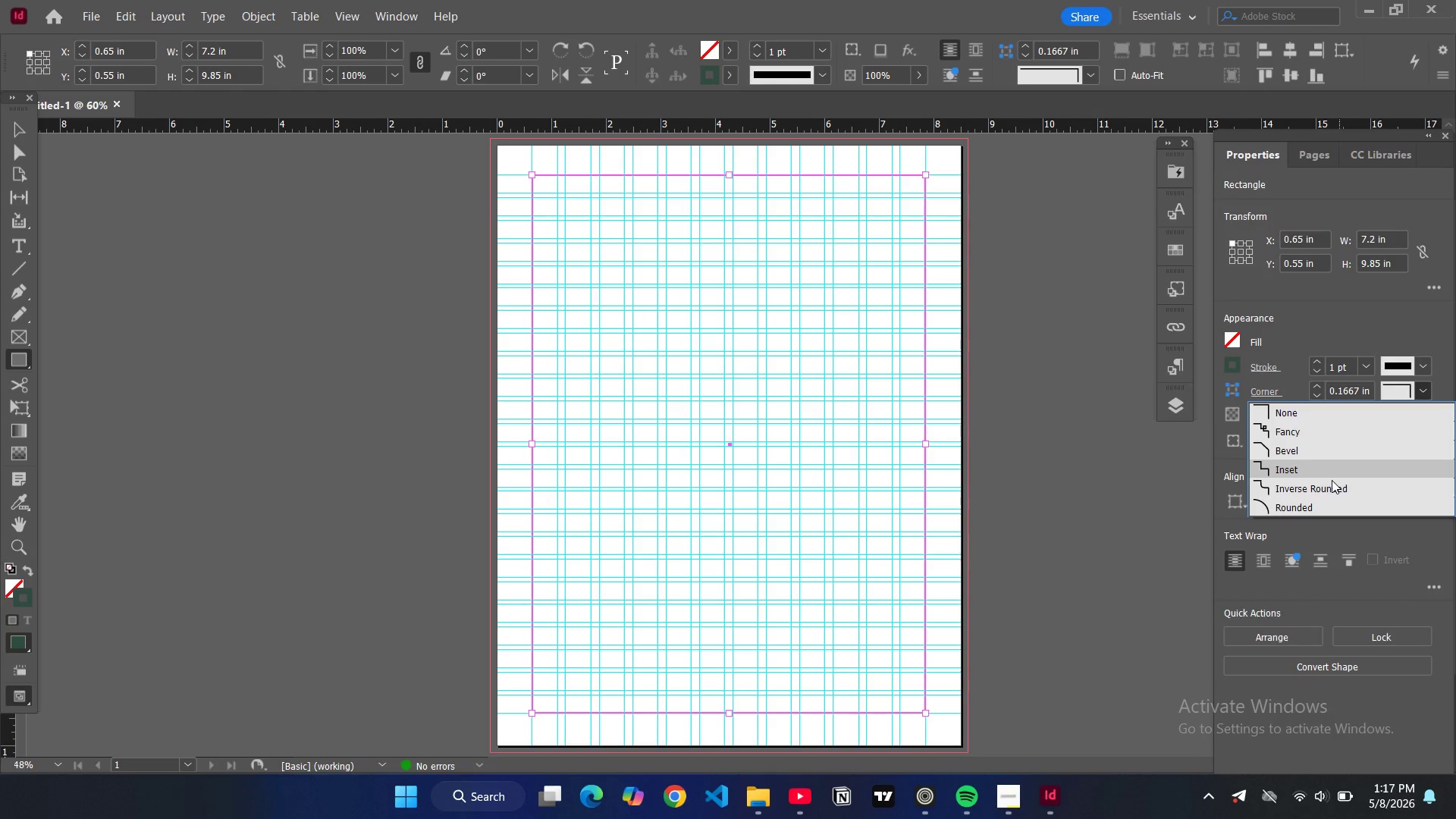 
left_click([1321, 491])
 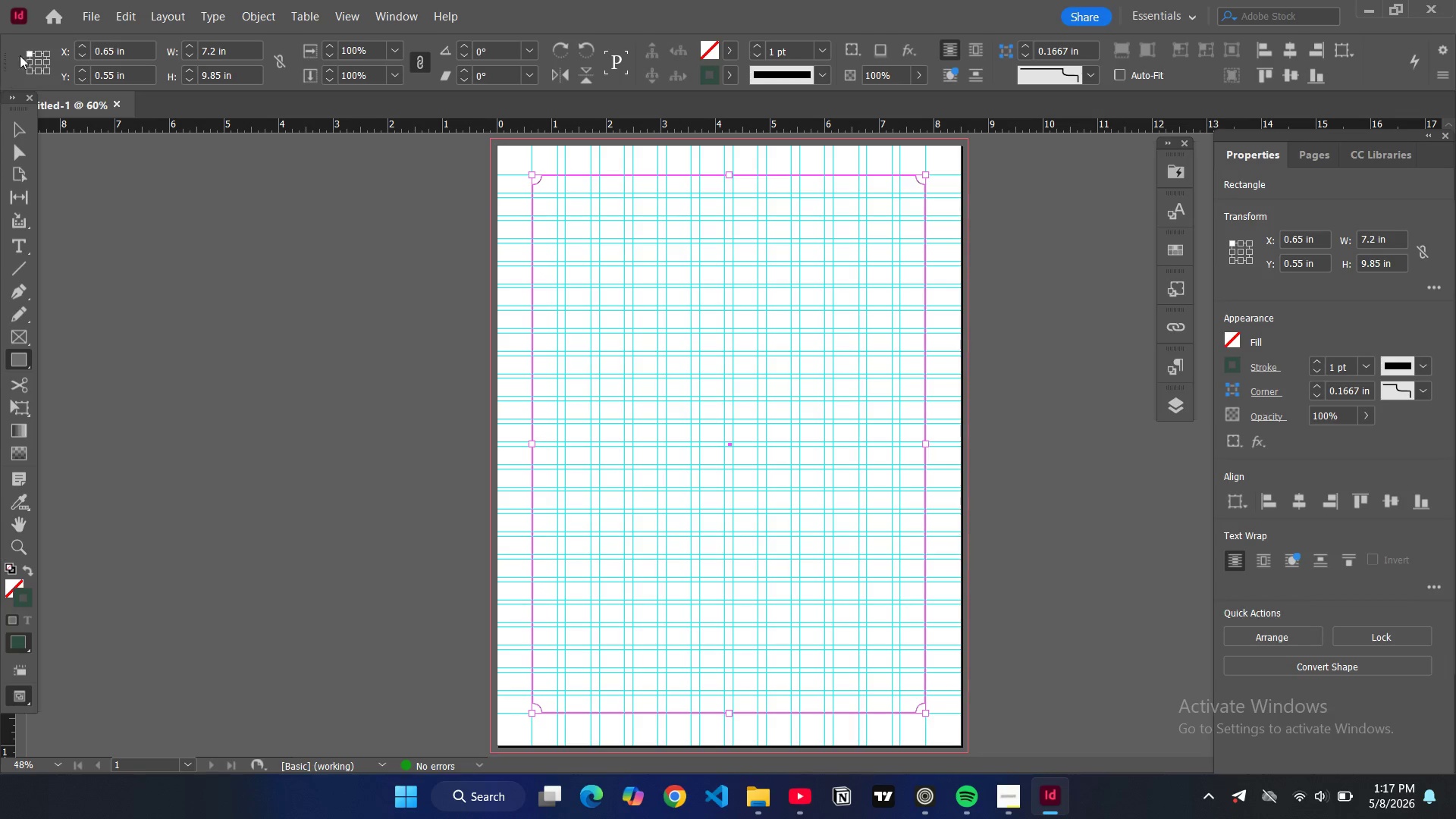 
left_click([14, 125])
 